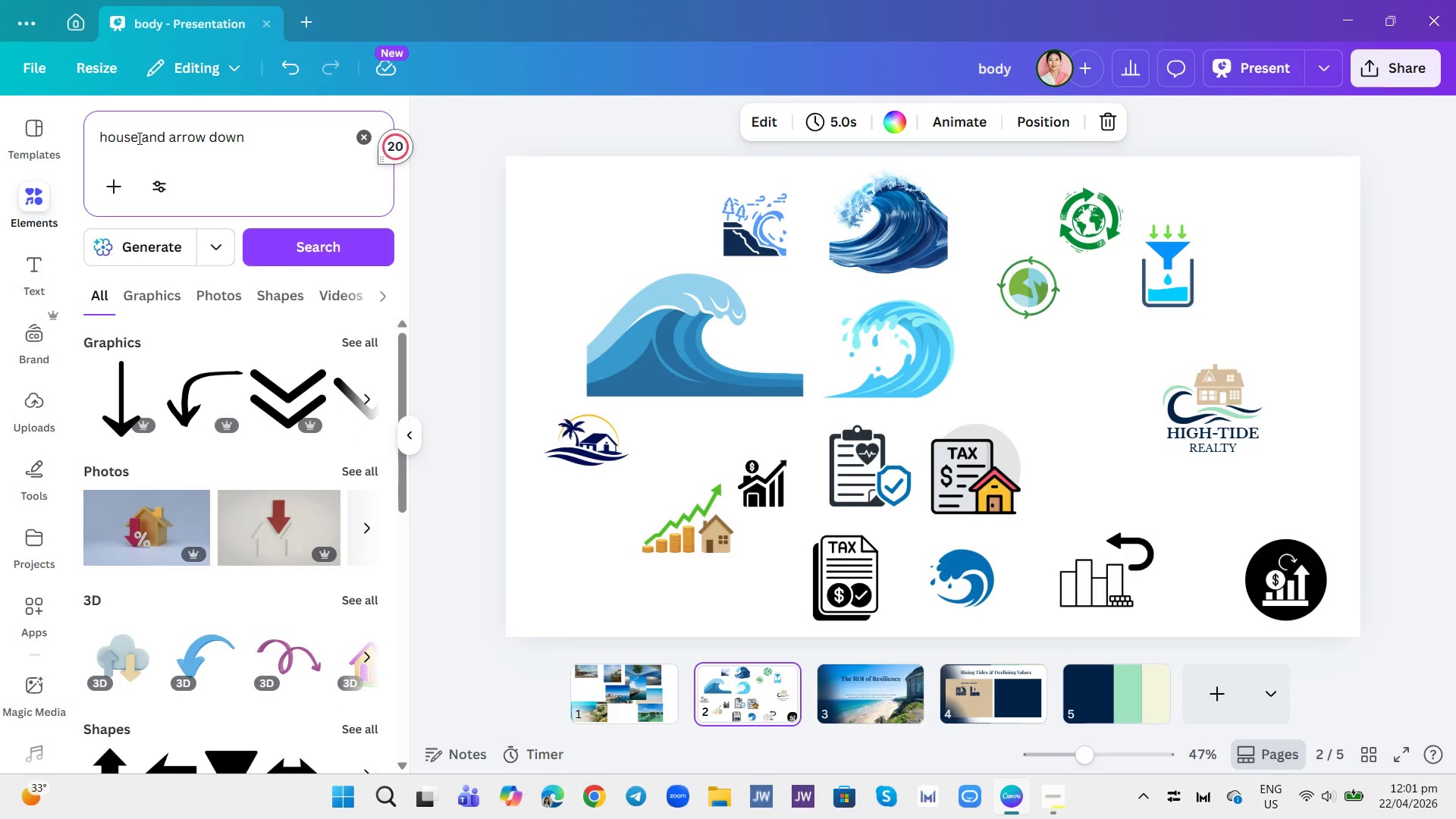 
hold_key(key=Backspace, duration=1.06)
 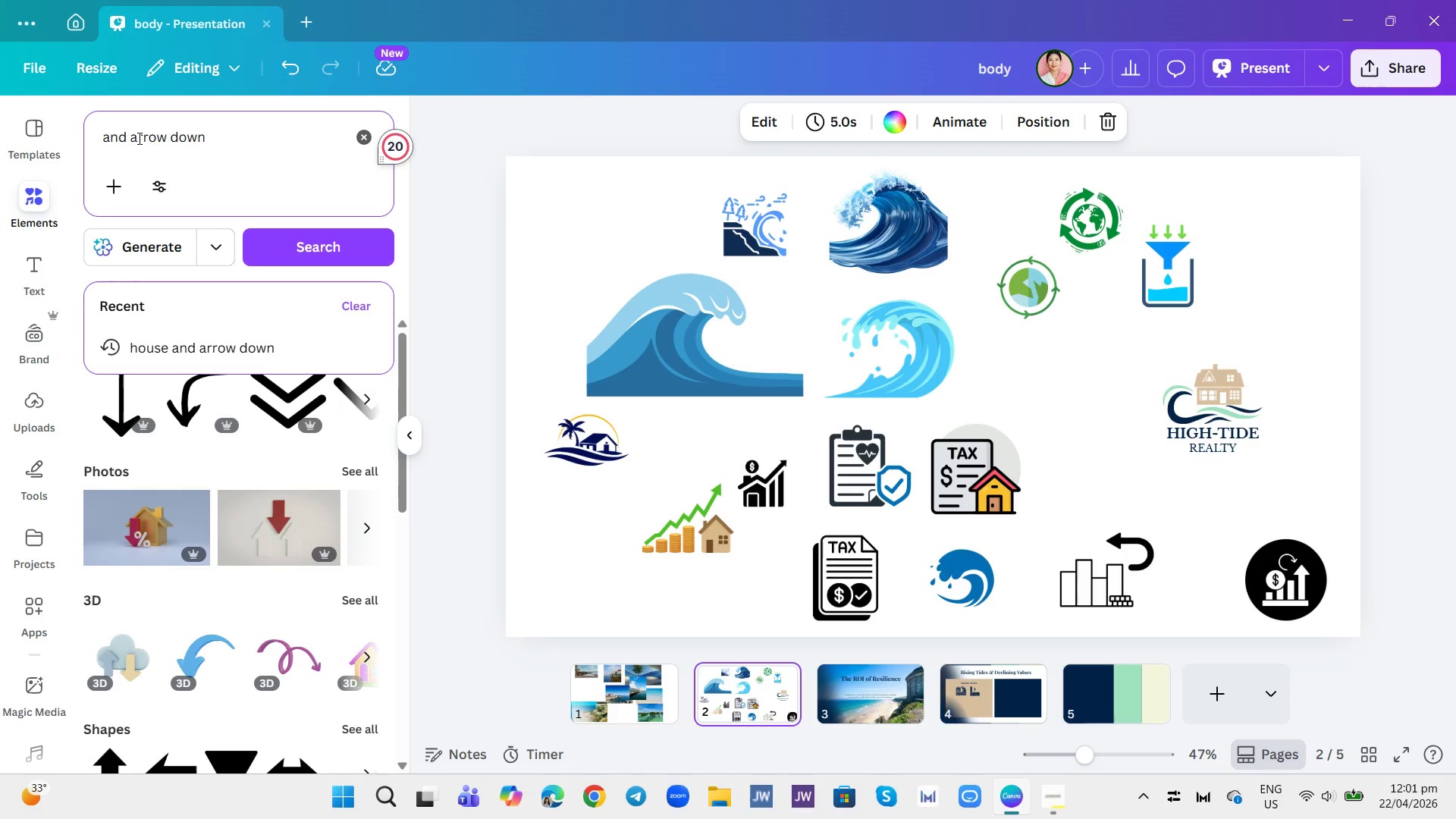 
type(br)
 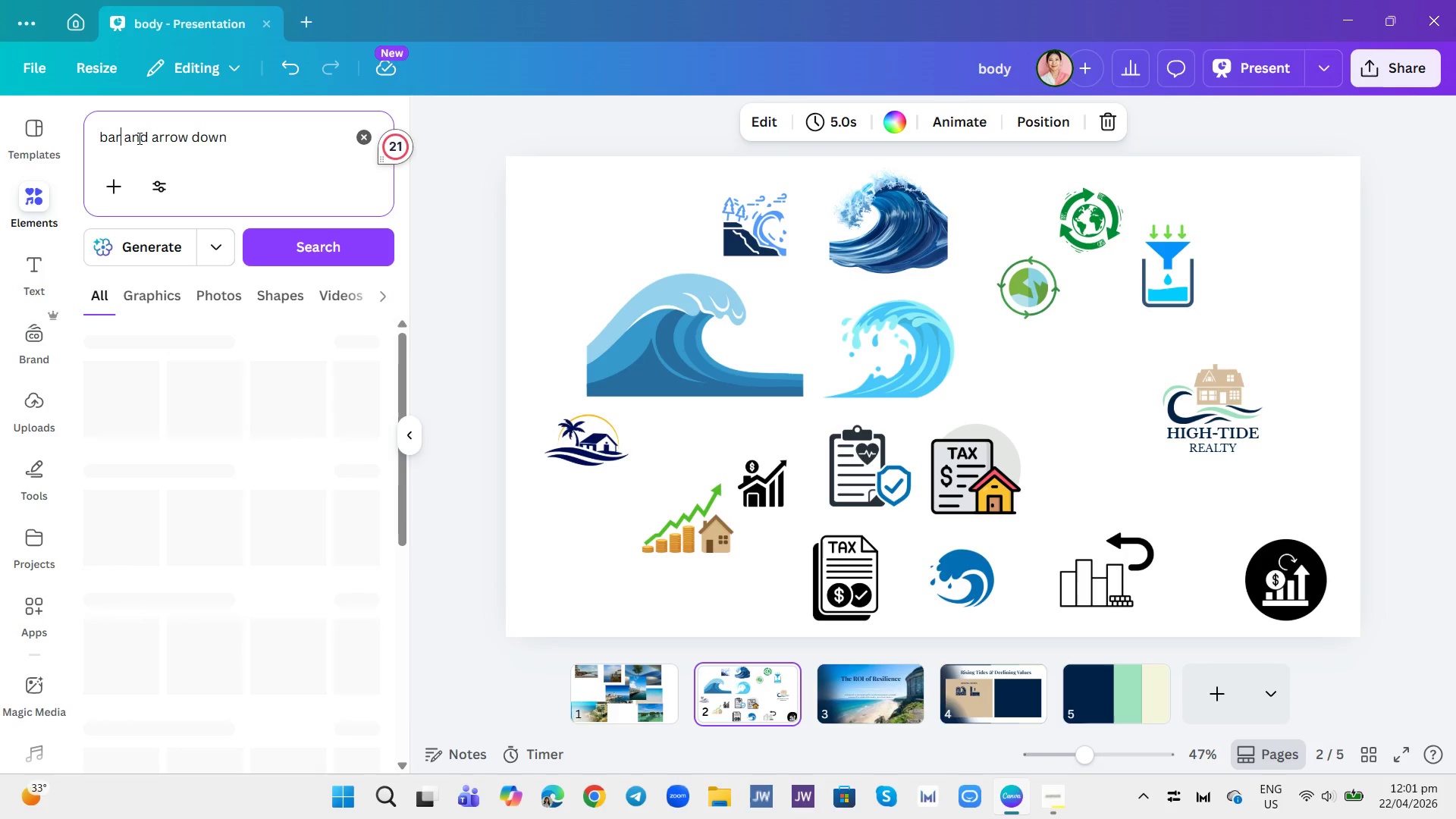 
hold_key(key=A, duration=0.31)
 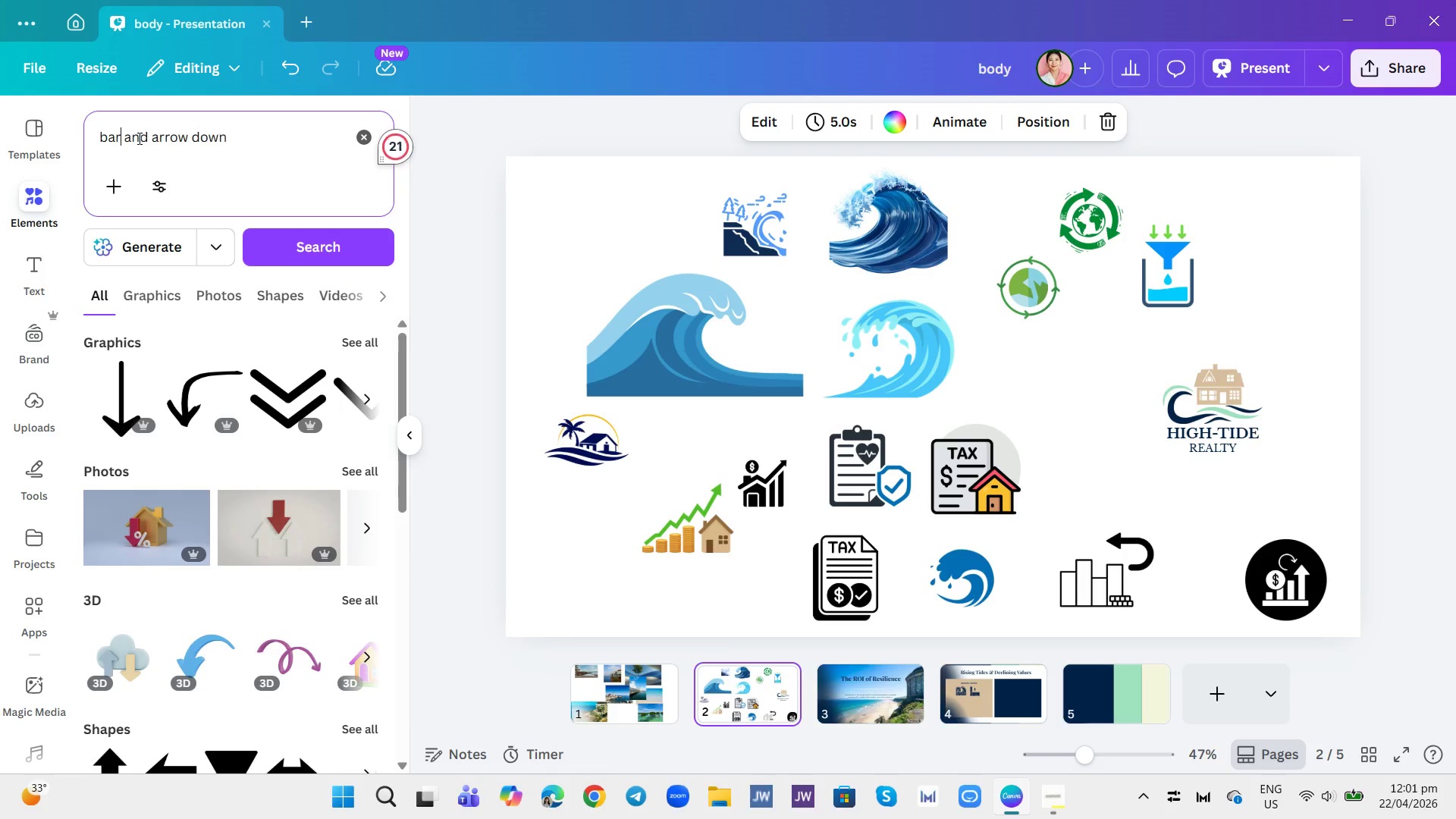 
key(Enter)
 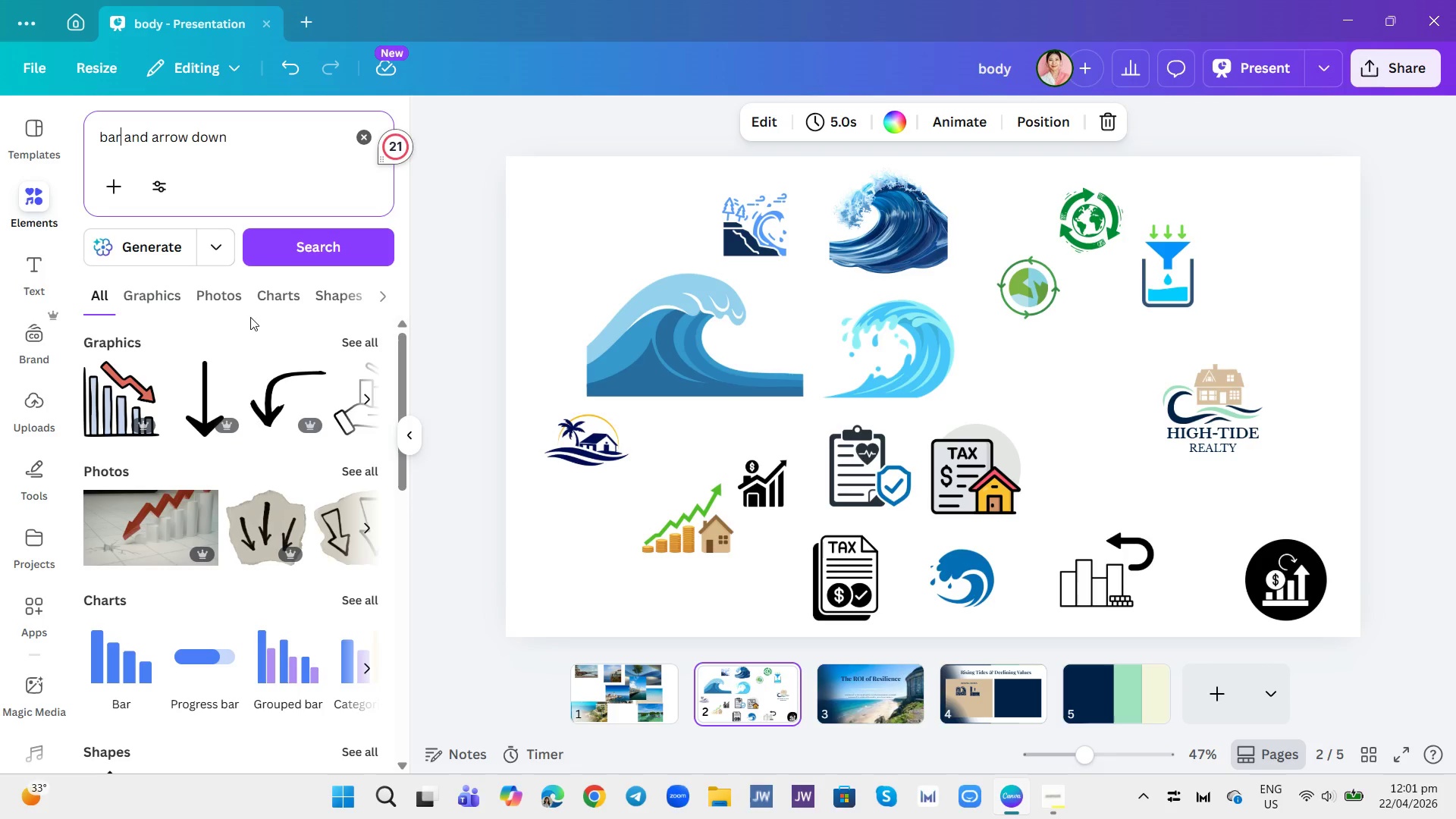 
left_click([167, 300])
 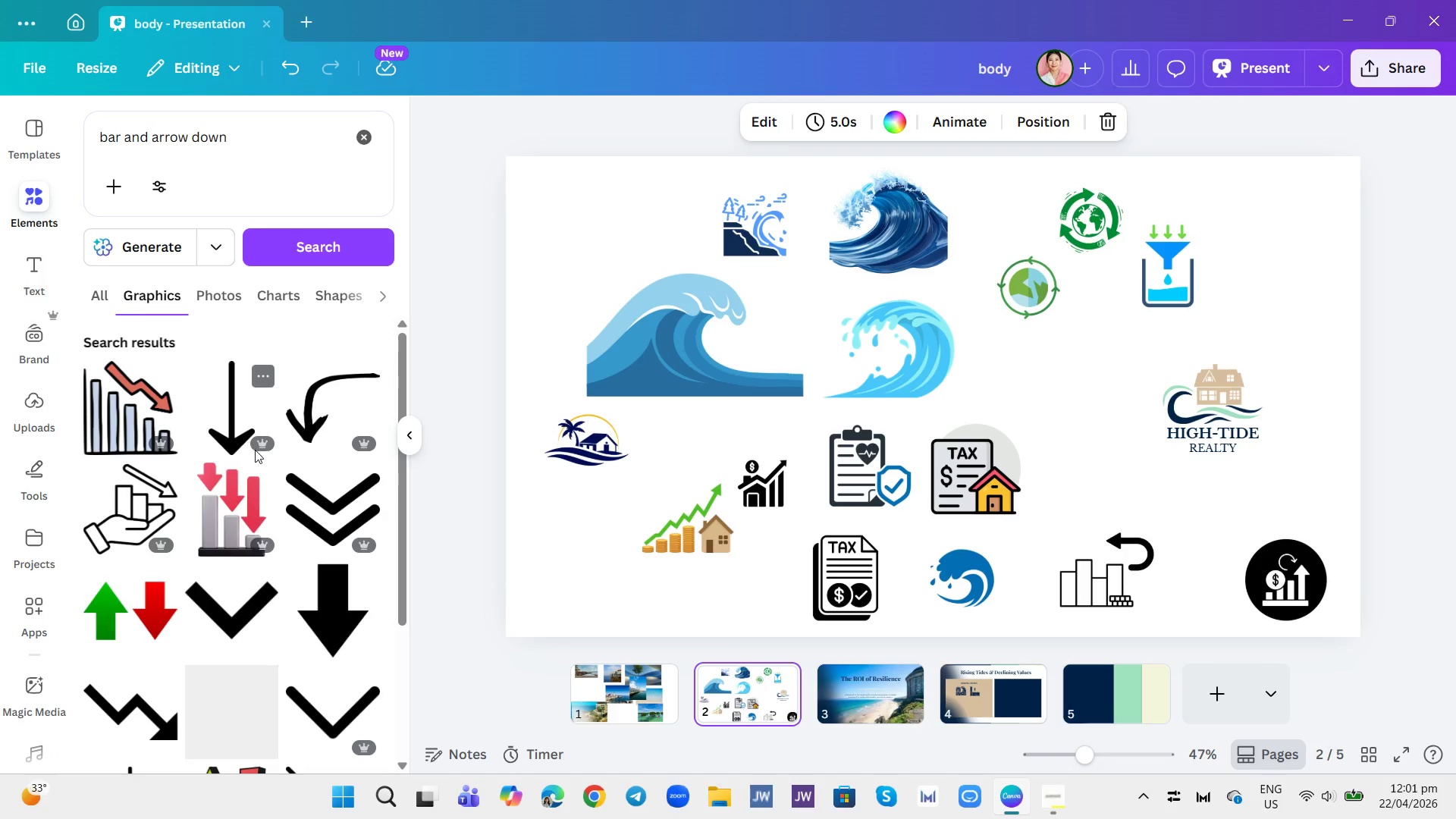 
scroll: coordinate [295, 494], scroll_direction: down, amount: 8.0
 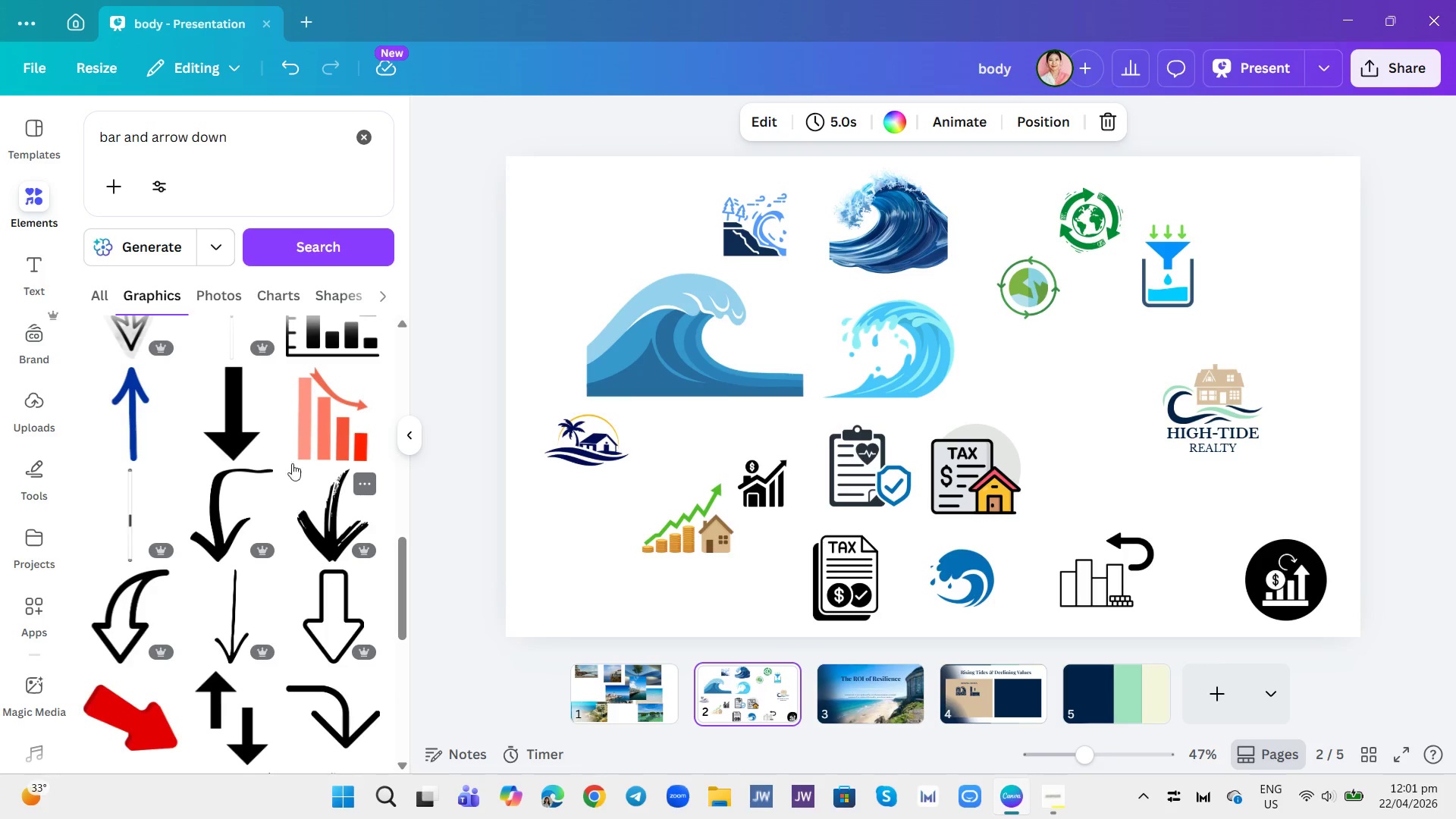 
left_click([277, 139])
 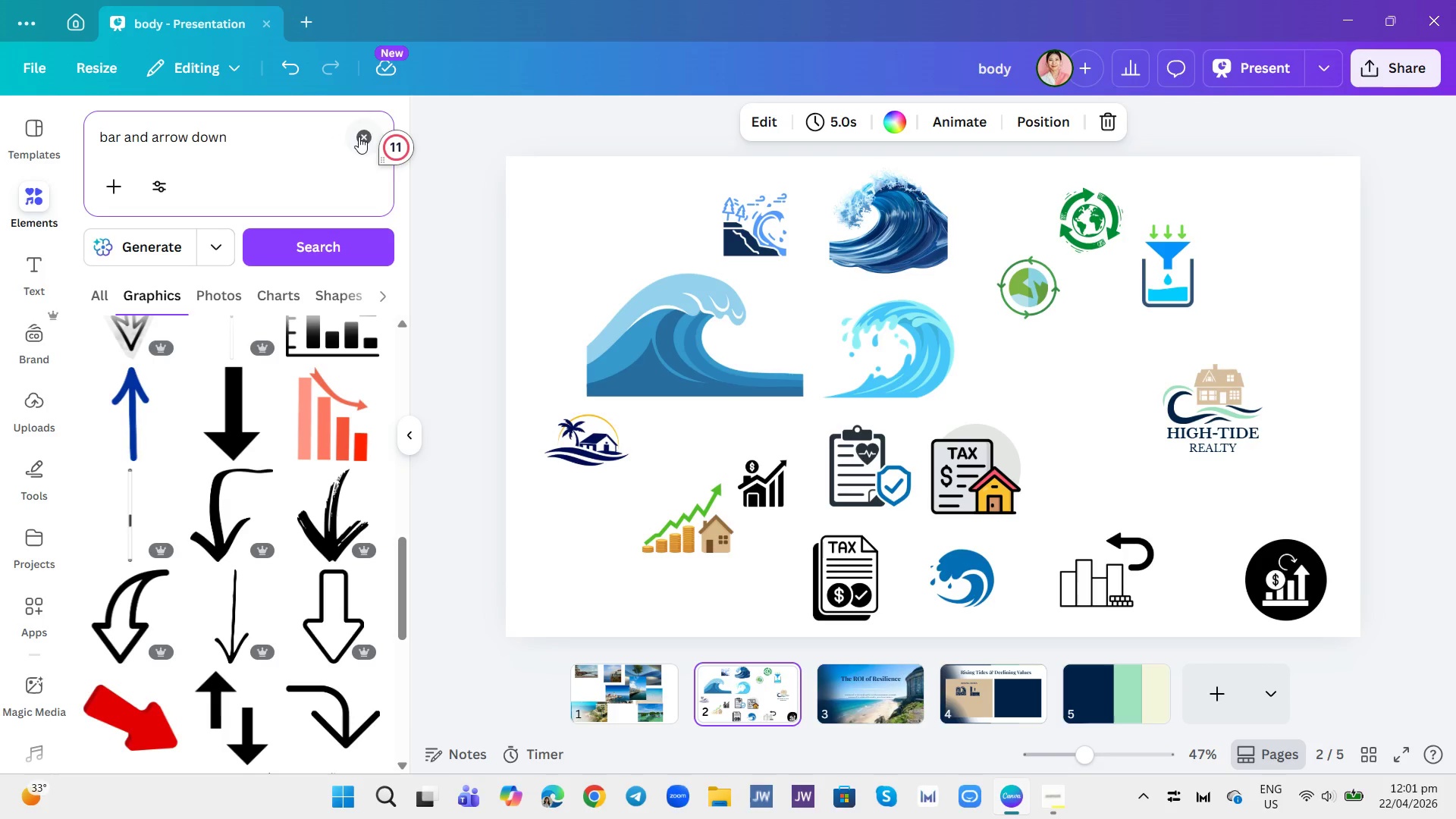 
left_click([362, 136])
 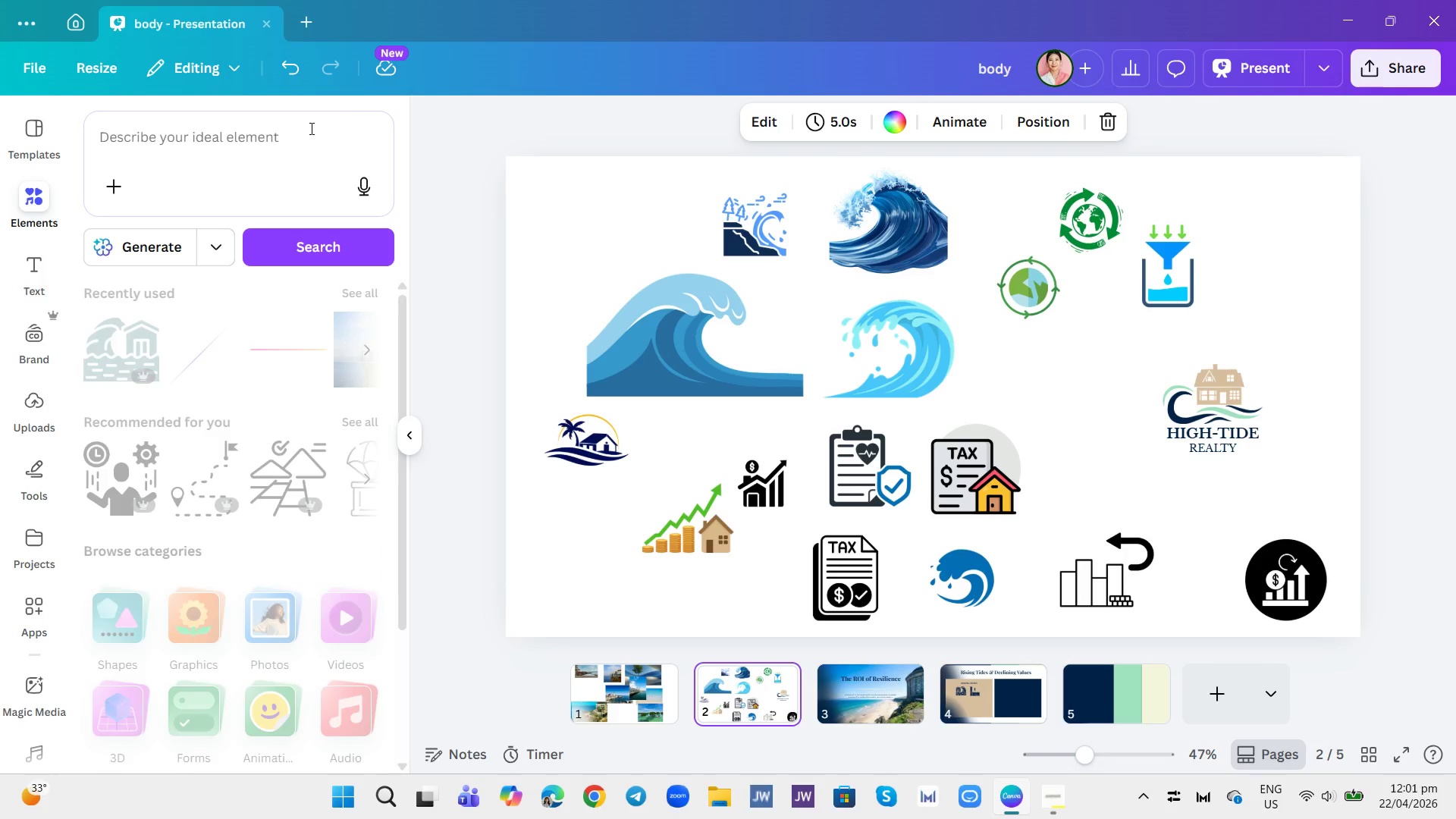 
left_click([309, 128])
 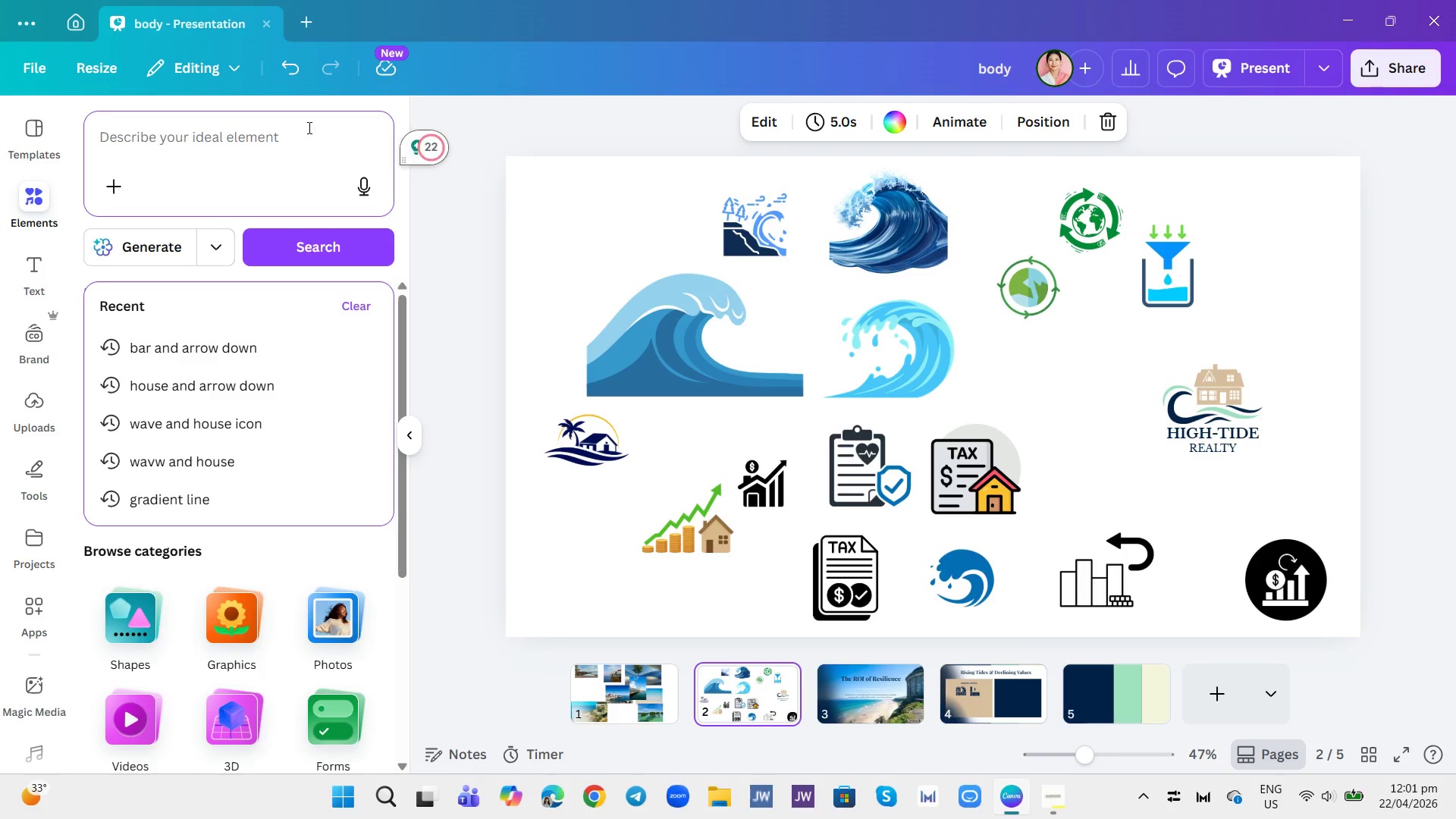 
type(v)
key(Backspace)
type(al)
key(Backspace)
key(Backspace)
type(value declining)
 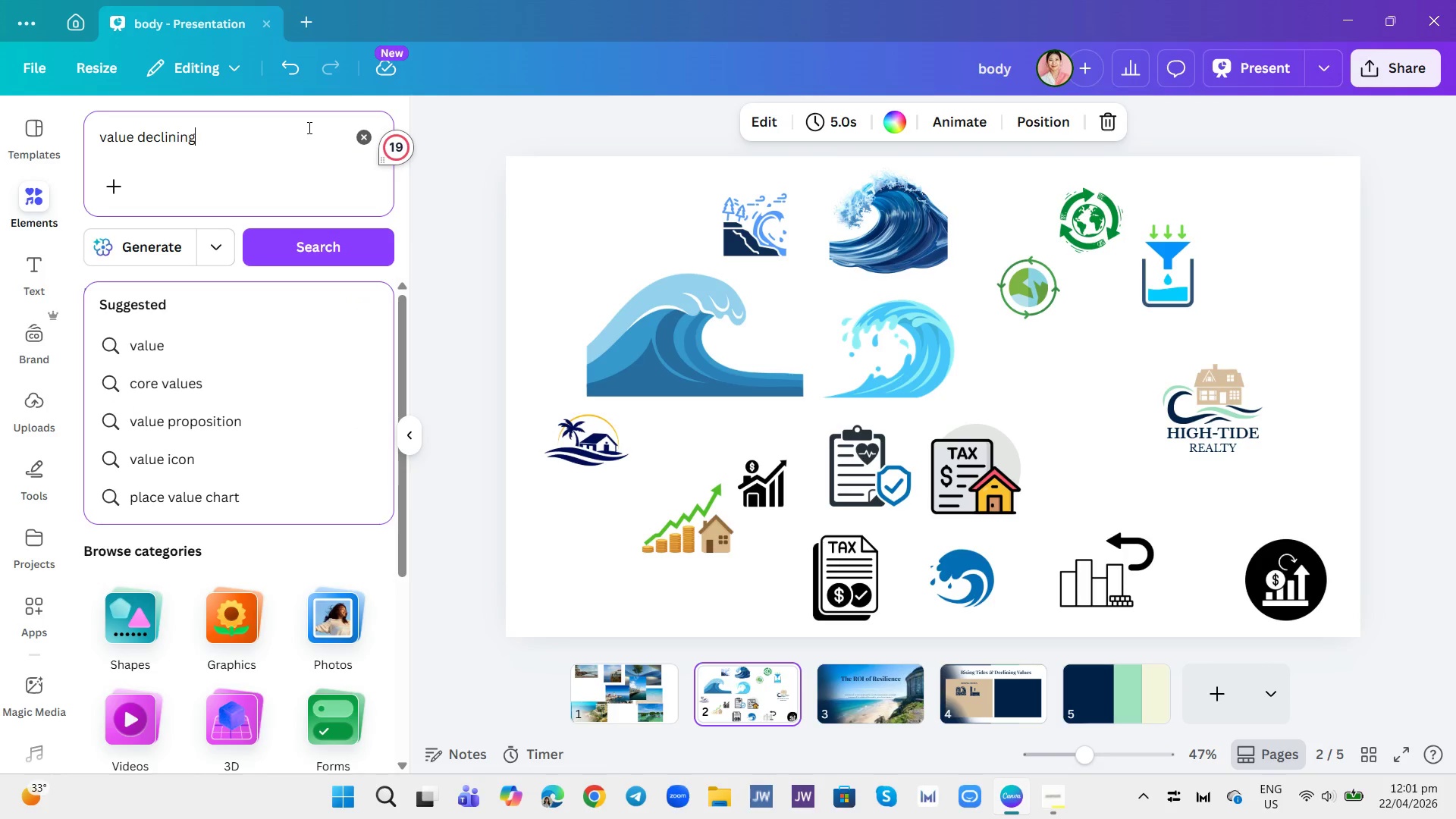 
key(Enter)
 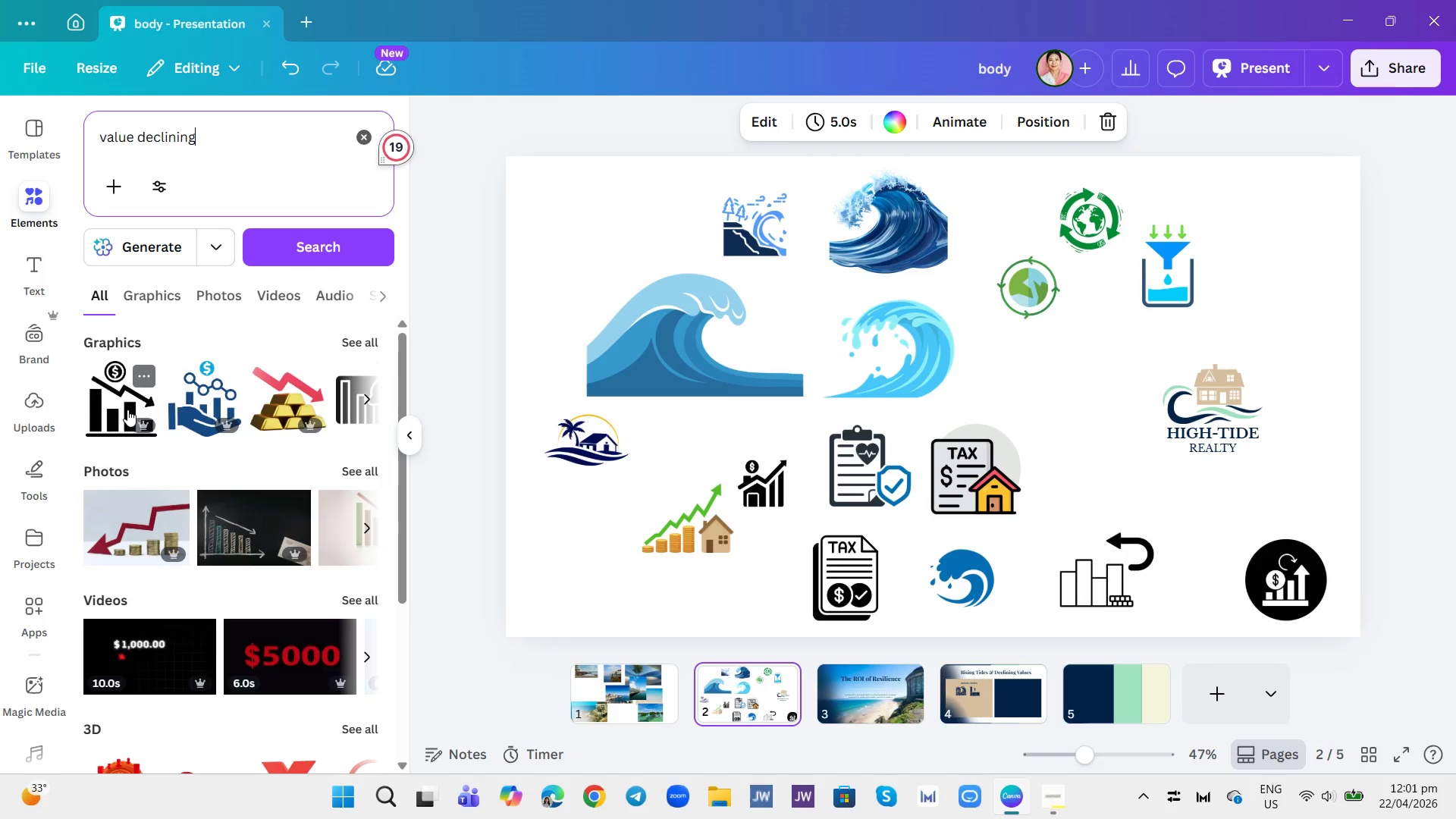 
left_click([127, 410])
 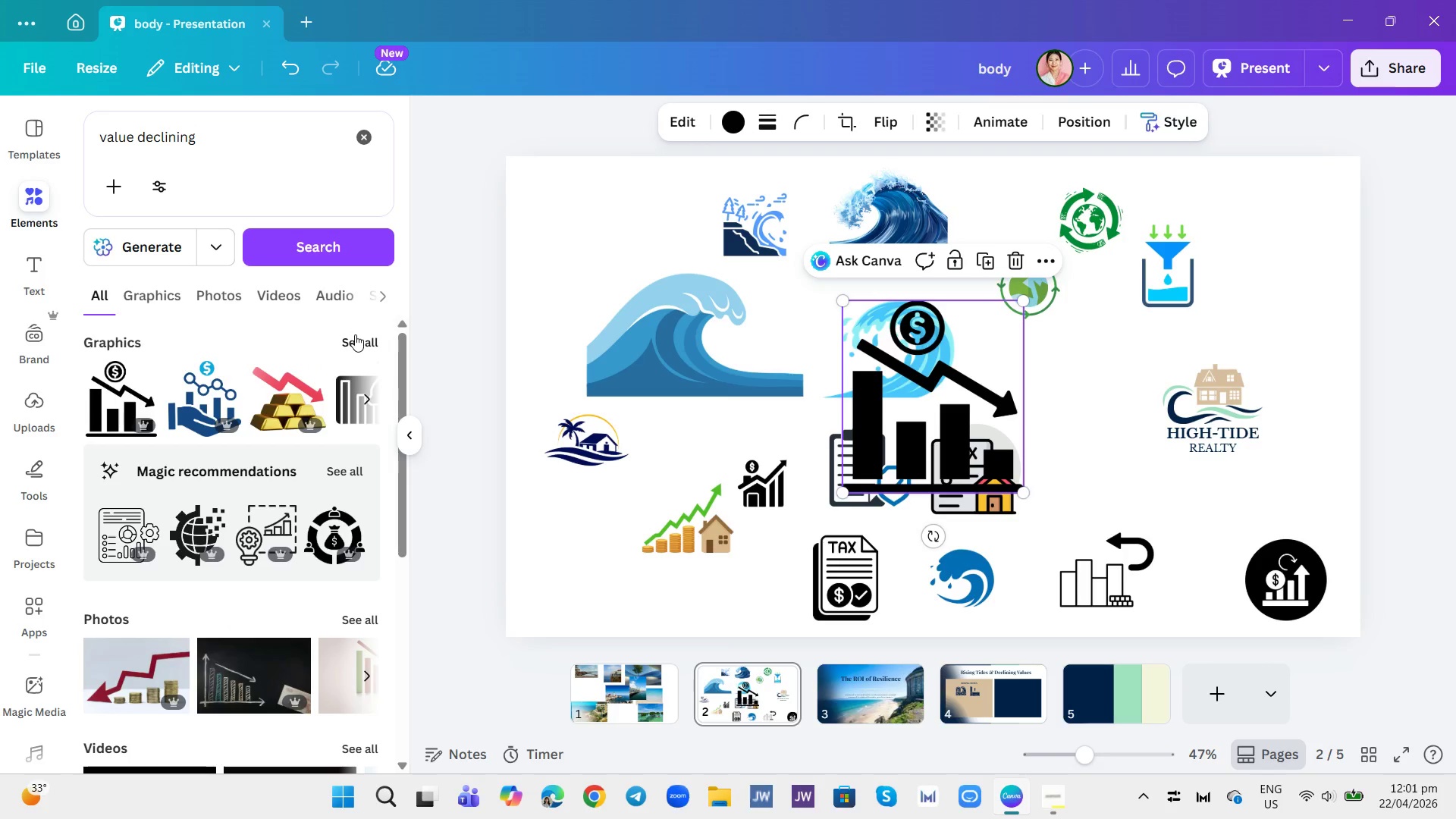 
left_click([356, 340])
 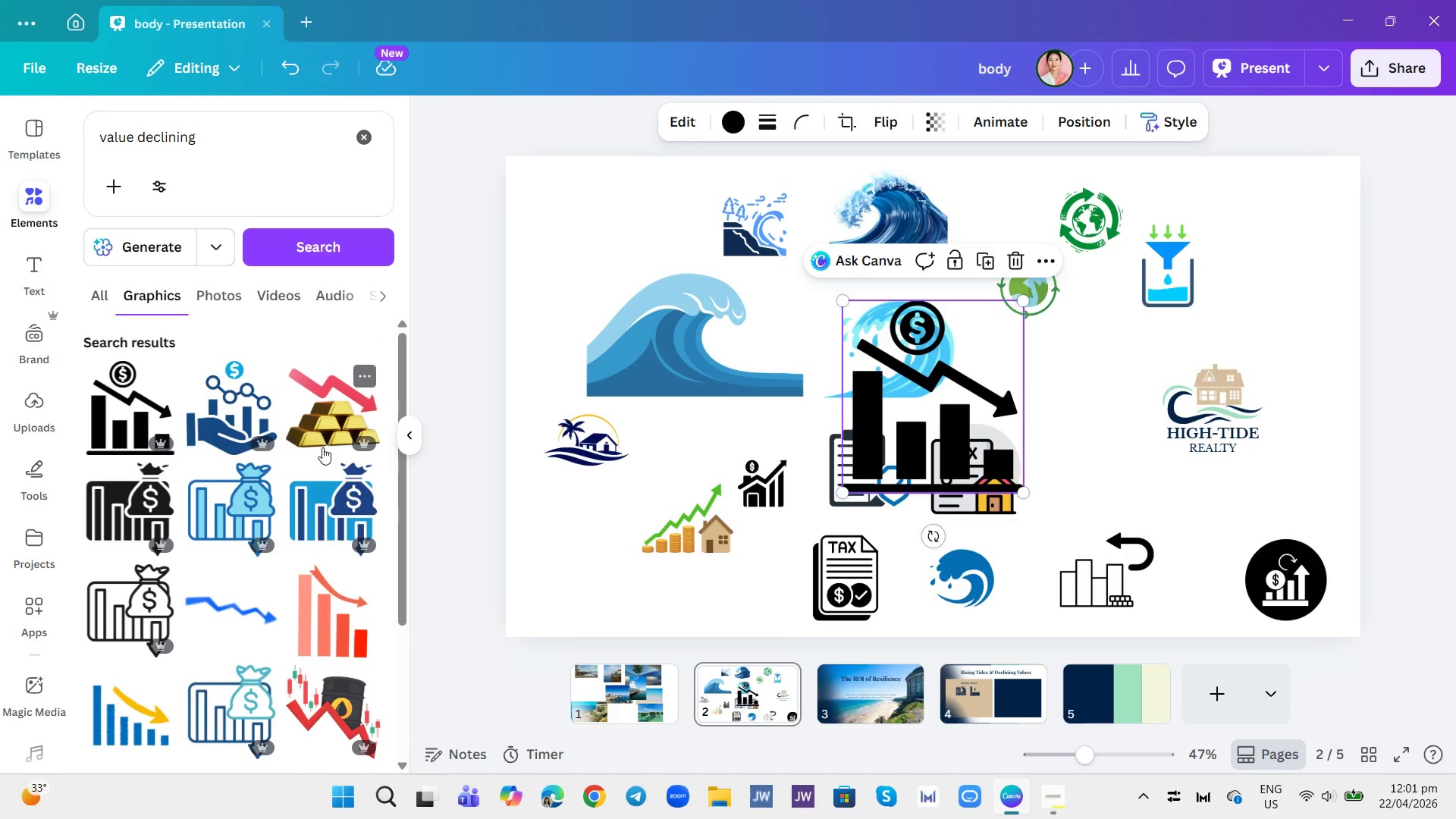 
scroll: coordinate [337, 482], scroll_direction: down, amount: 1.0
 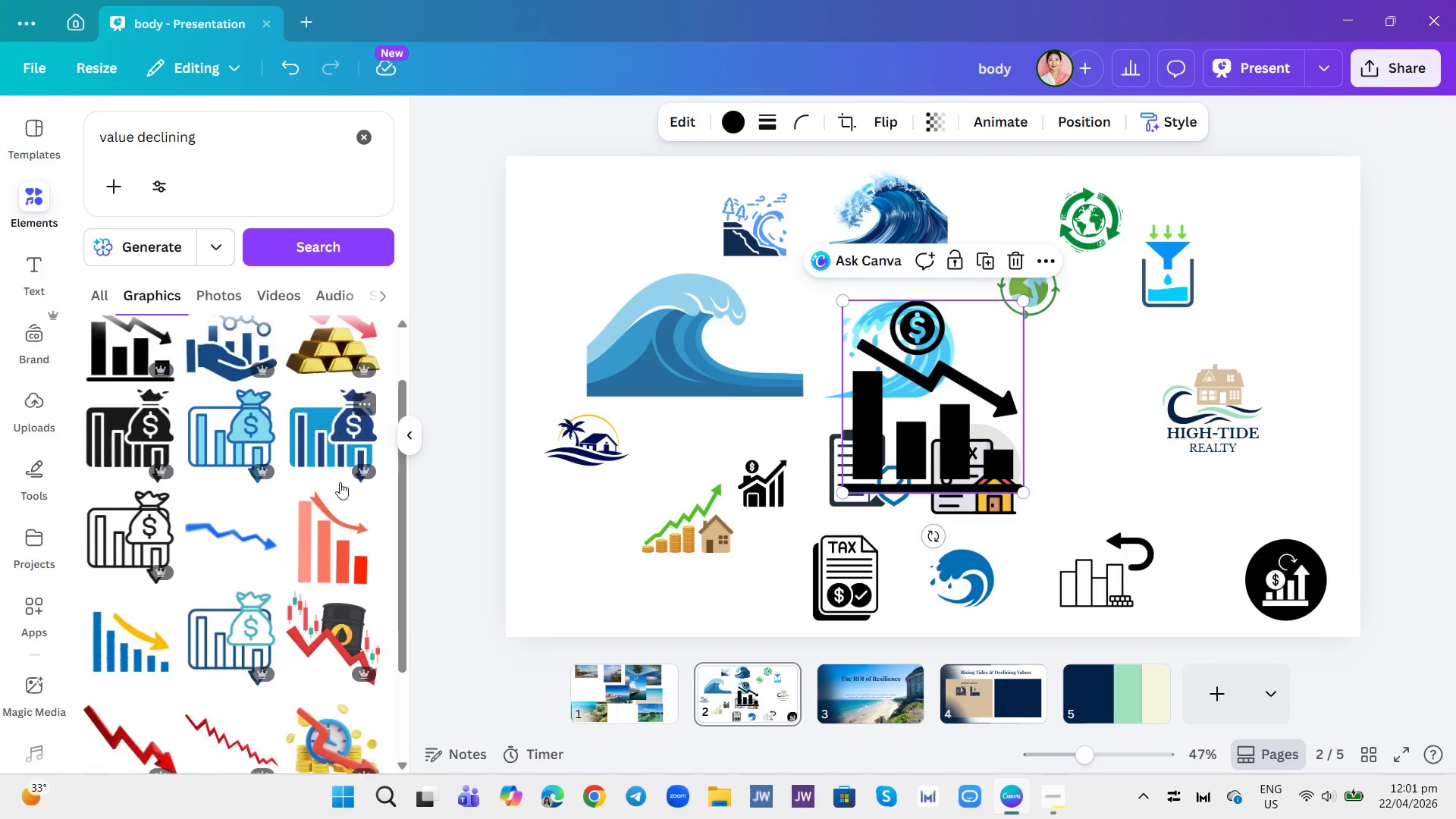 
mouse_move([339, 501])
 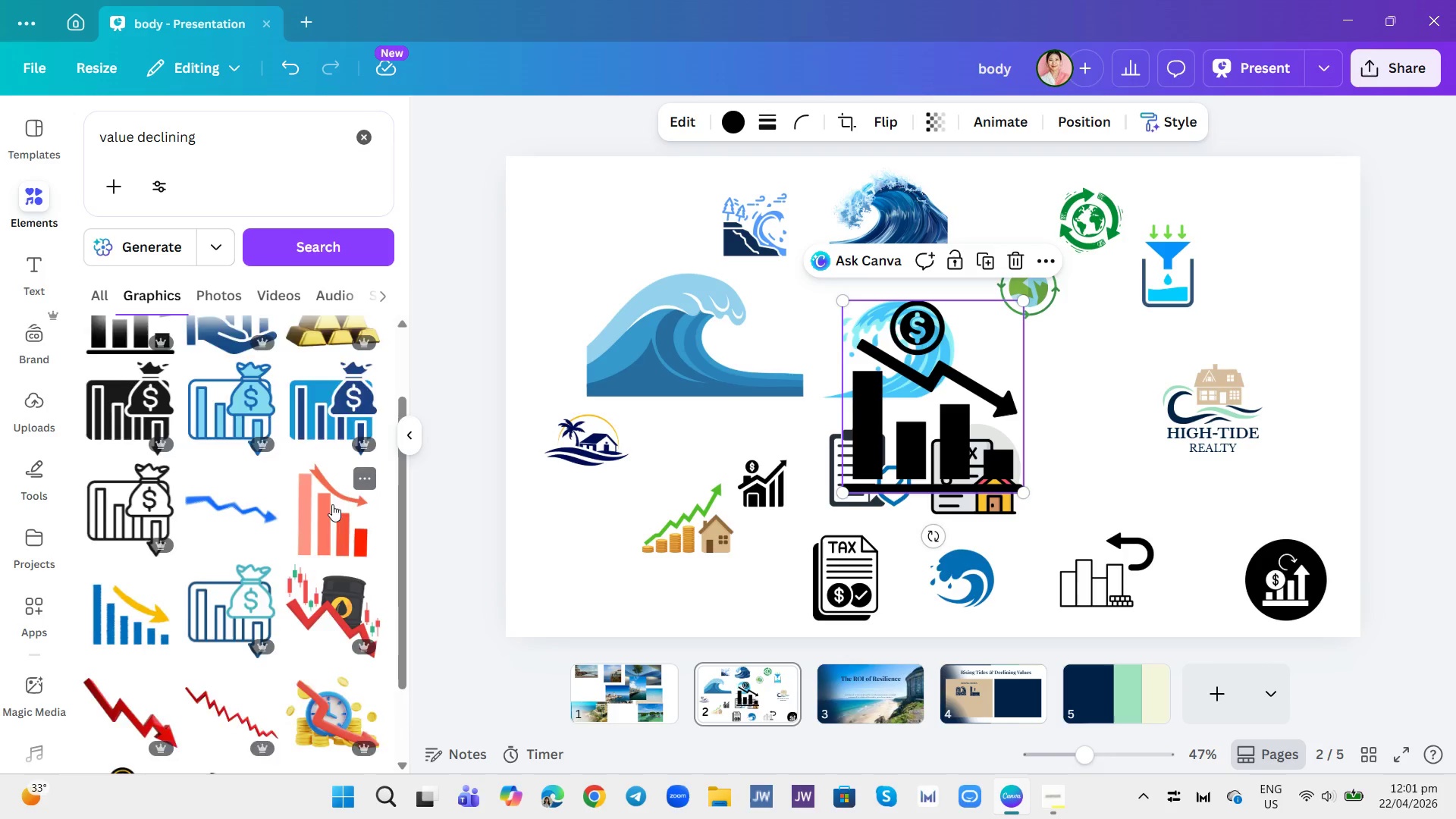 
scroll: coordinate [325, 490], scroll_direction: down, amount: 7.0
 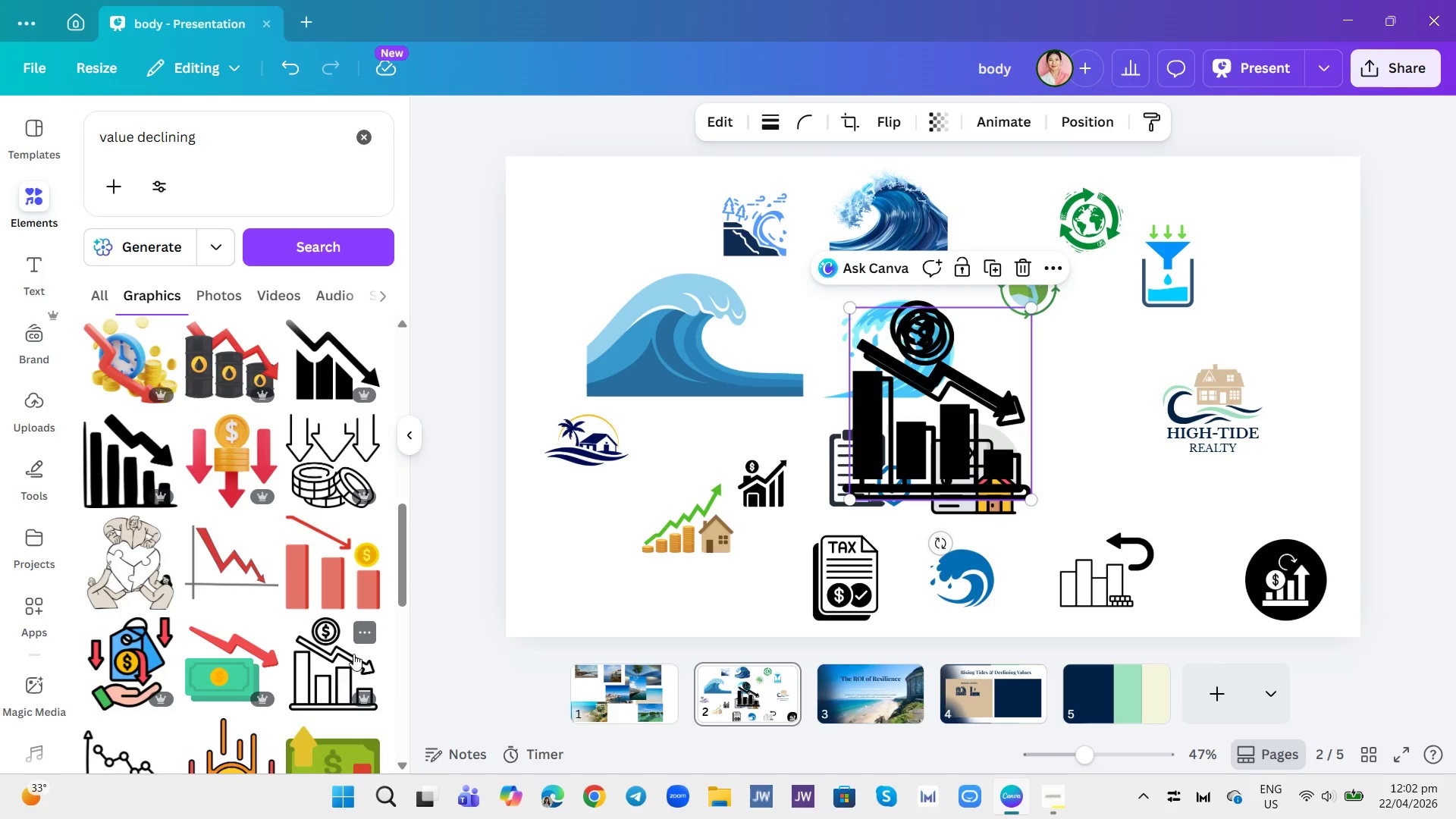 
left_click_drag(start_coordinate=[868, 424], to_coordinate=[1005, 424])
 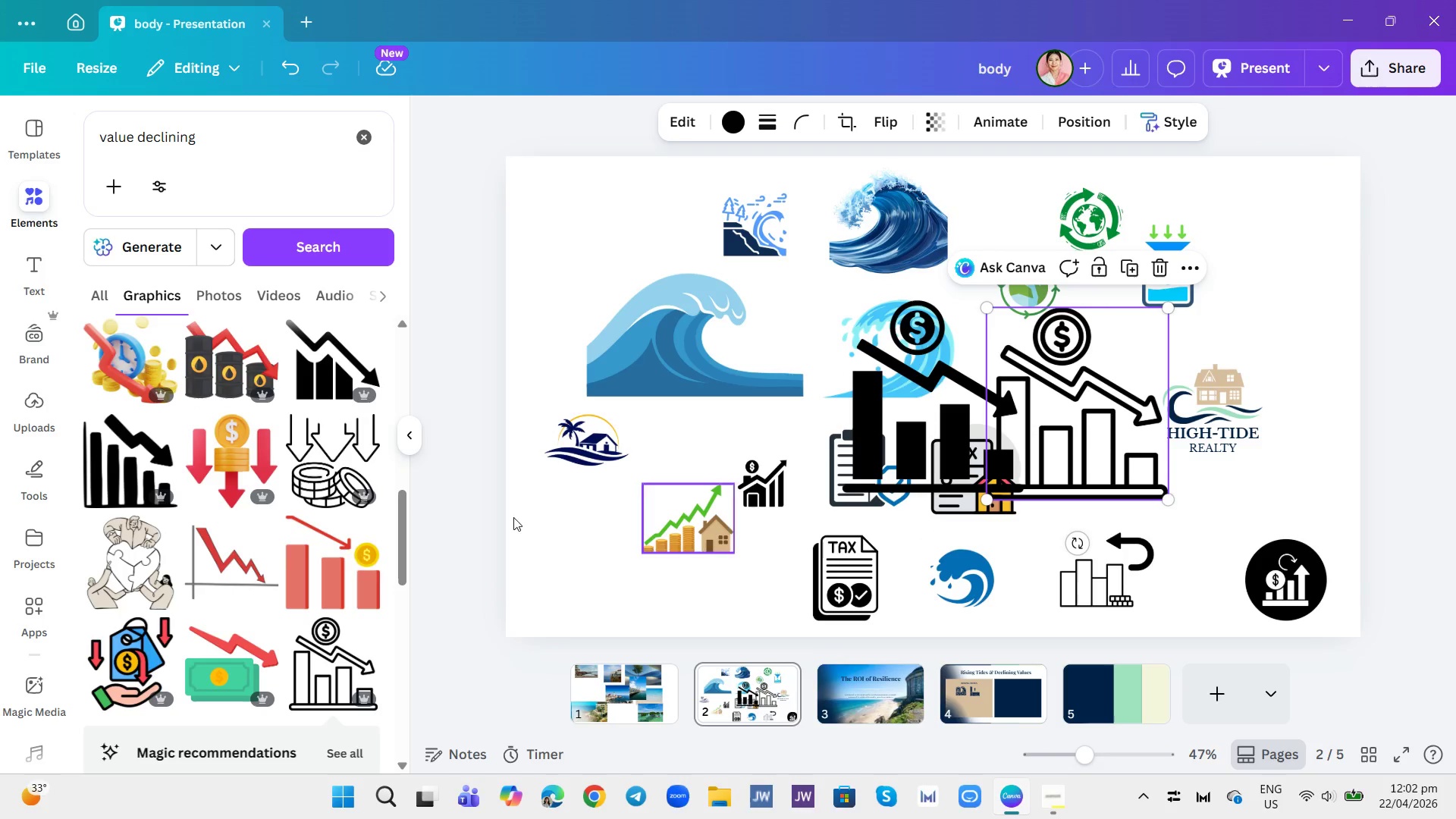 
scroll: coordinate [272, 526], scroll_direction: down, amount: 5.0
 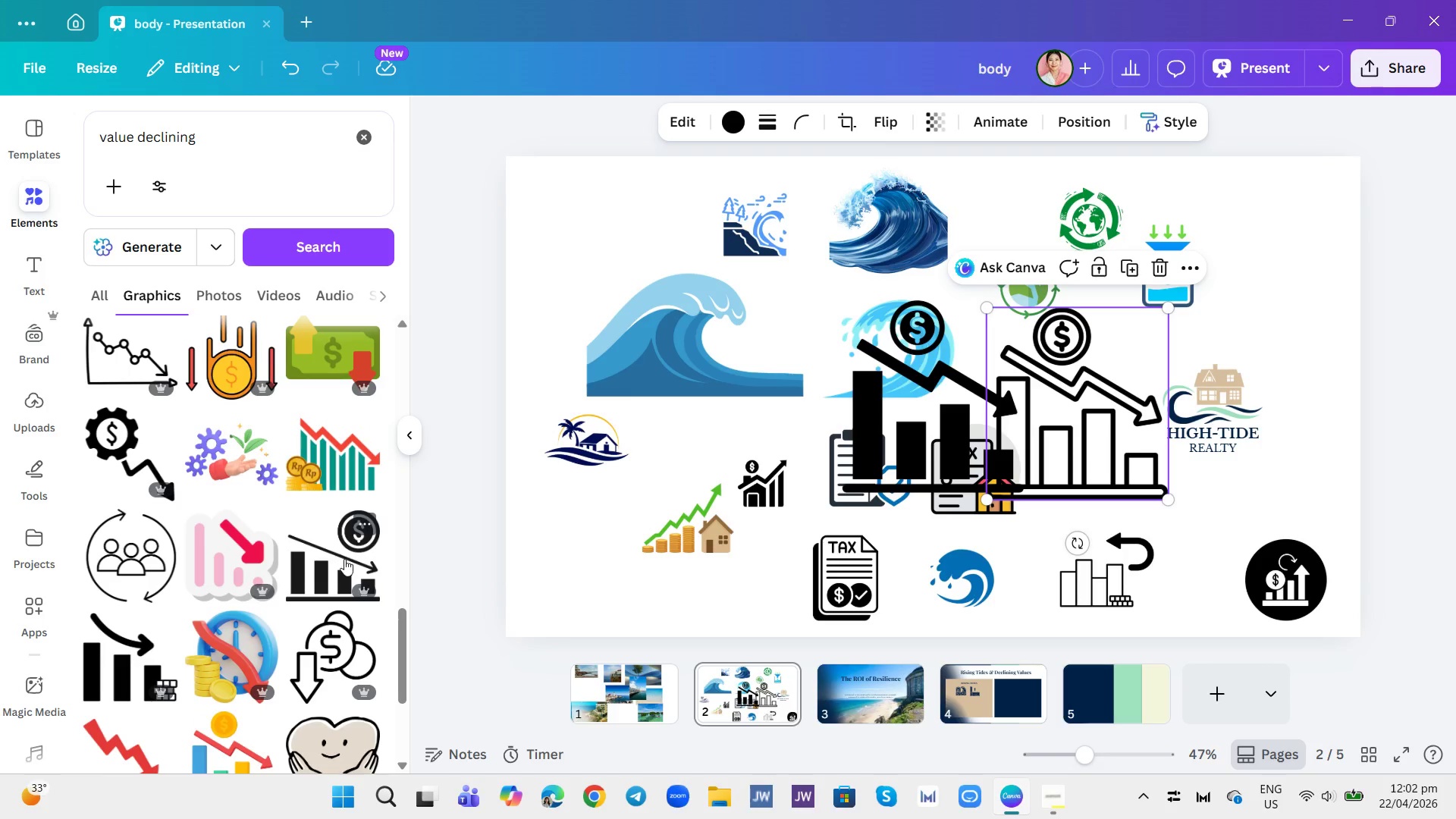 
left_click([344, 560])
 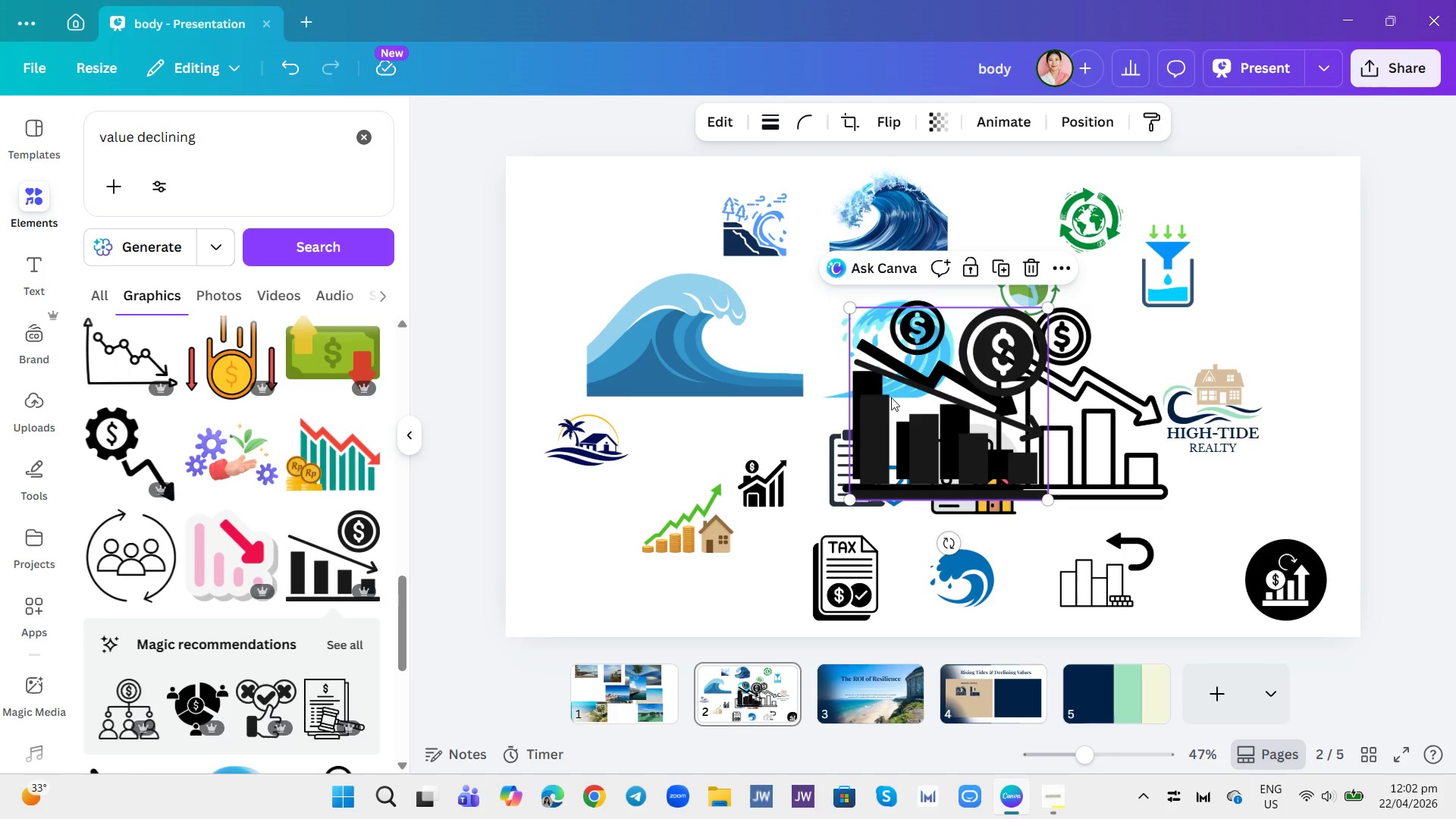 
left_click_drag(start_coordinate=[906, 402], to_coordinate=[982, 694])
 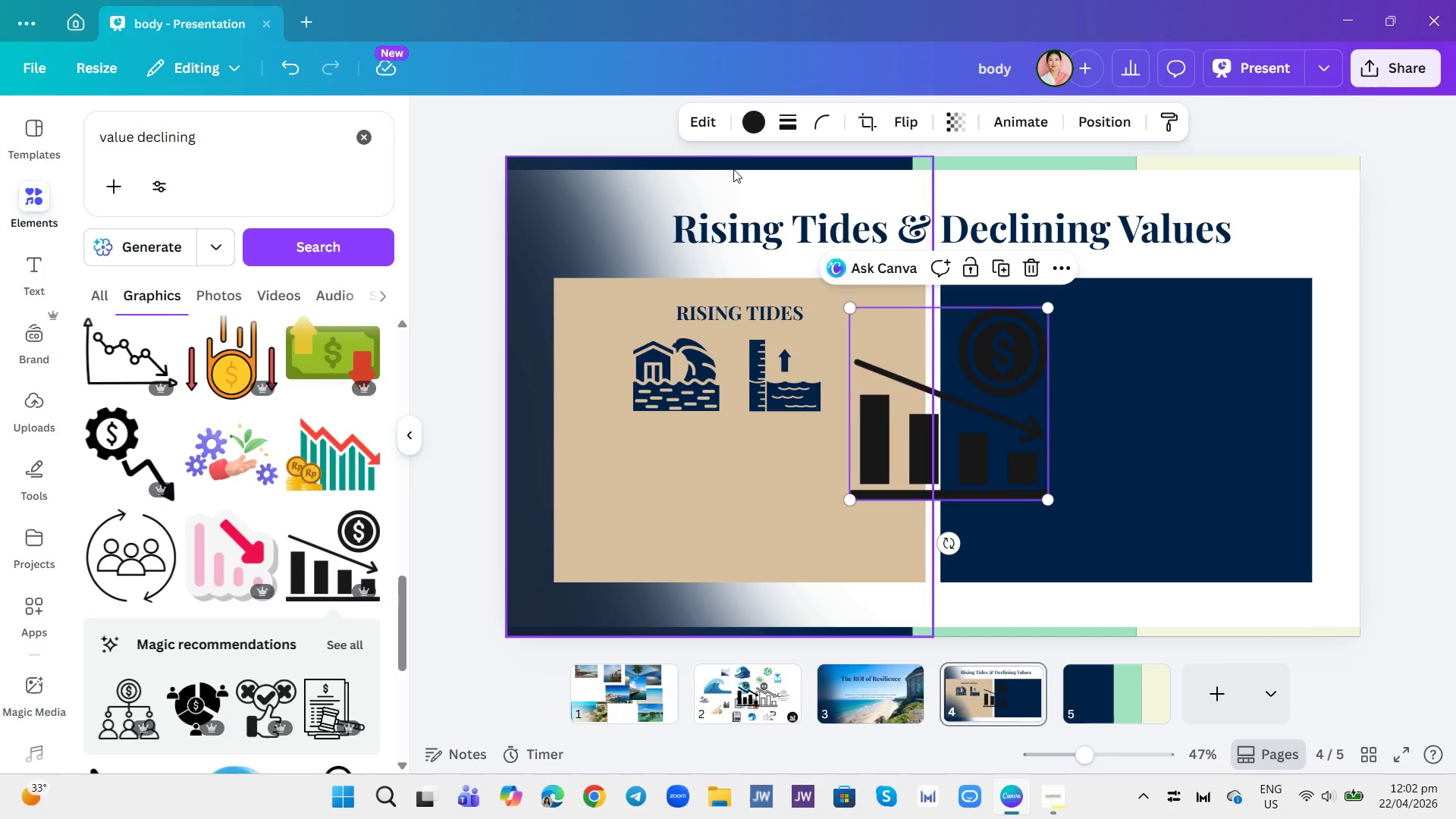 
left_click([748, 124])
 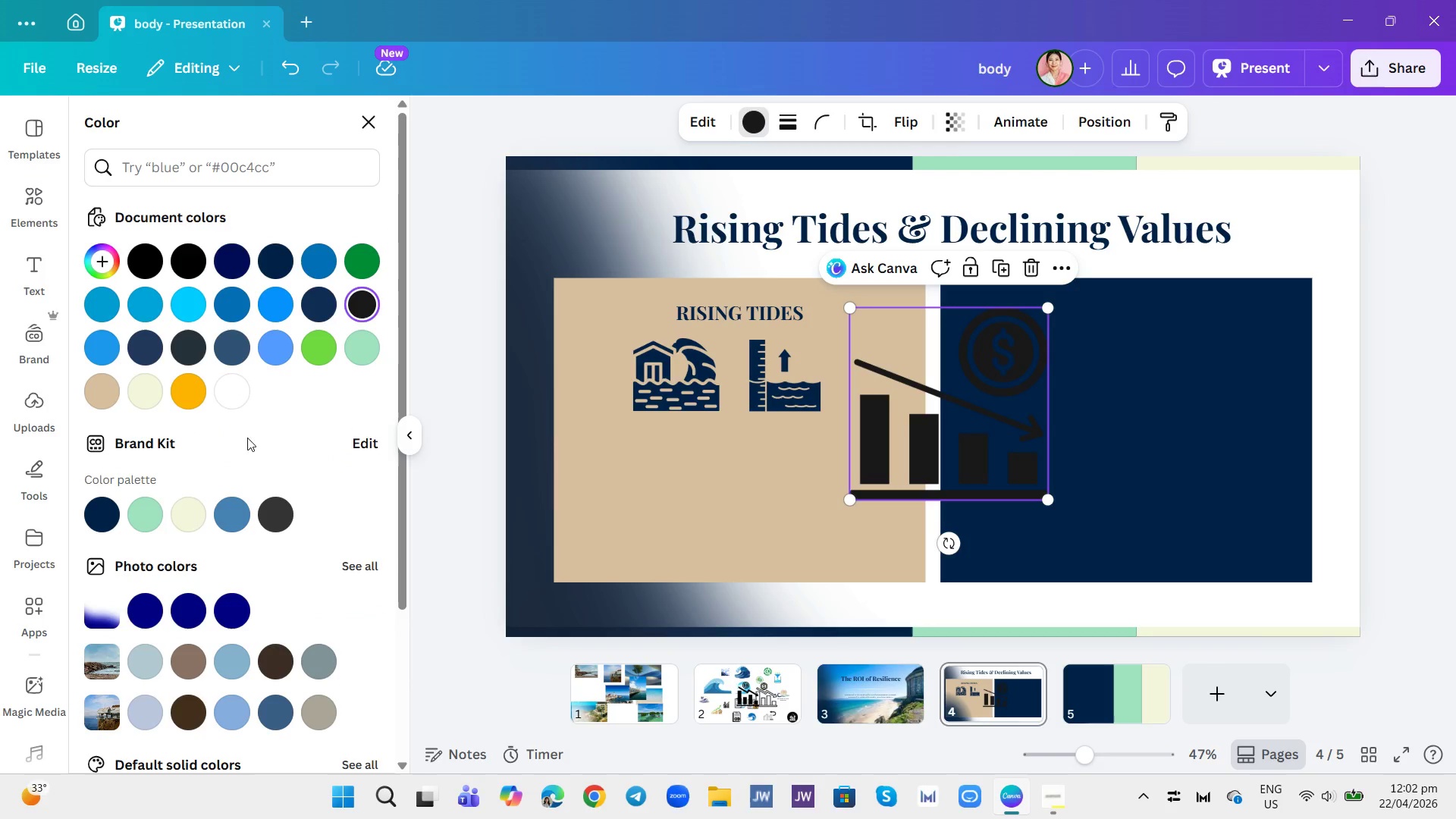 
left_click([234, 392])
 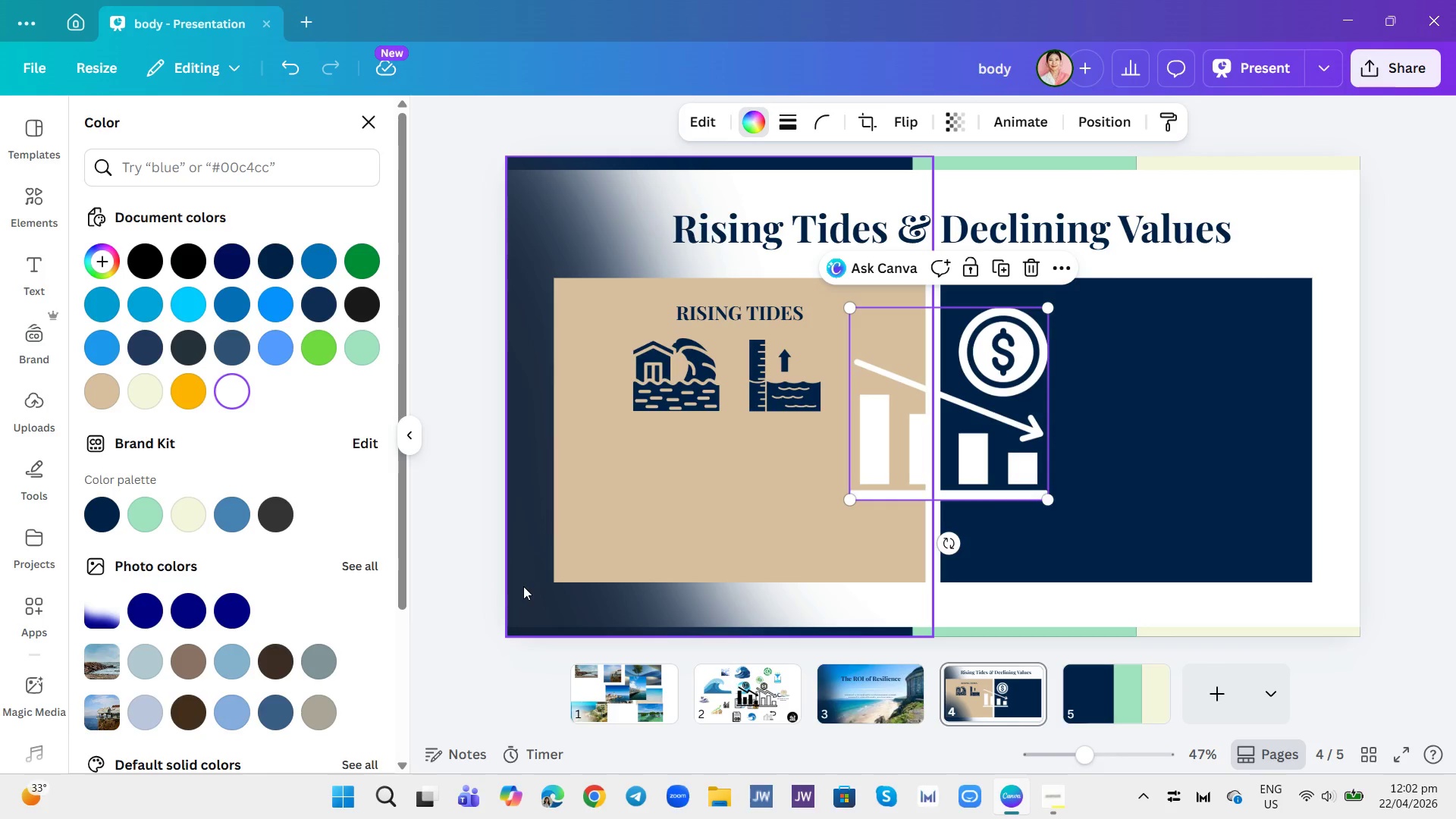 
wait(8.02)
 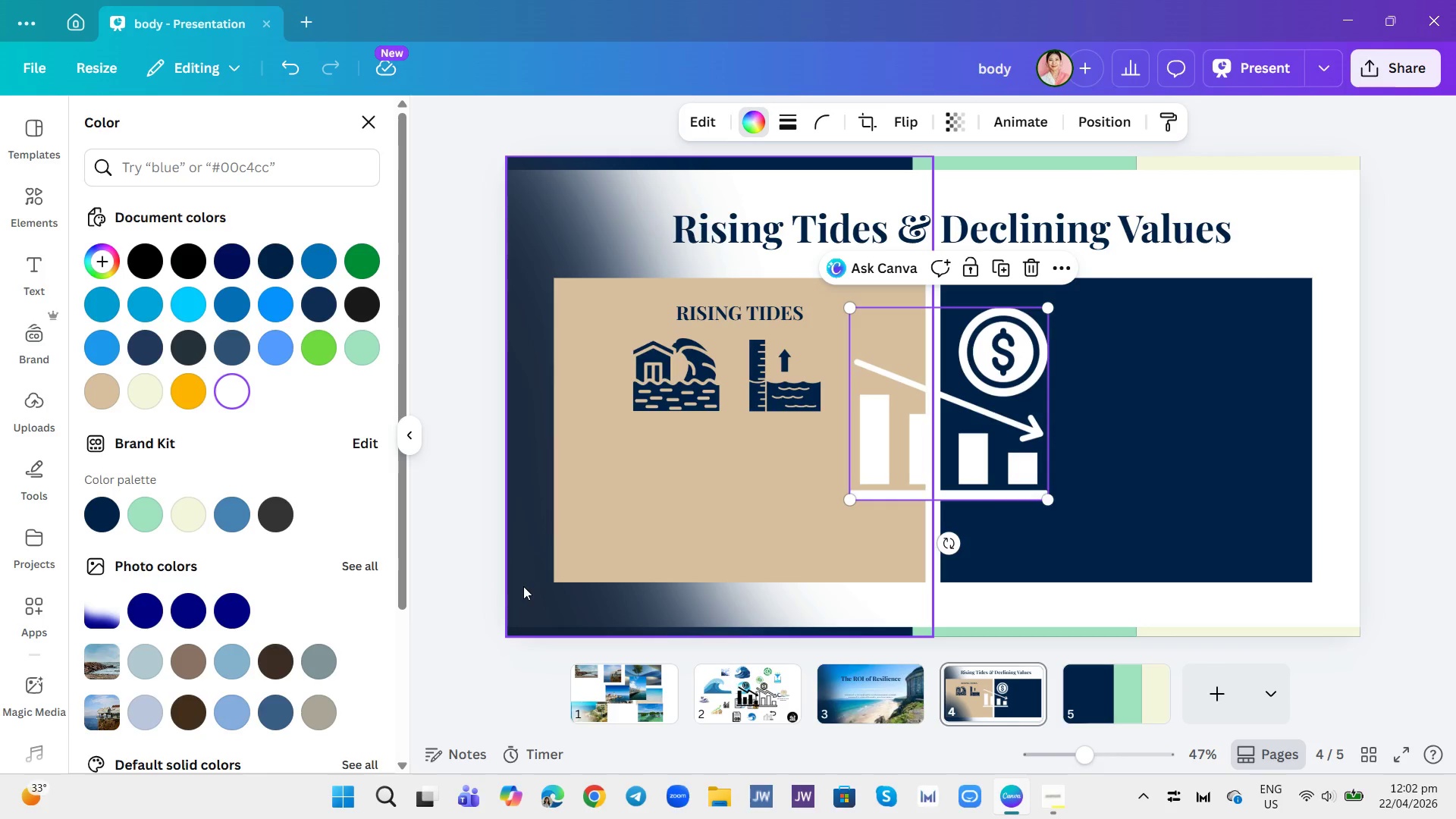 
left_click([27, 197])
 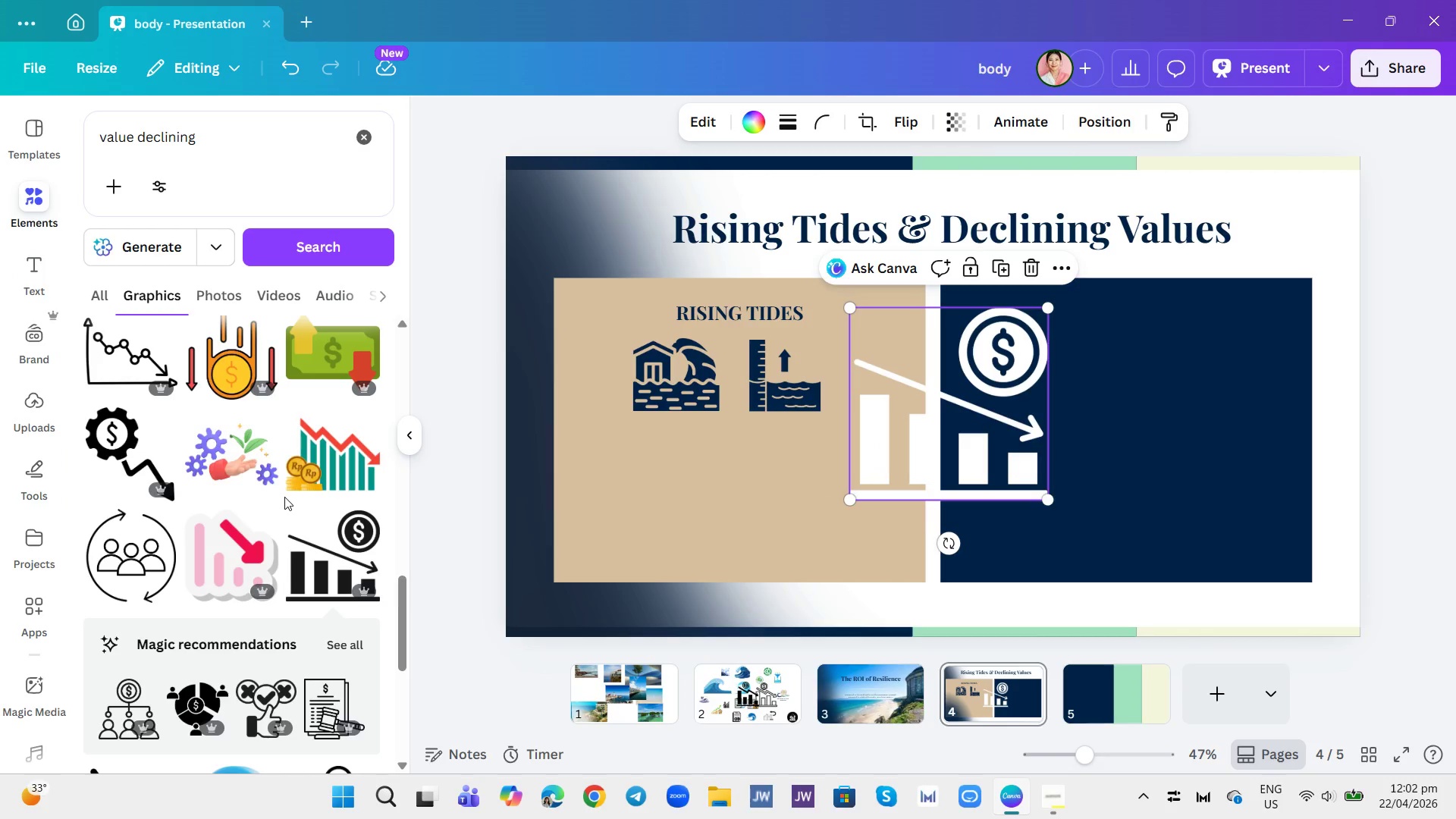 
scroll: coordinate [299, 519], scroll_direction: down, amount: 12.0
 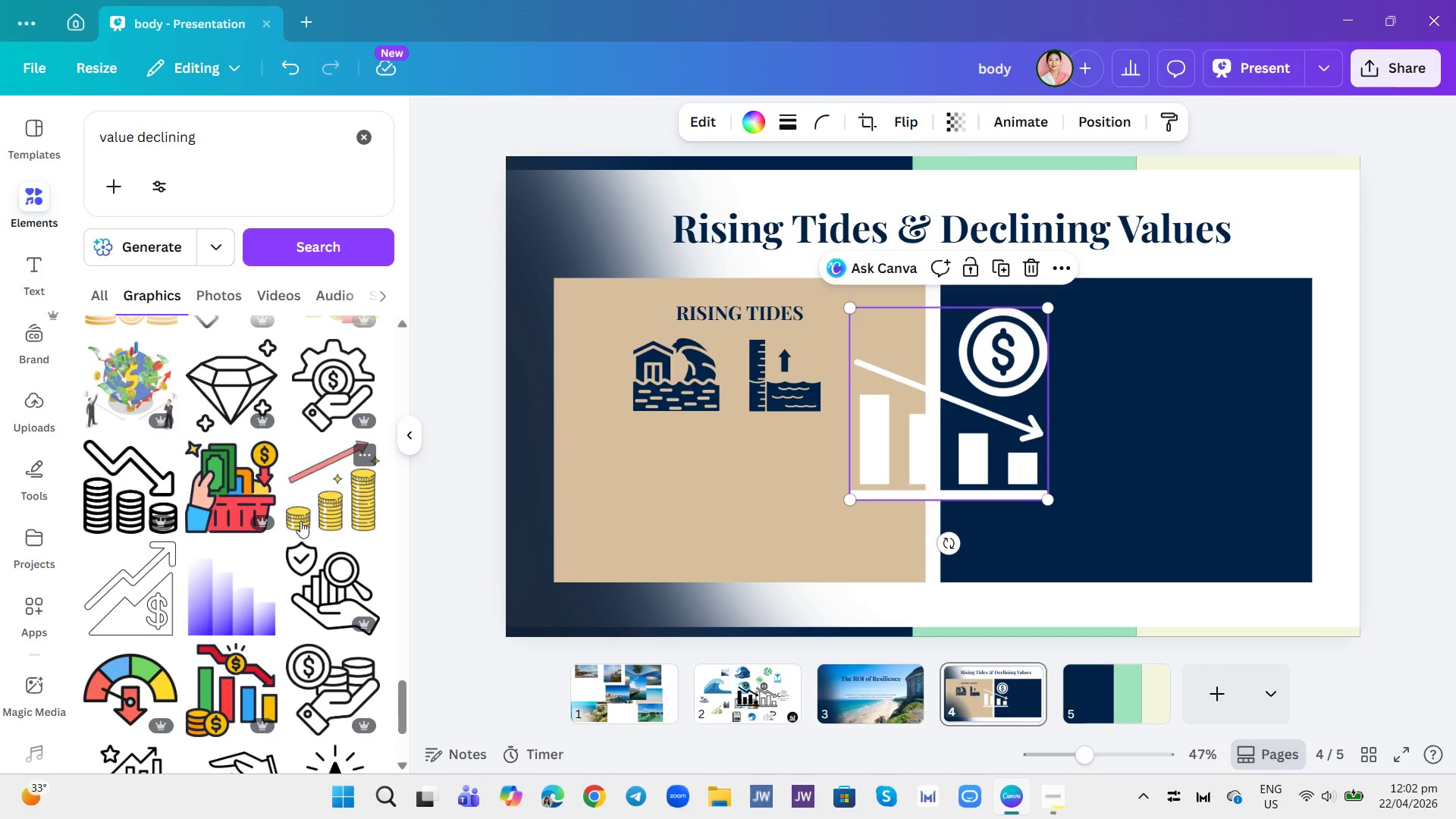 
scroll: coordinate [300, 521], scroll_direction: down, amount: 2.0
 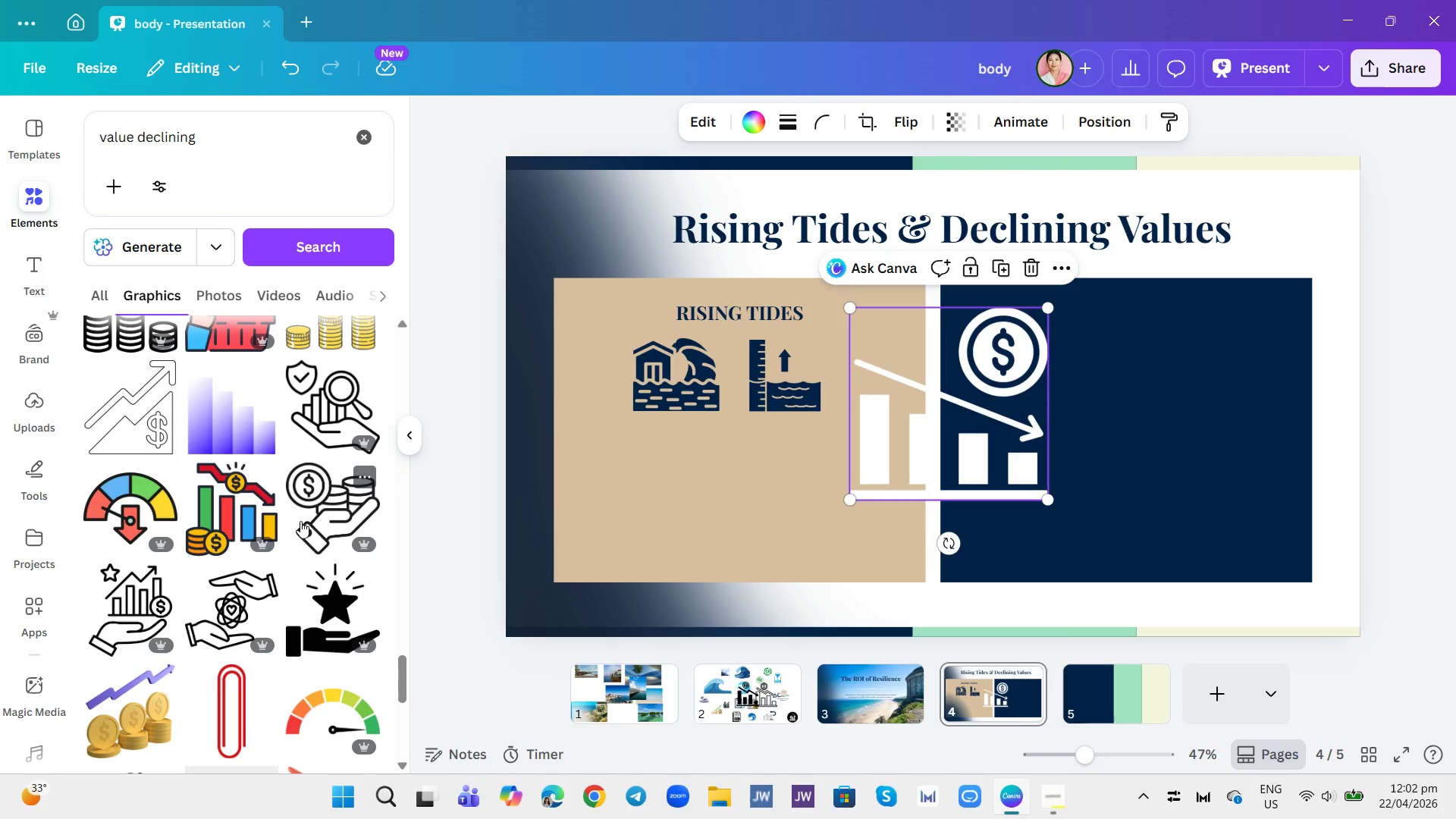 
scroll: coordinate [252, 585], scroll_direction: up, amount: 13.0
 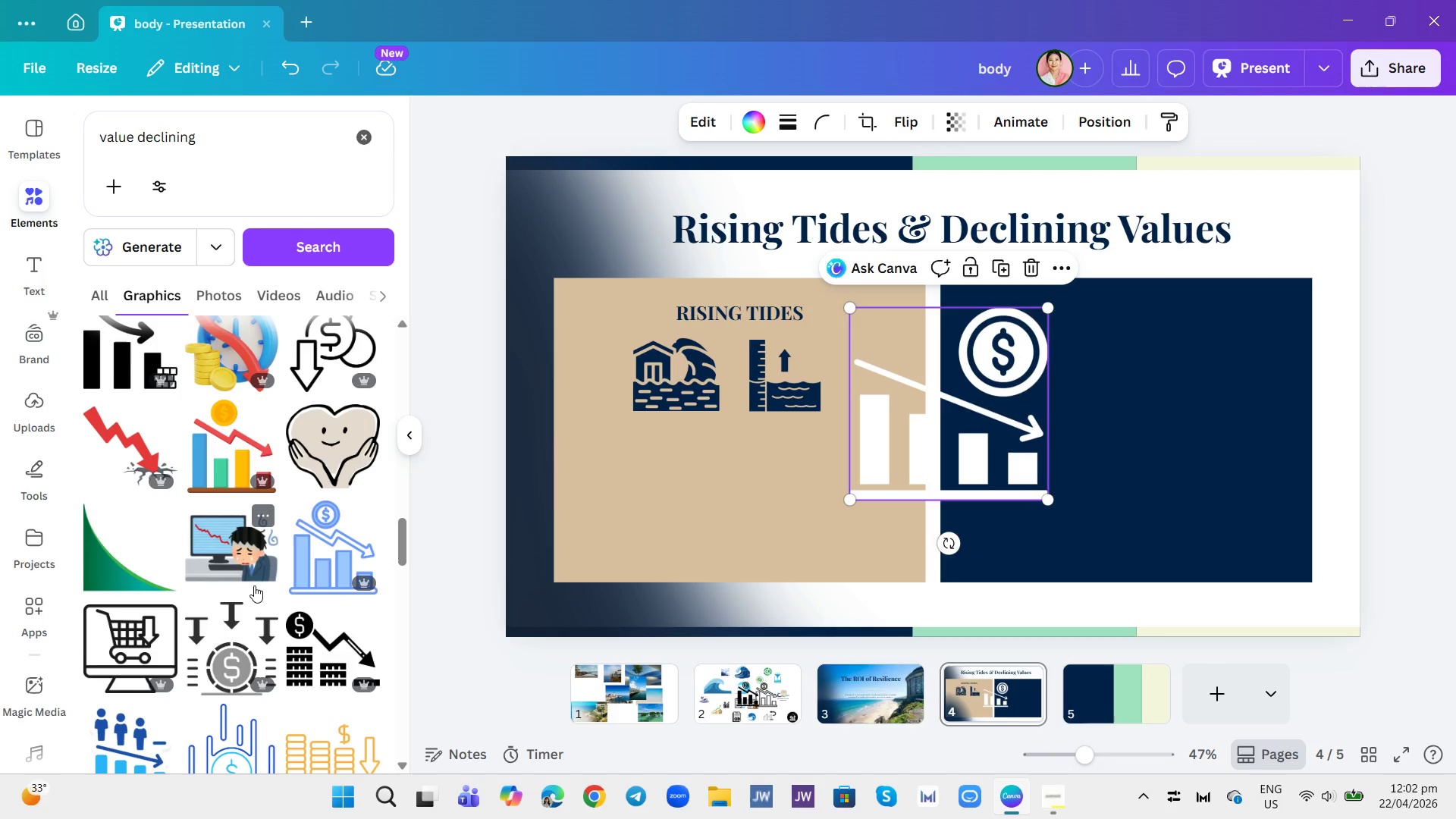 
scroll: coordinate [263, 594], scroll_direction: up, amount: 6.0
 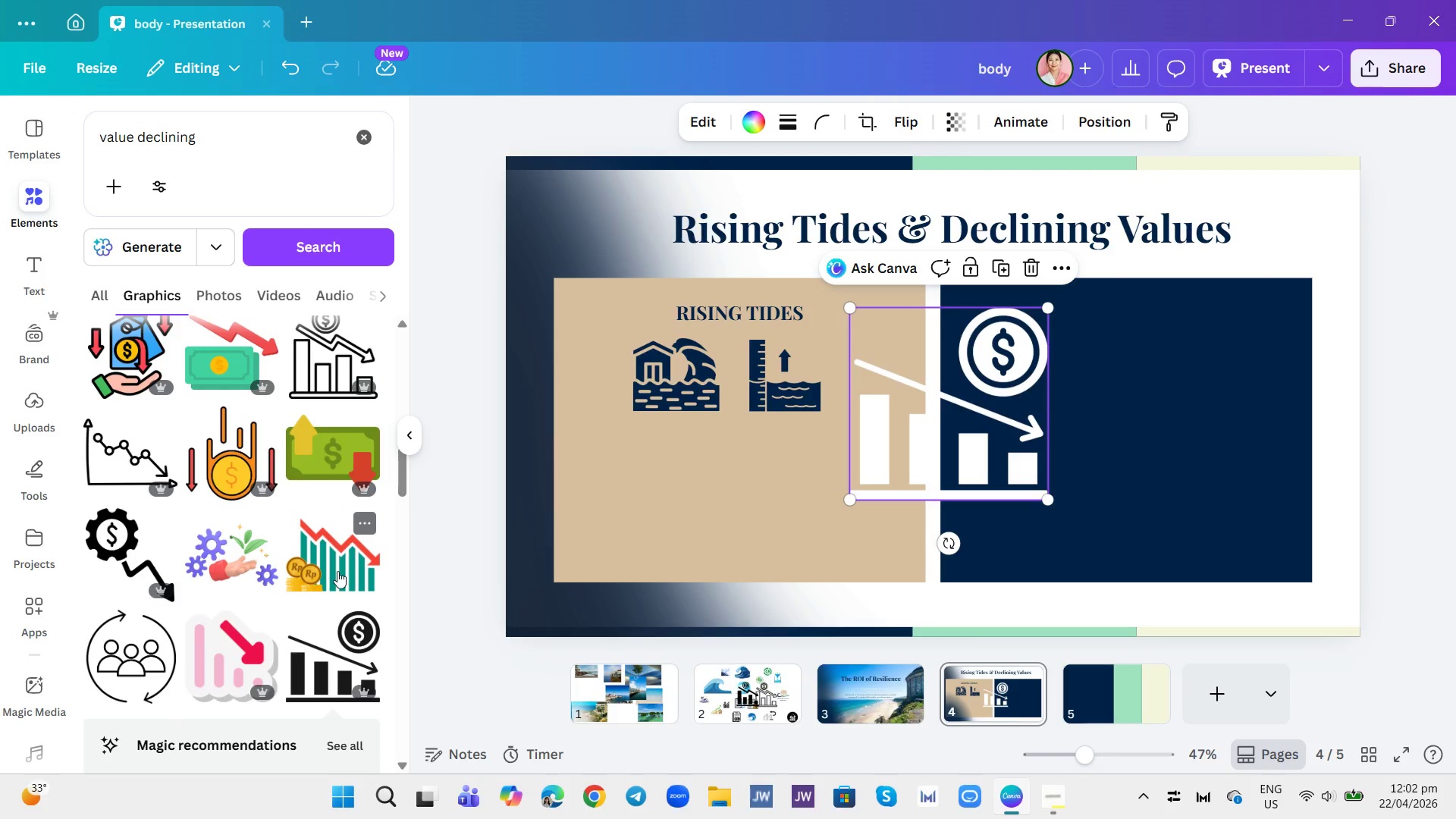 
left_click([337, 571])
 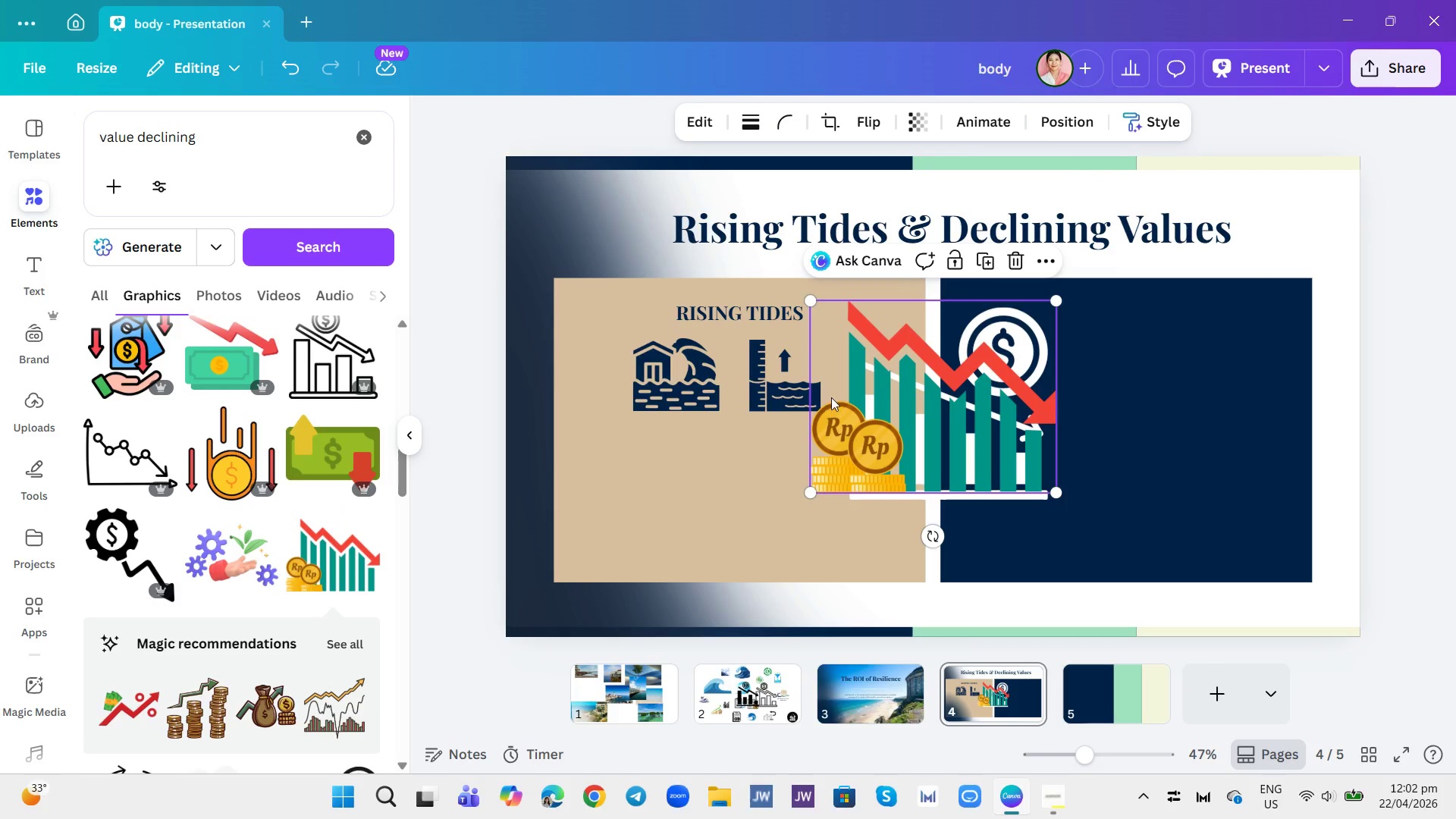 
left_click_drag(start_coordinate=[898, 410], to_coordinate=[918, 422])
 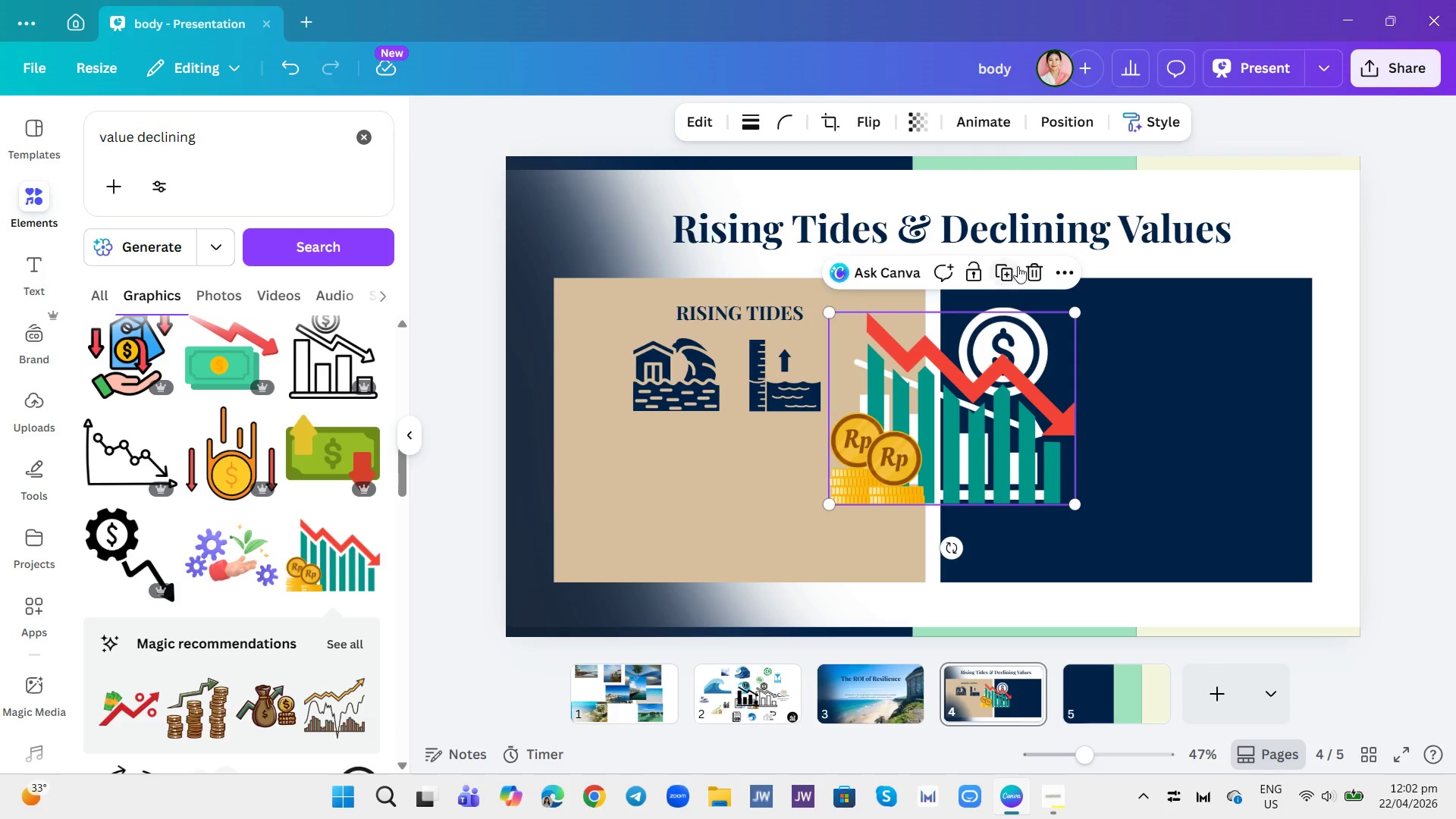 
left_click([1036, 275])
 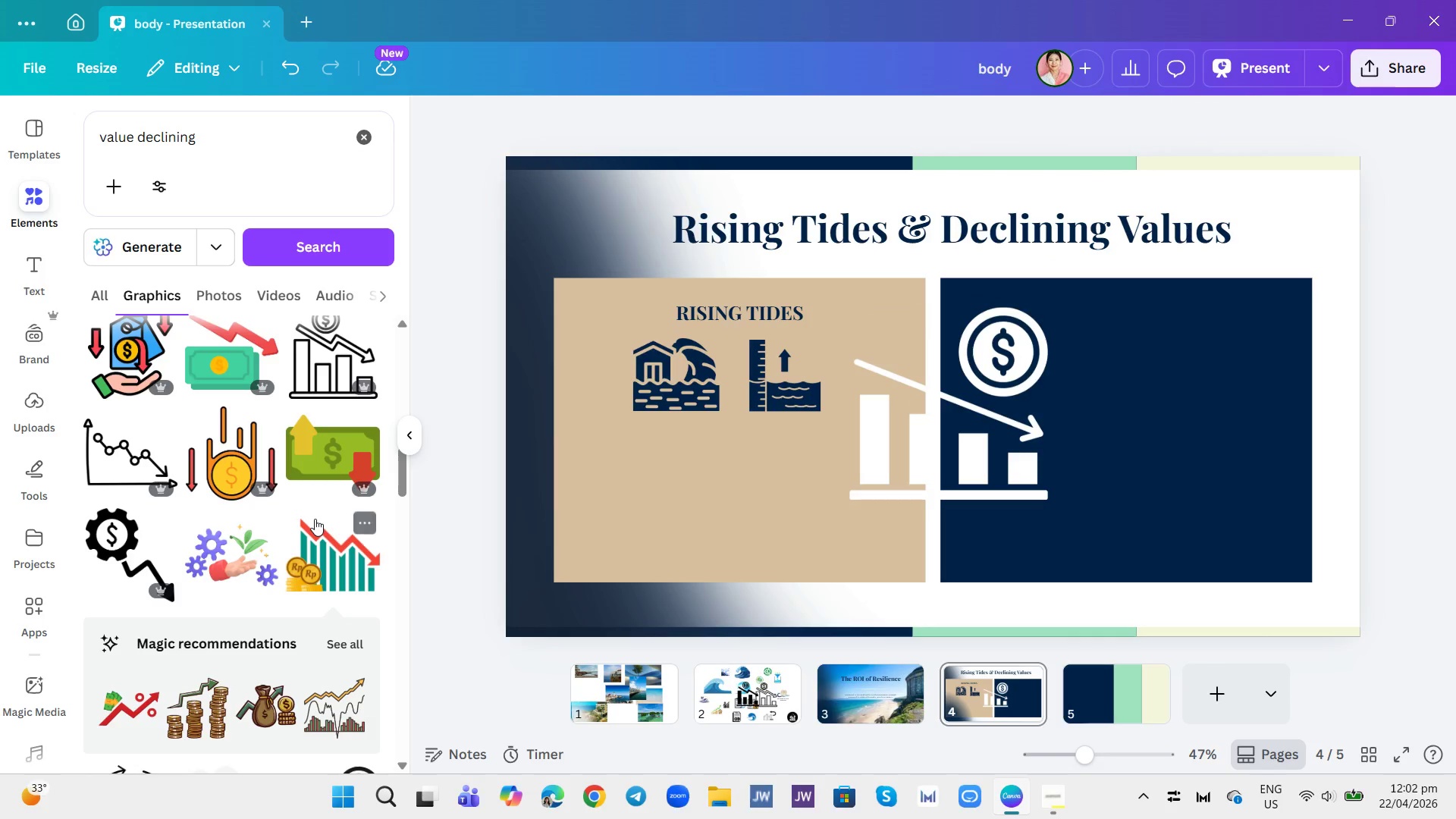 
scroll: coordinate [297, 567], scroll_direction: up, amount: 7.0
 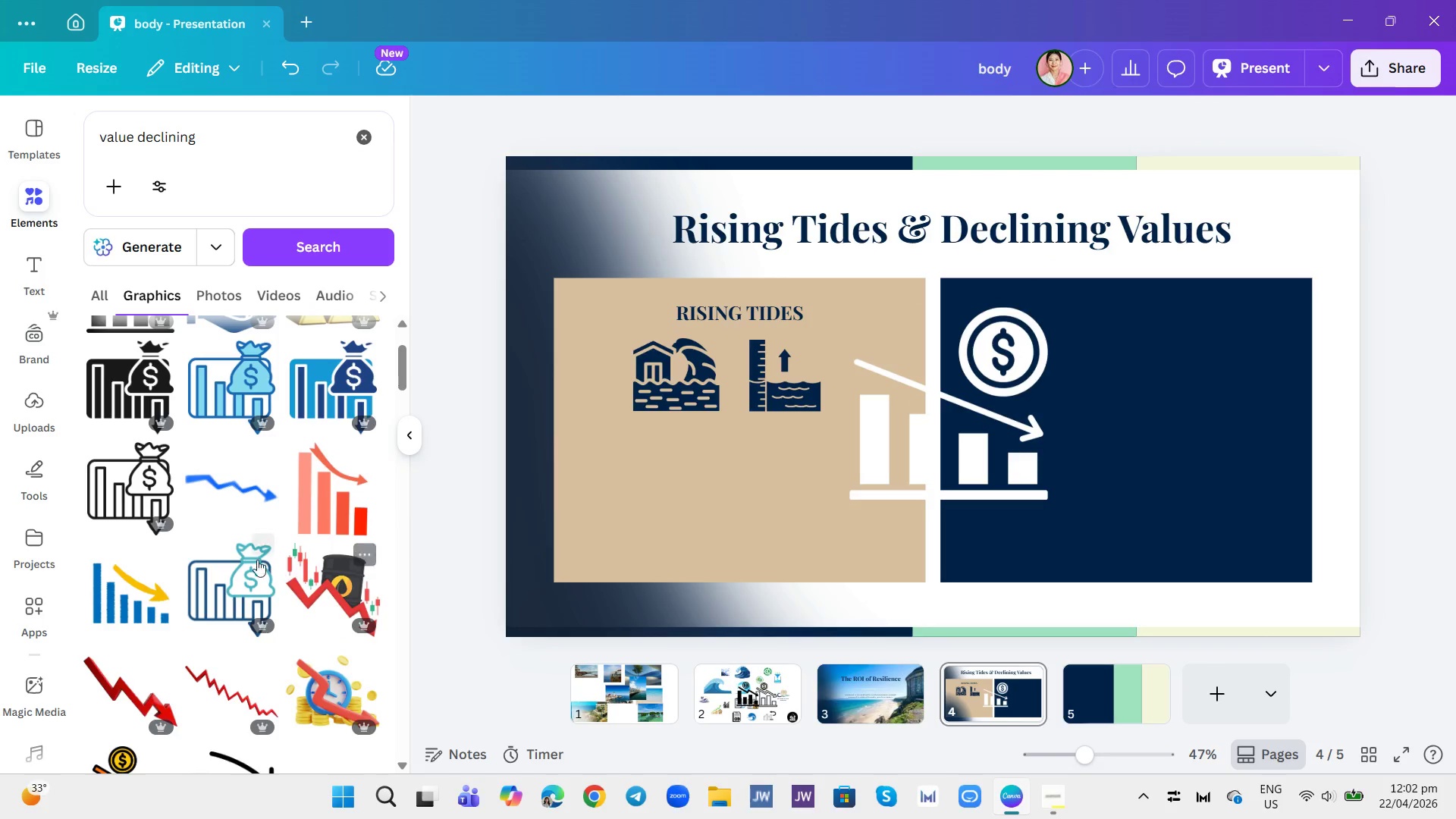 
scroll: coordinate [232, 552], scroll_direction: up, amount: 3.0
 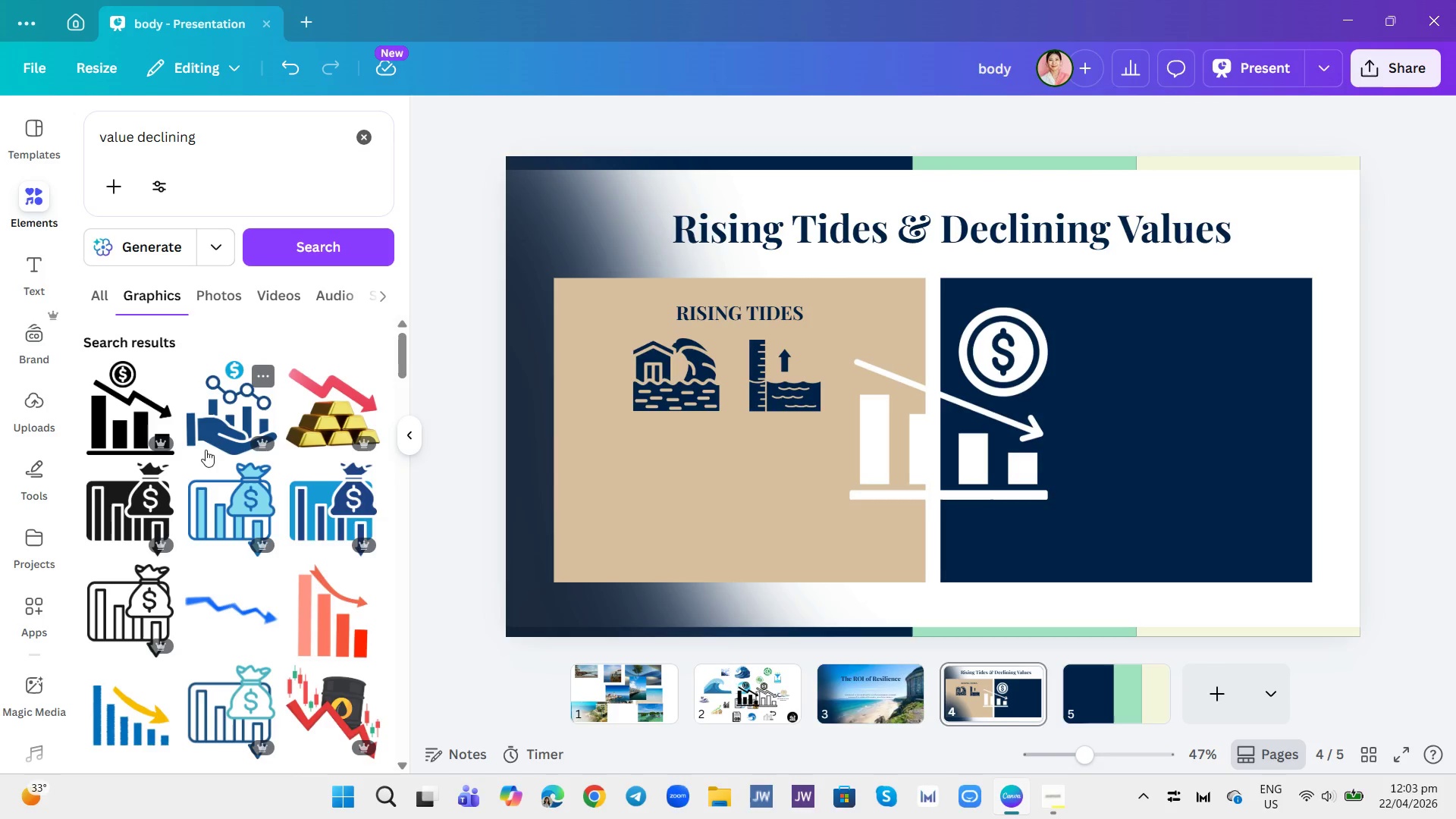 
scroll: coordinate [347, 582], scroll_direction: down, amount: 10.0
 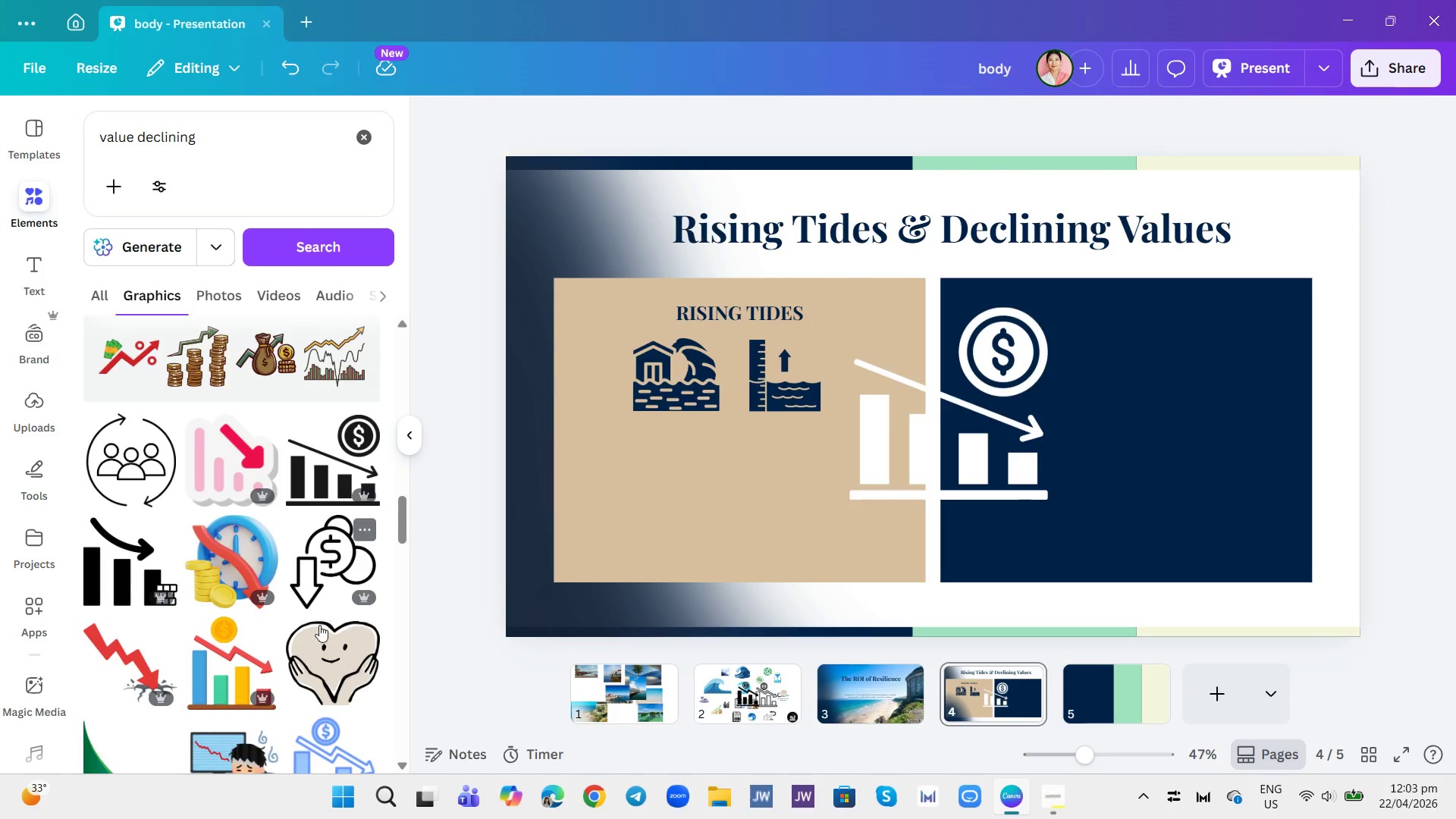 
left_click([243, 667])
 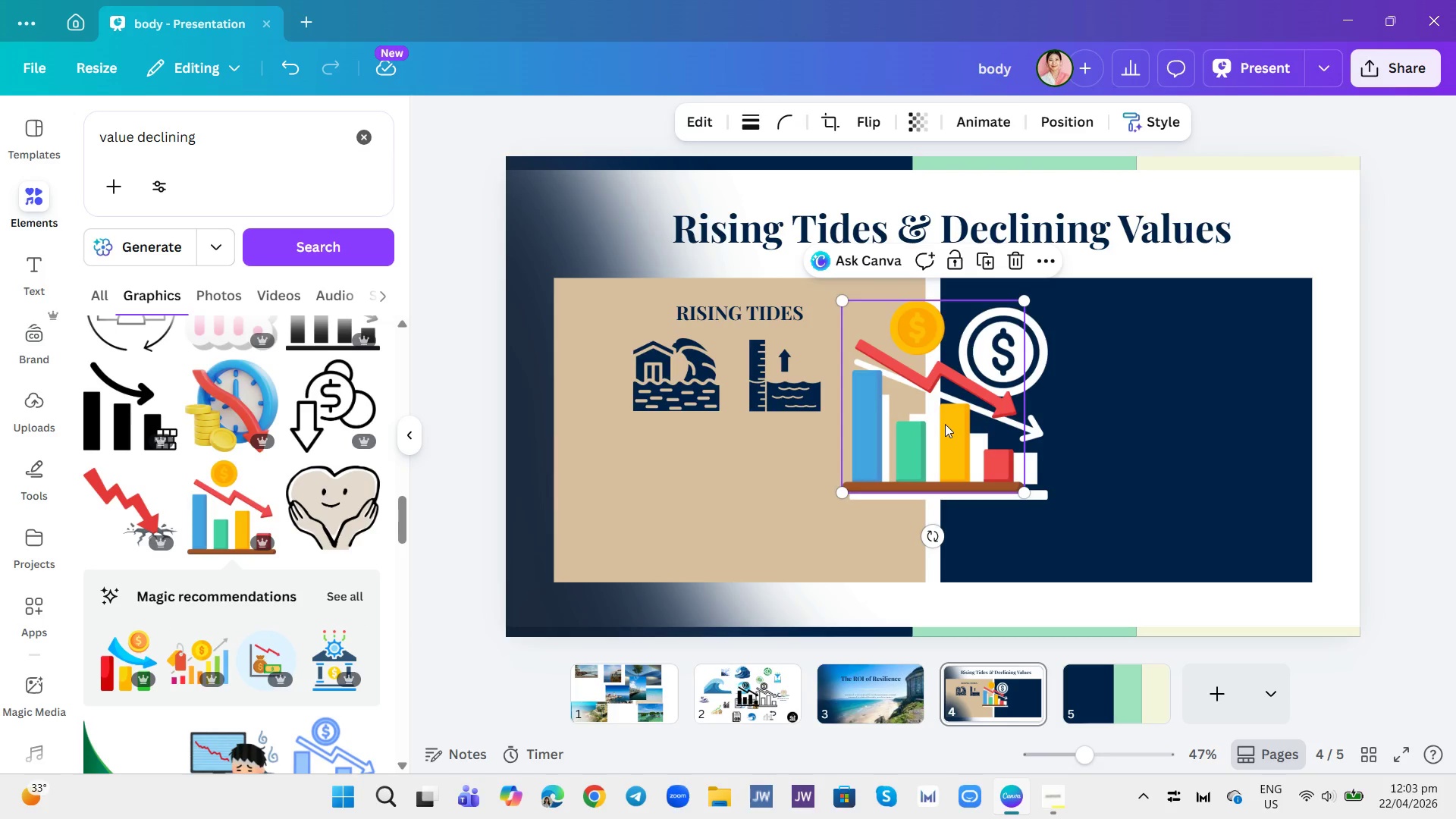 
left_click([945, 424])
 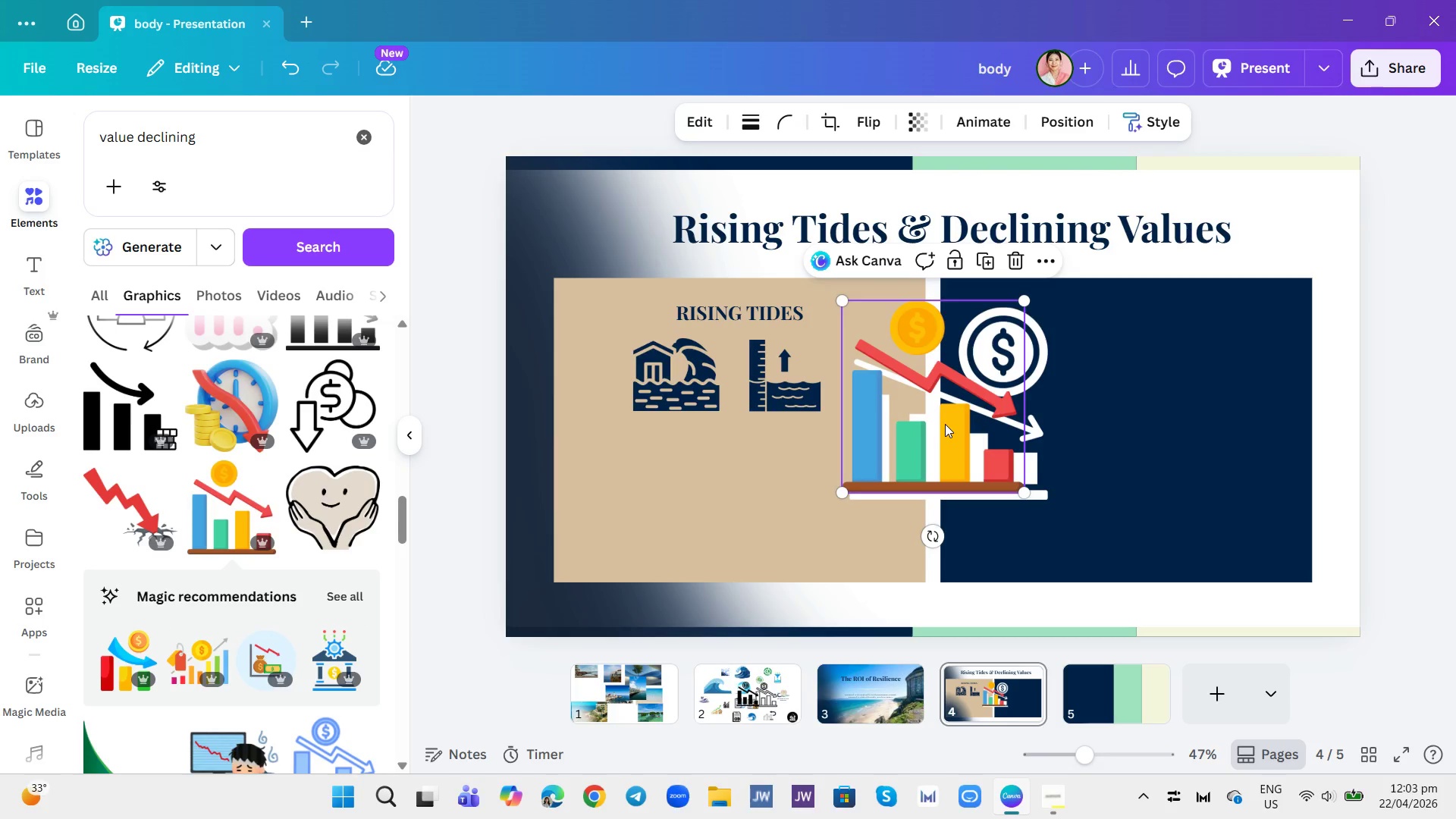 
left_click_drag(start_coordinate=[945, 424], to_coordinate=[999, 455])
 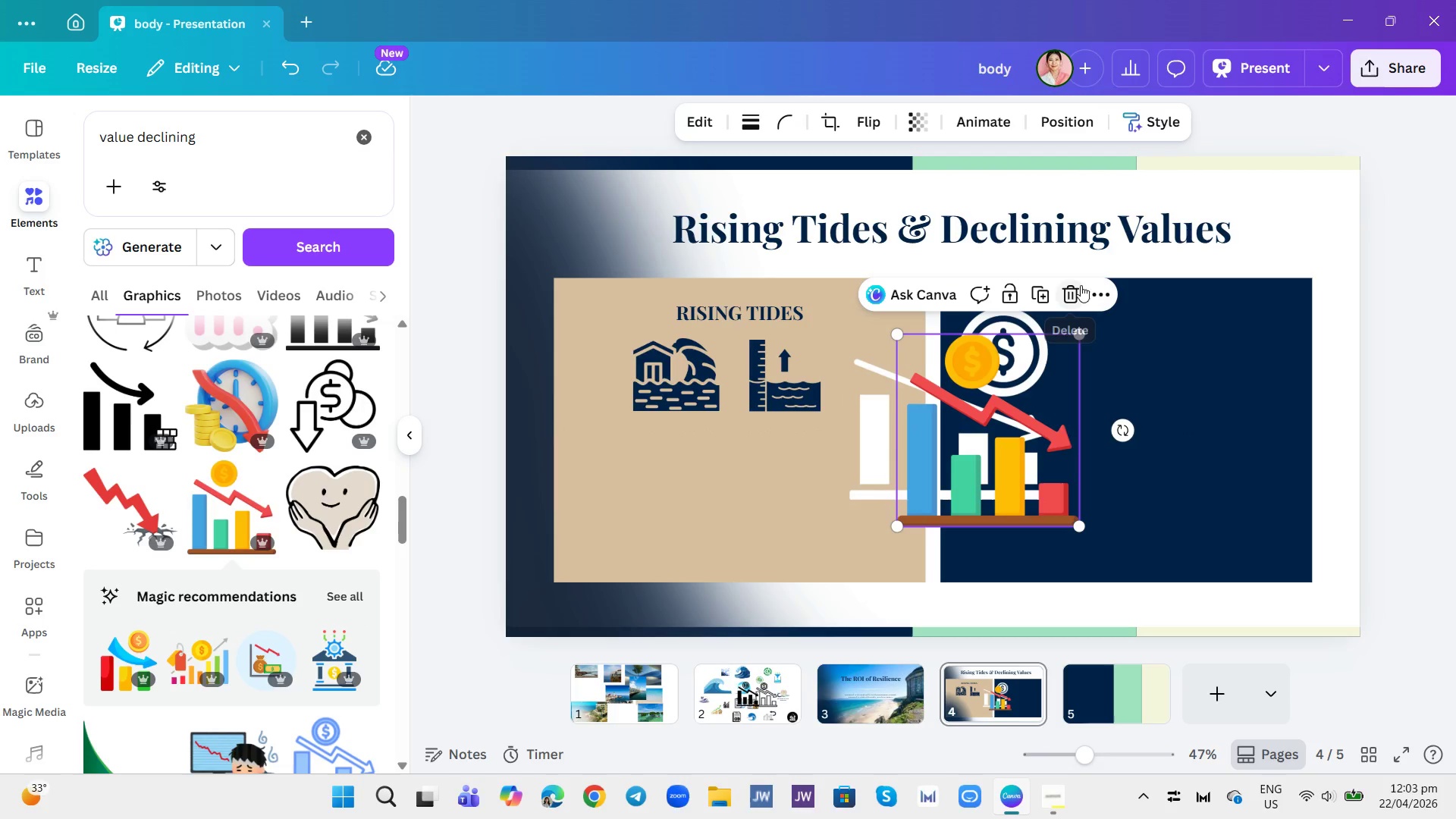 
left_click([1075, 290])
 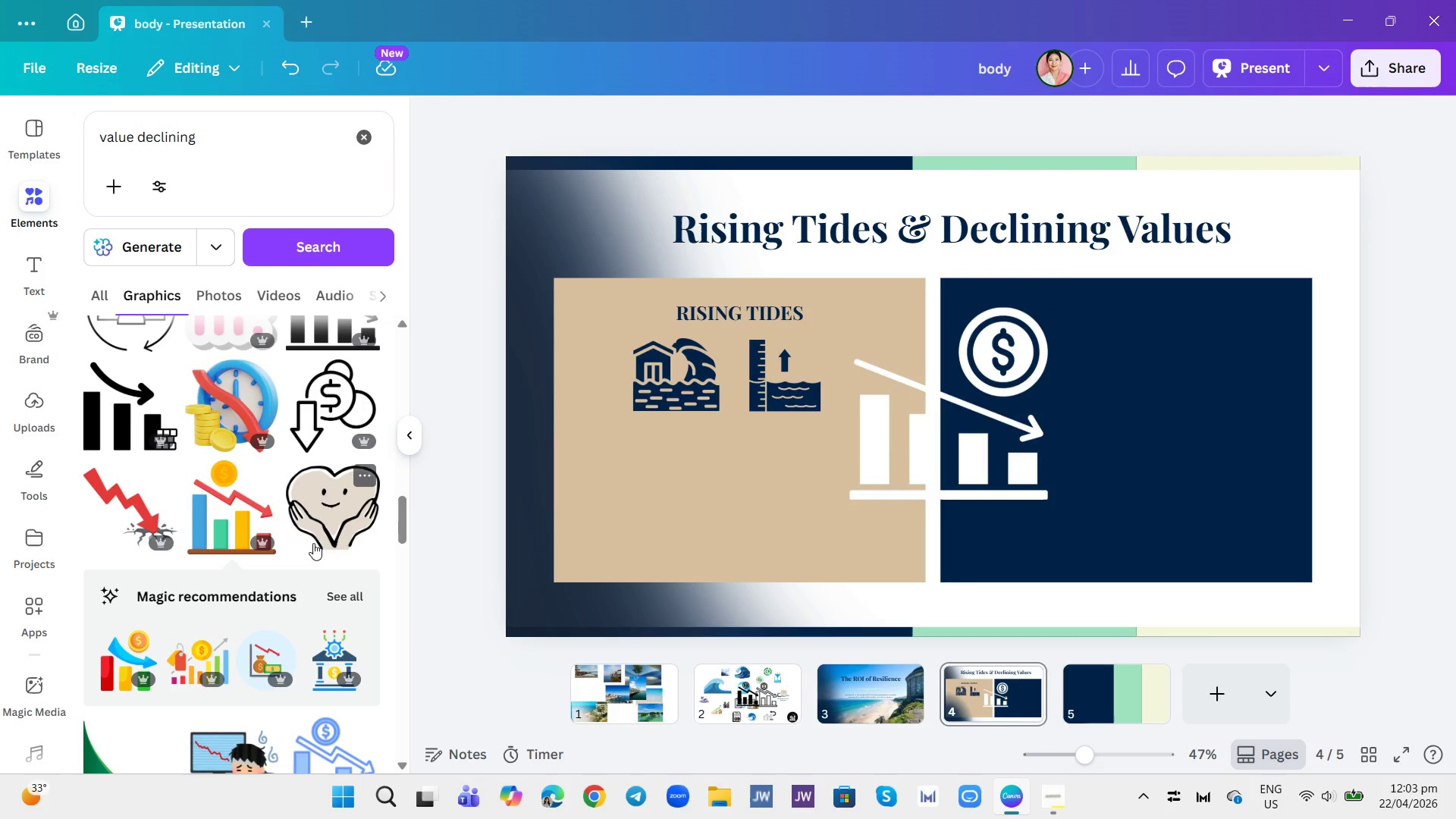 
scroll: coordinate [313, 543], scroll_direction: down, amount: 1.0
 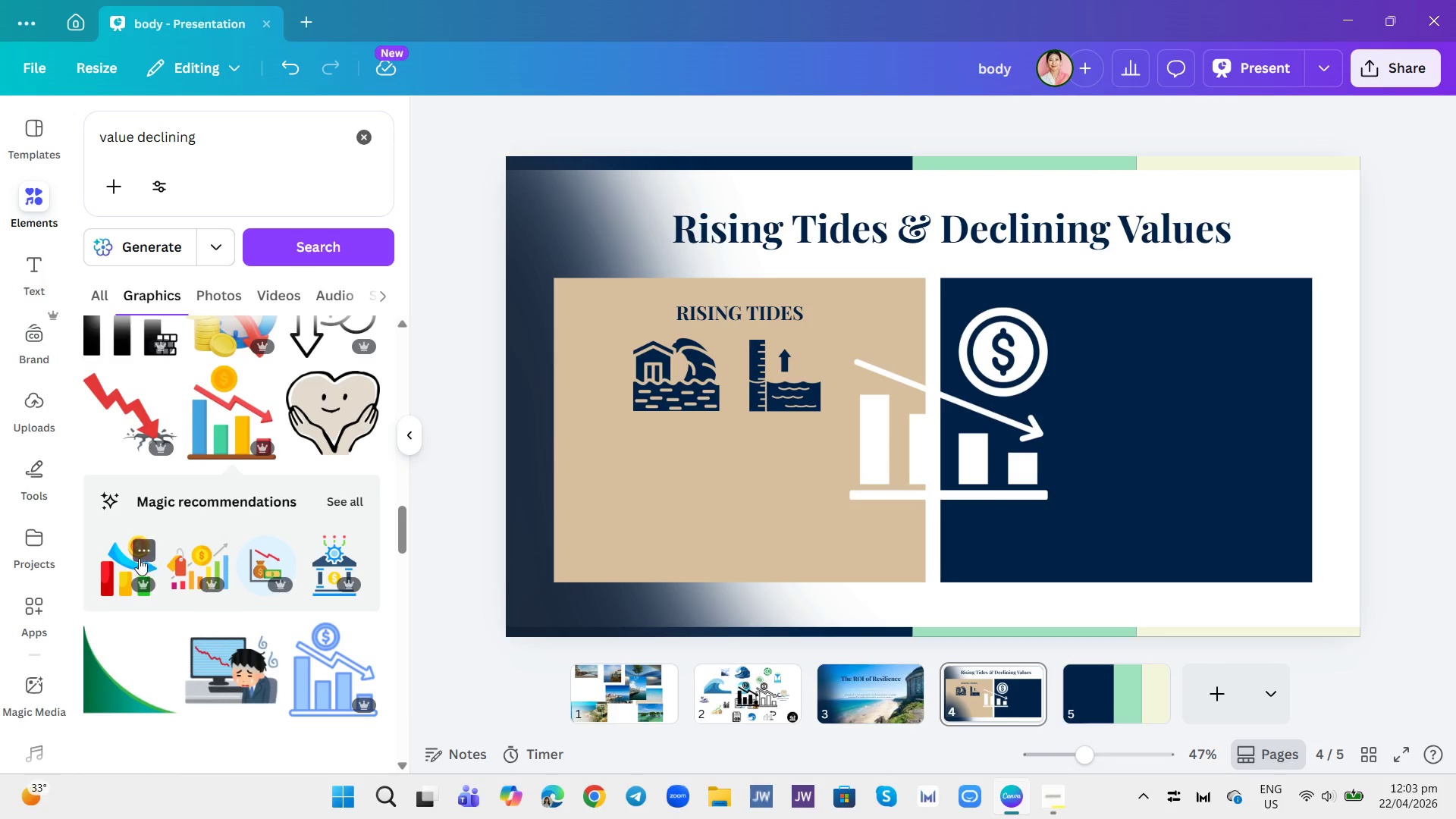 
left_click([124, 558])
 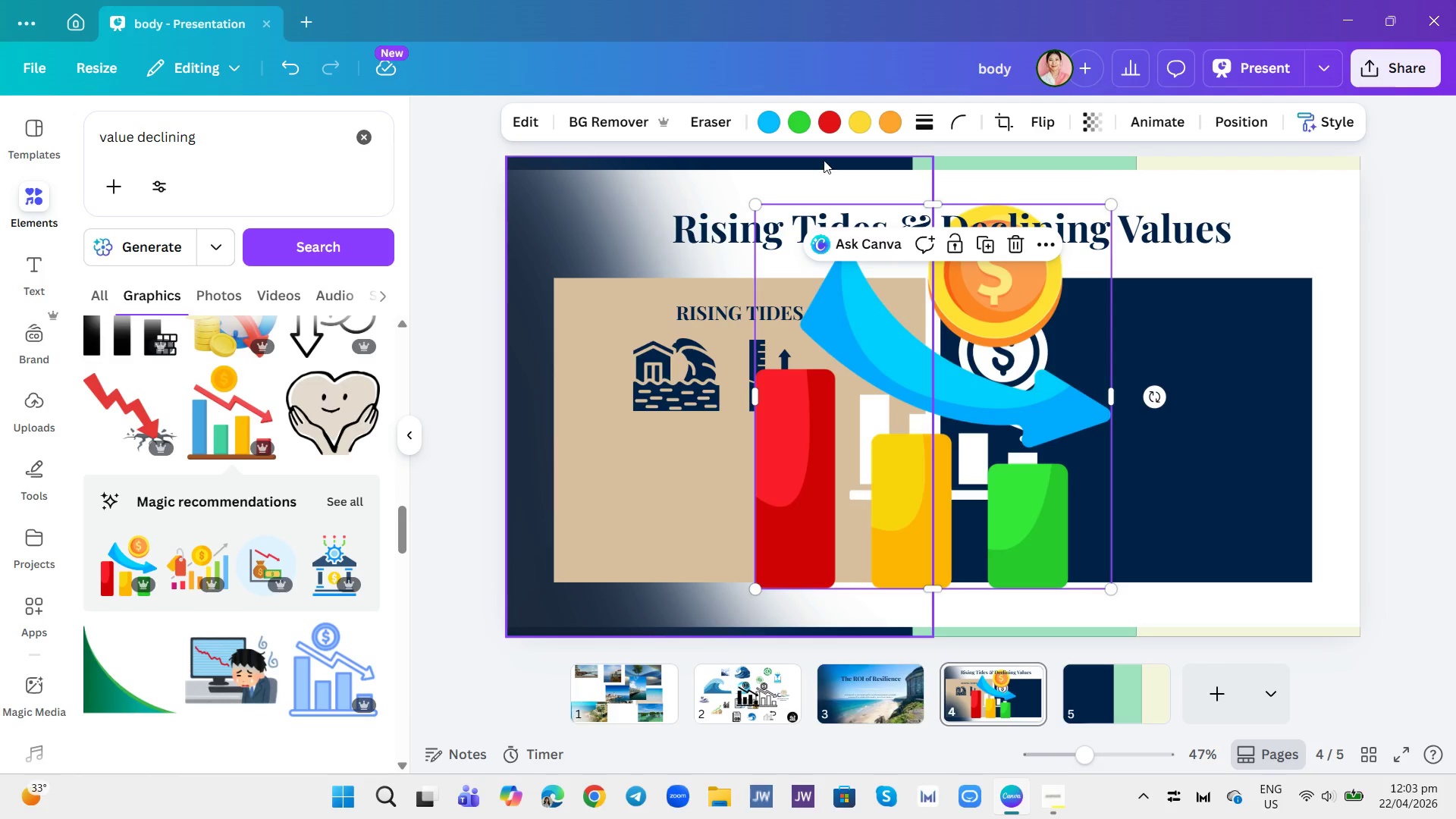 
left_click([772, 117])
 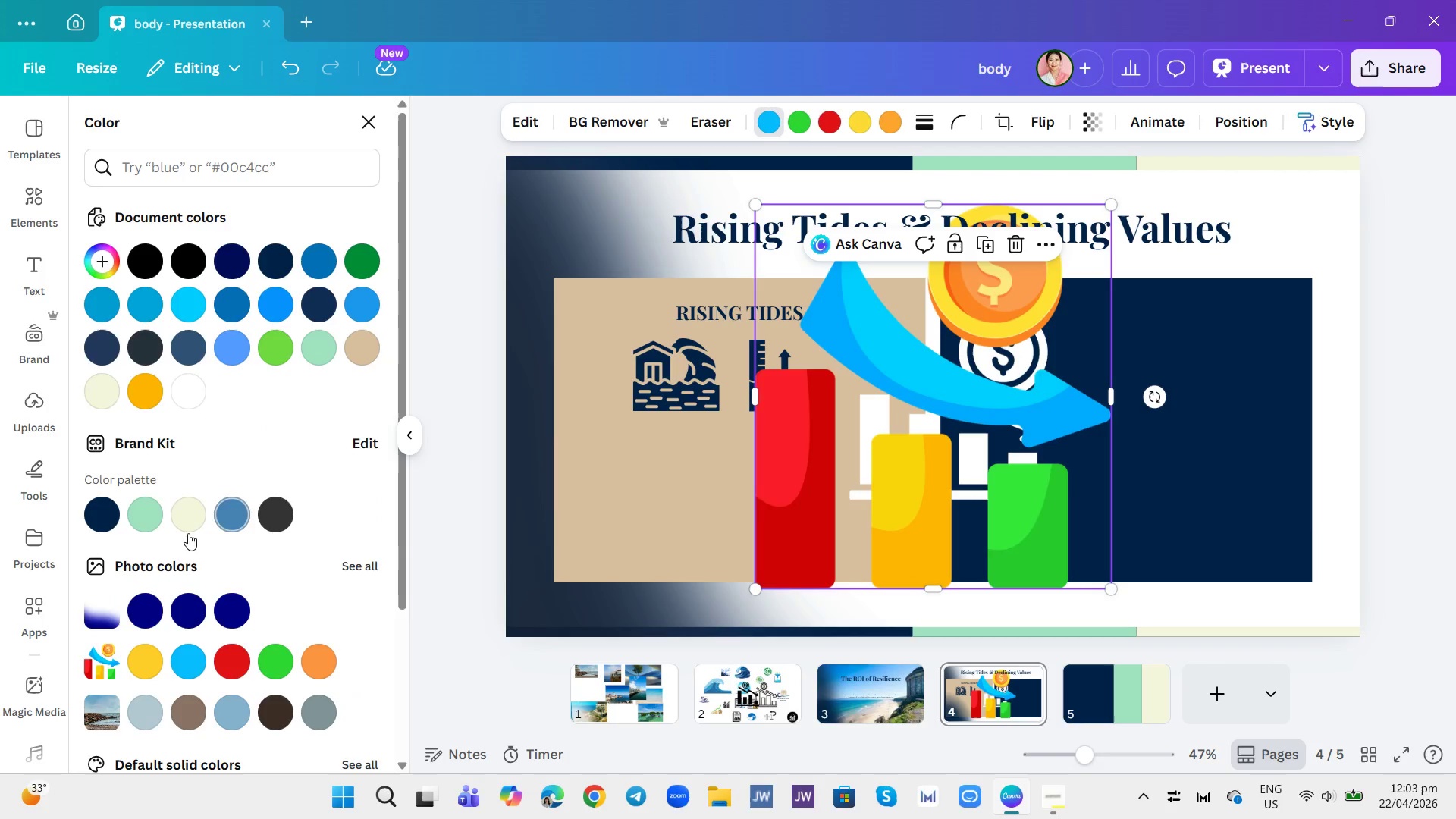 
left_click([152, 516])
 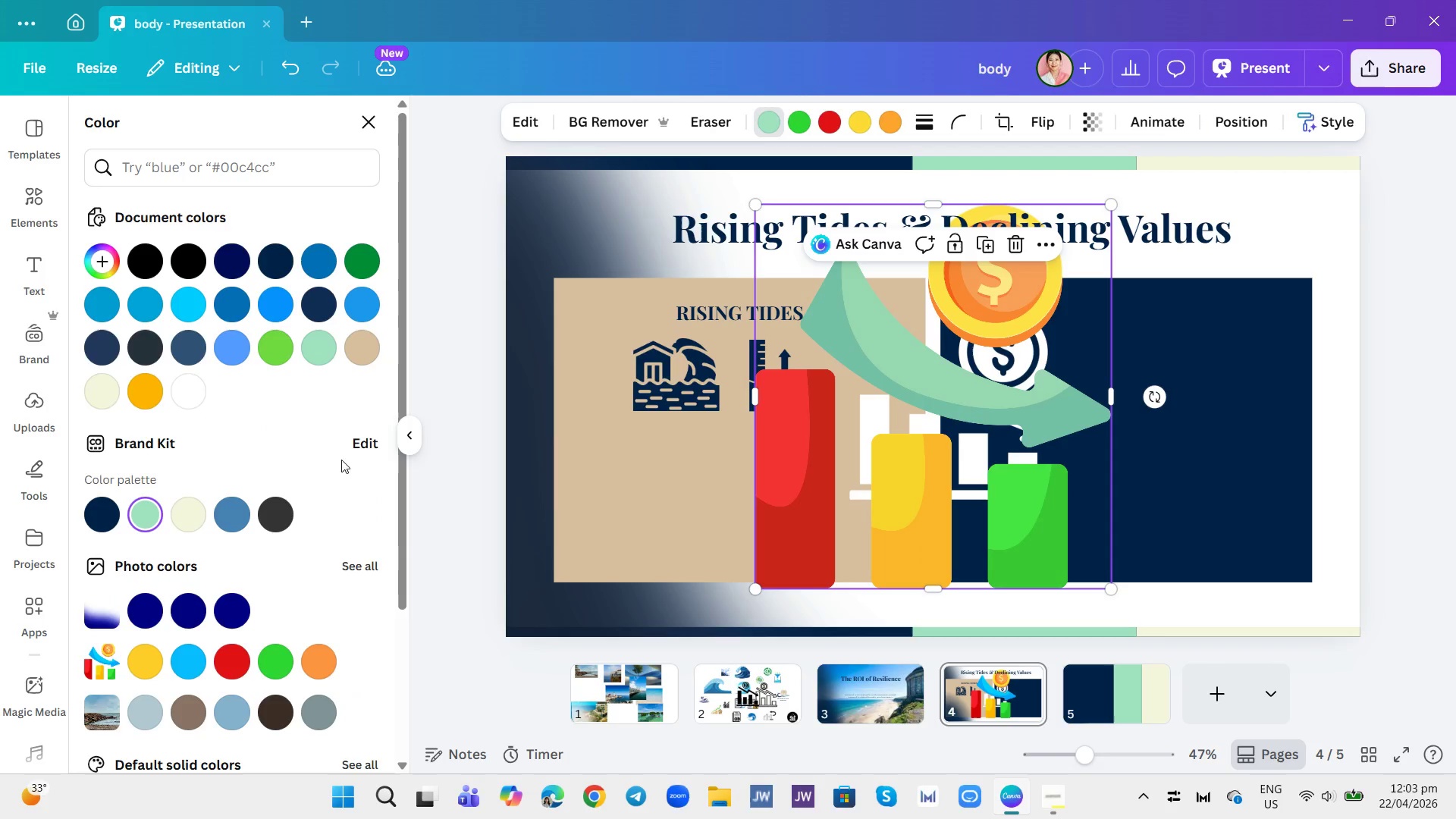 
left_click([359, 350])
 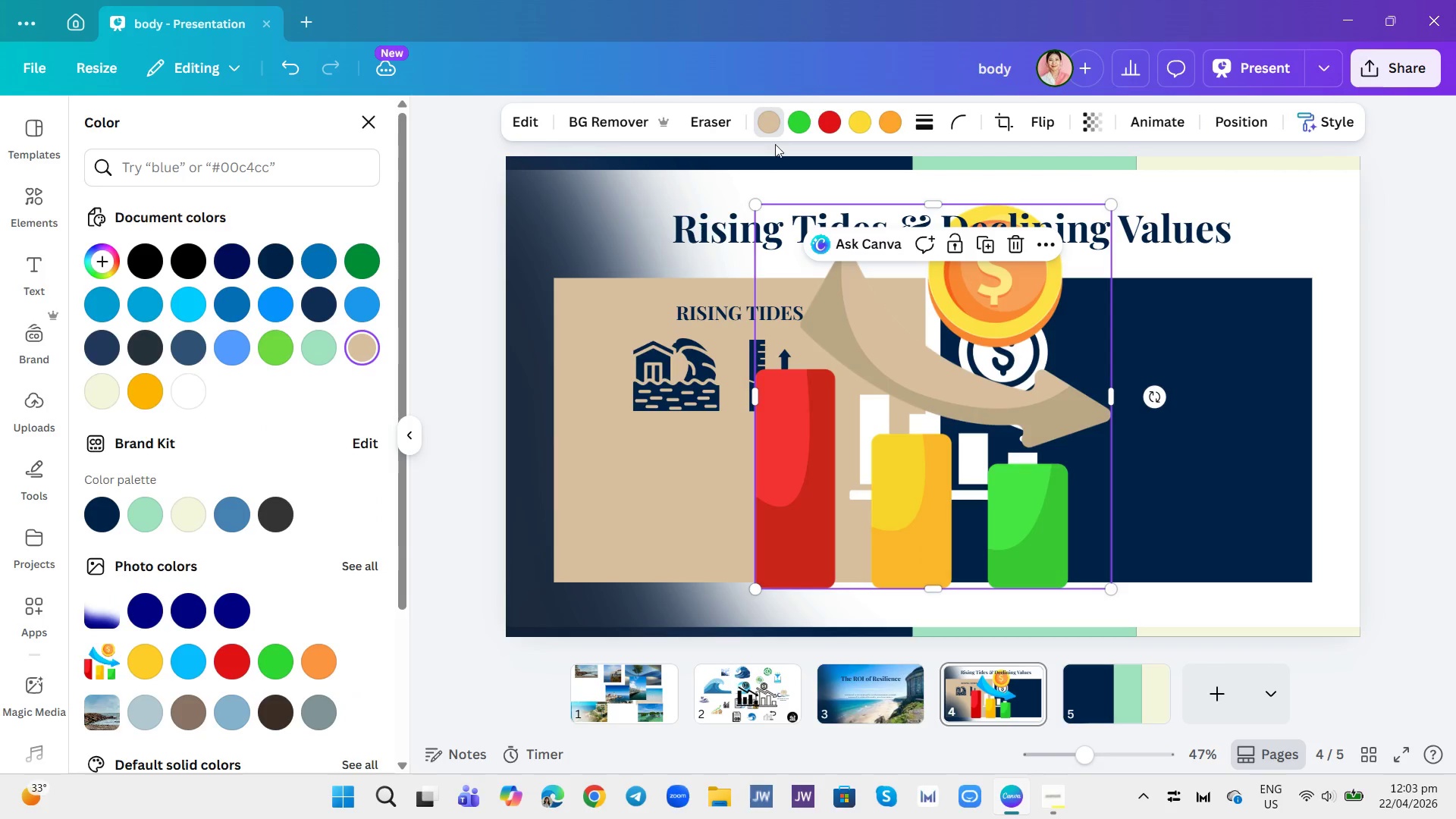 
left_click([795, 124])
 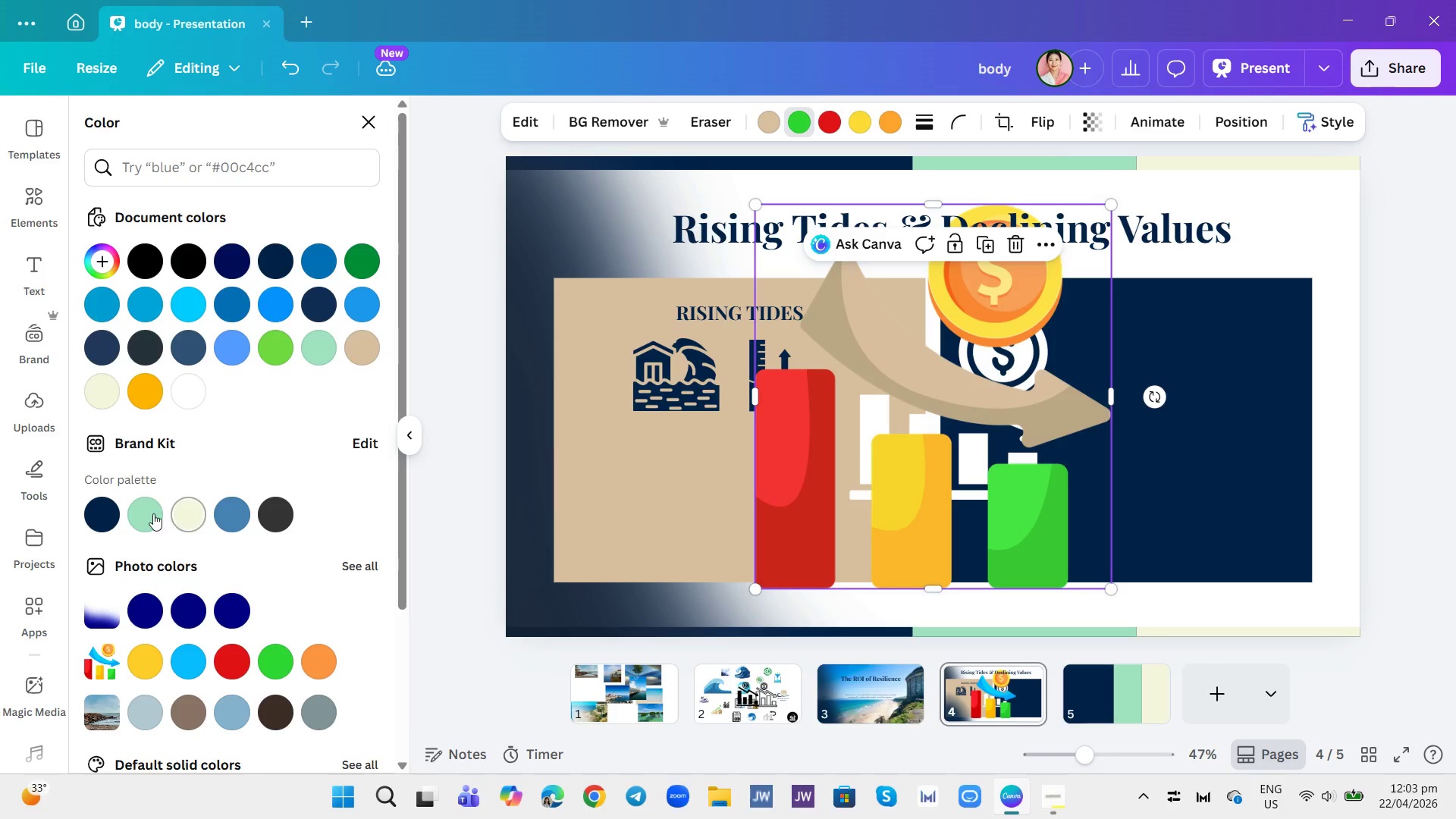 
left_click([149, 513])
 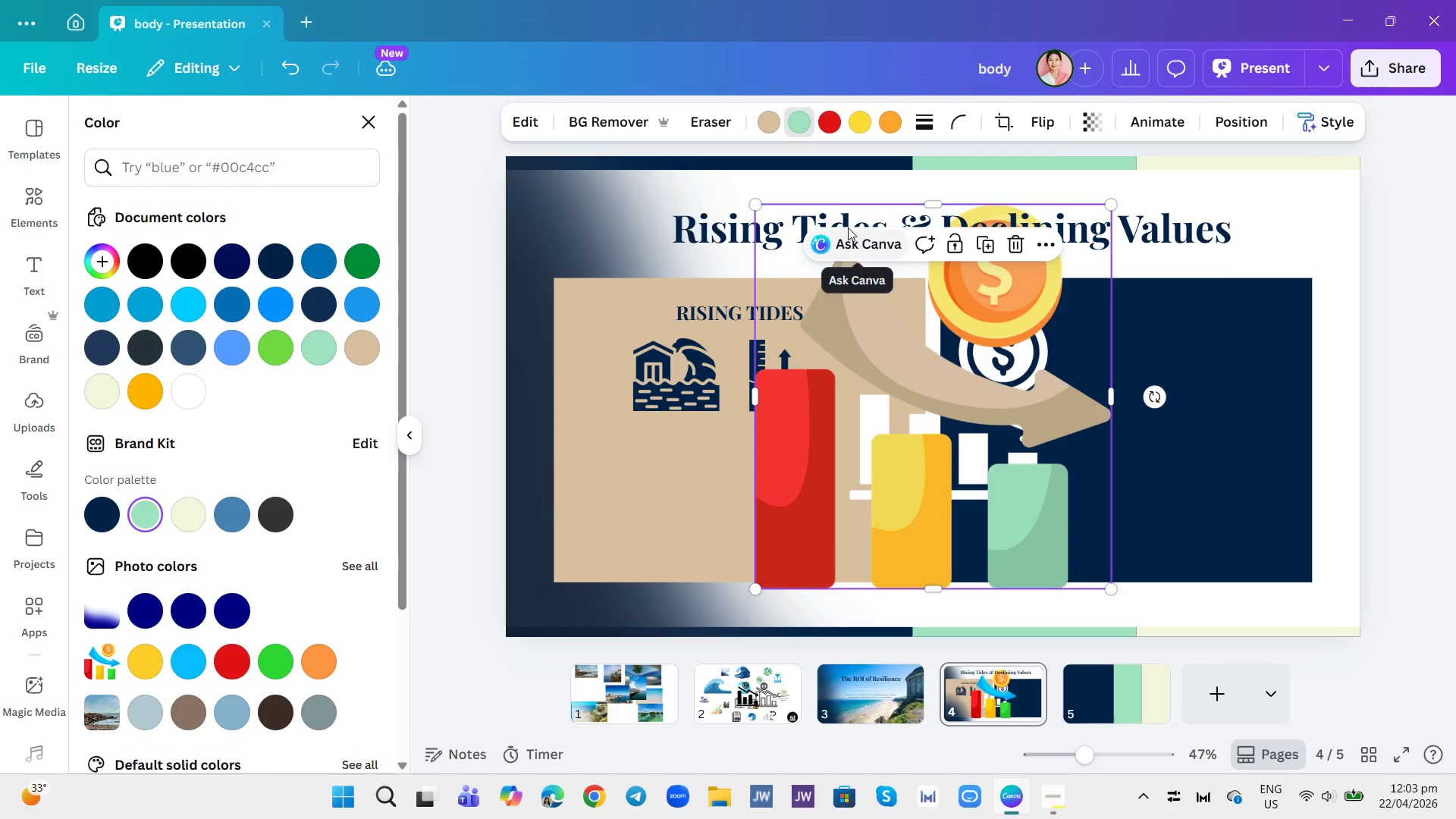 
left_click([825, 123])
 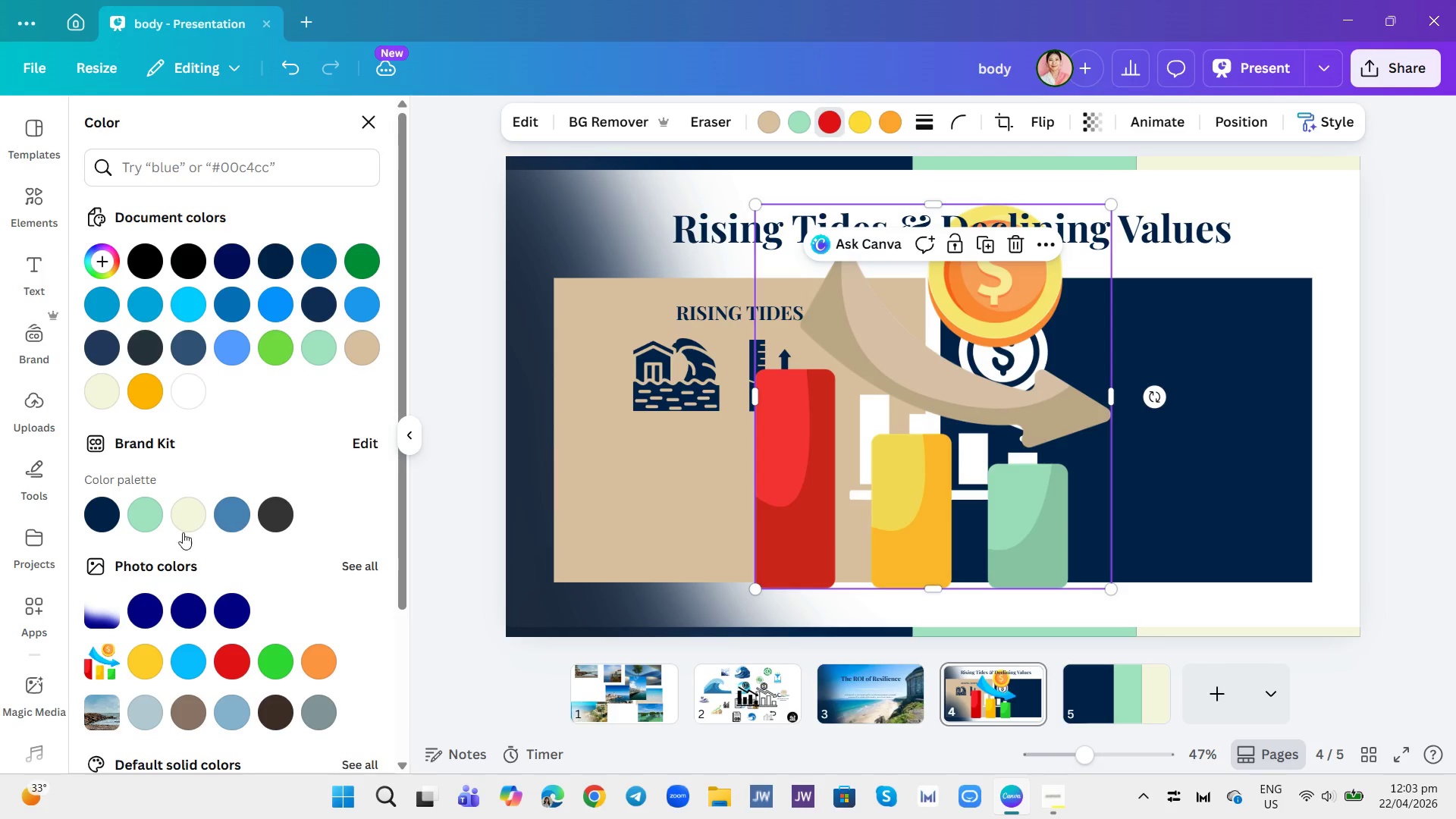 
left_click([149, 527])
 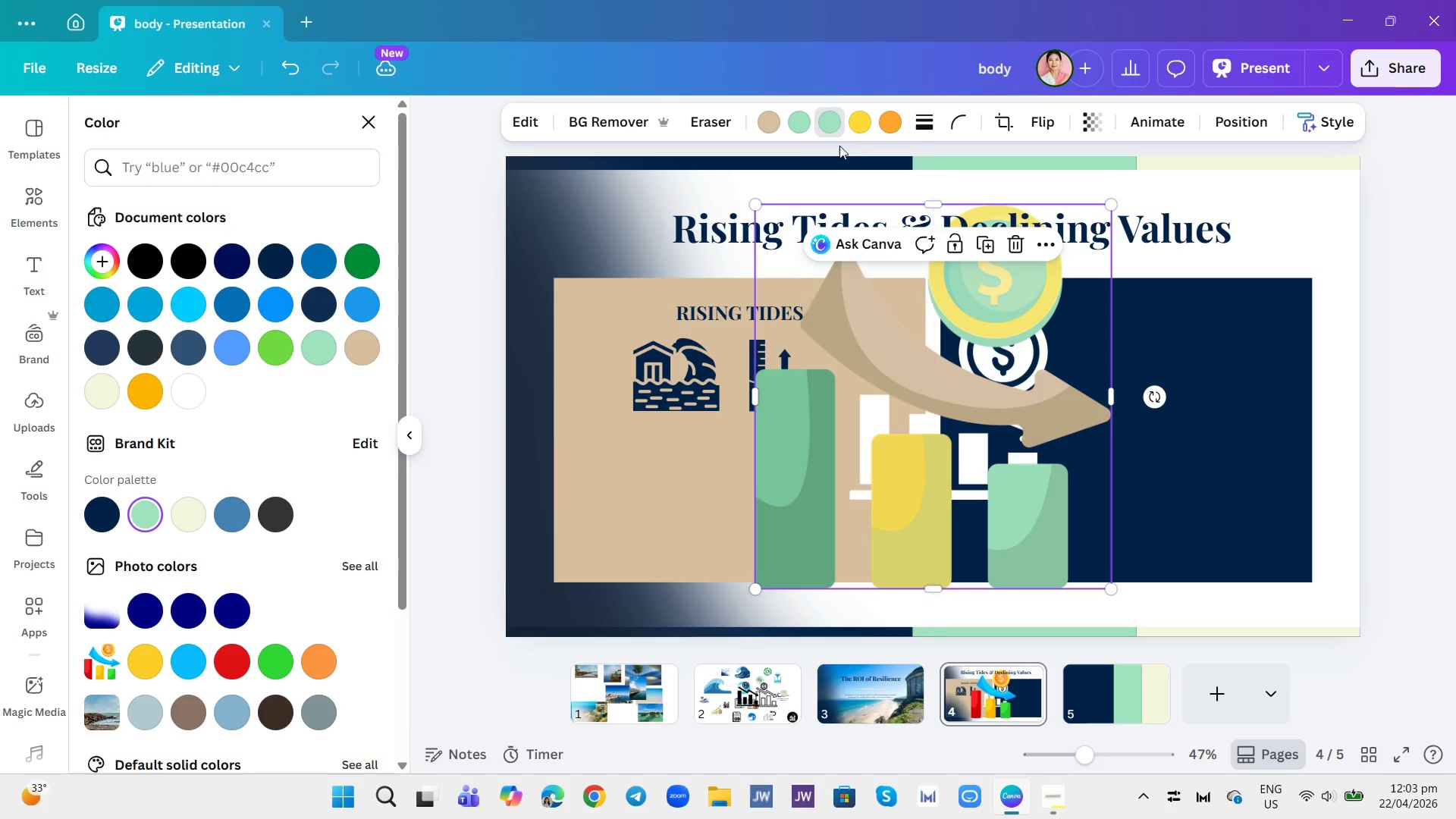 
left_click([862, 121])
 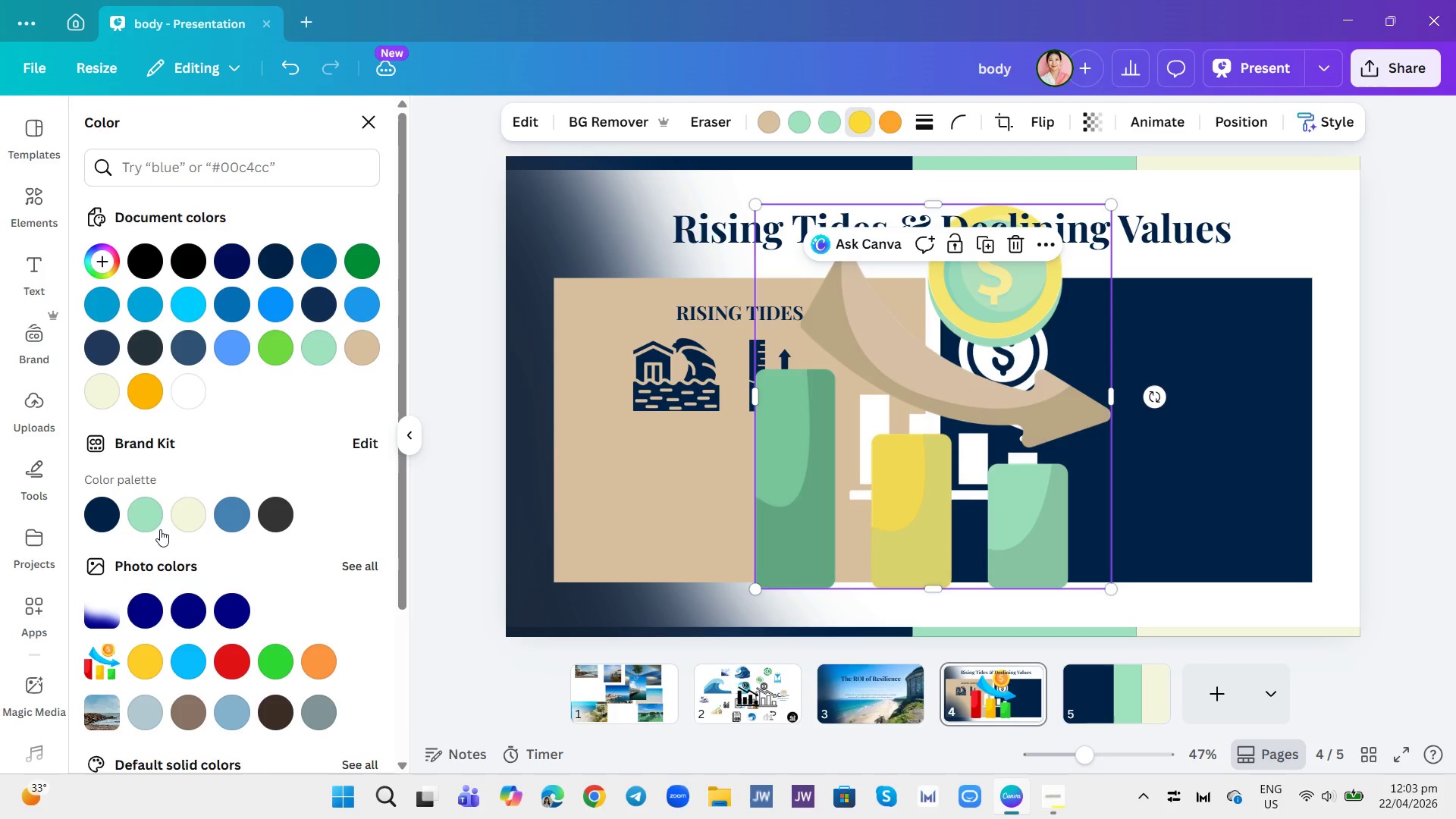 
left_click([150, 513])
 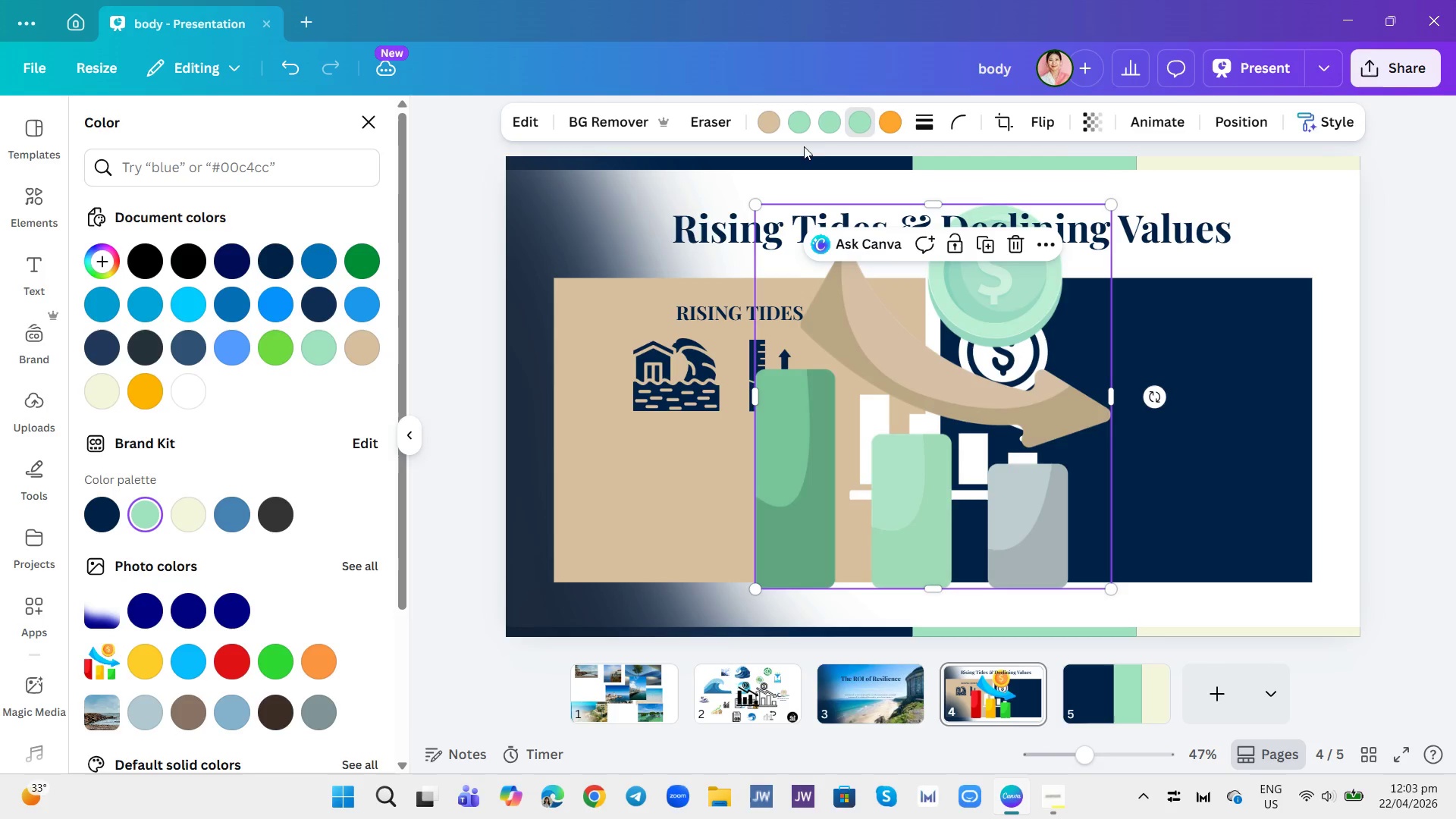 
left_click([881, 121])
 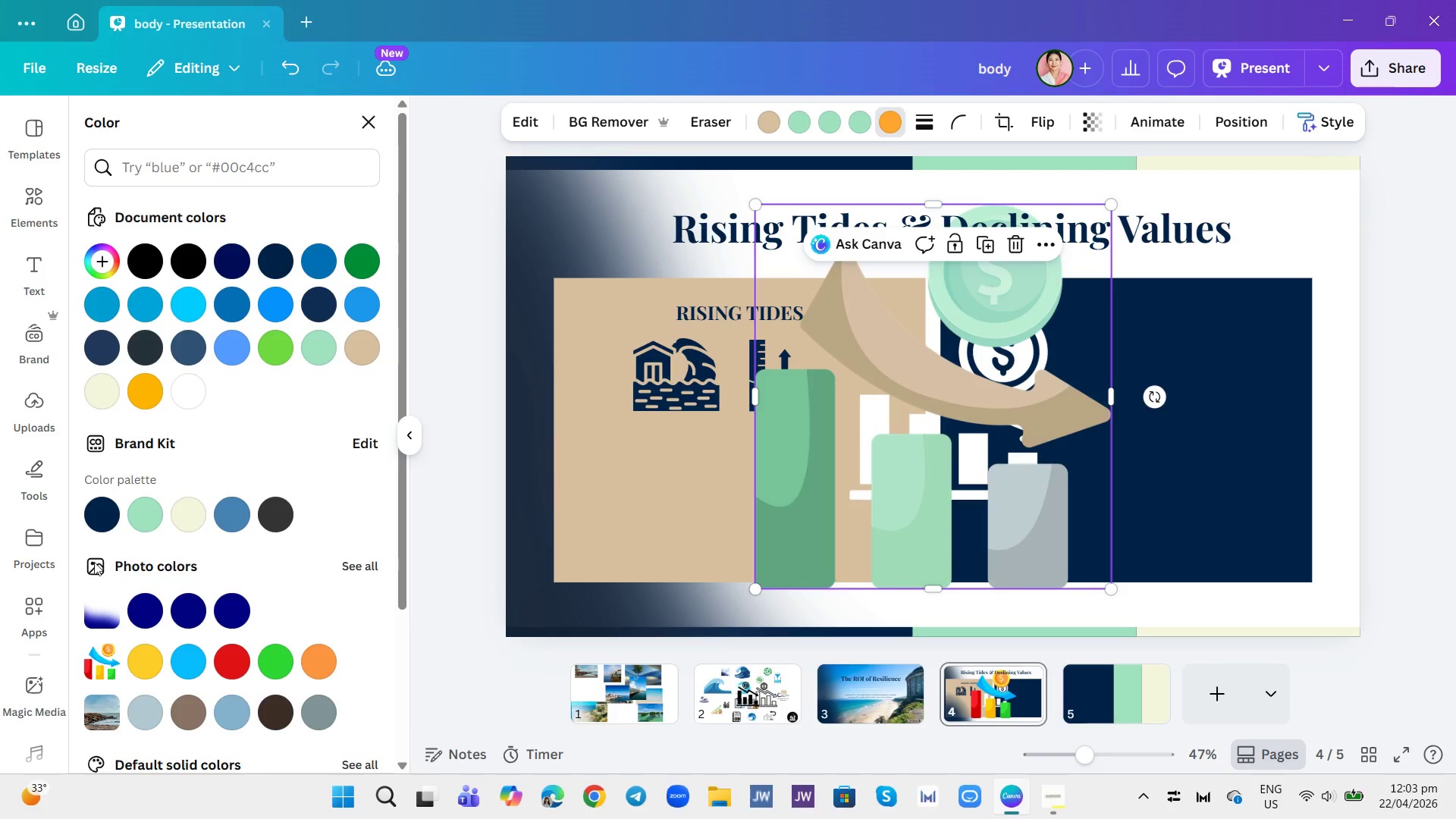 
left_click([147, 519])
 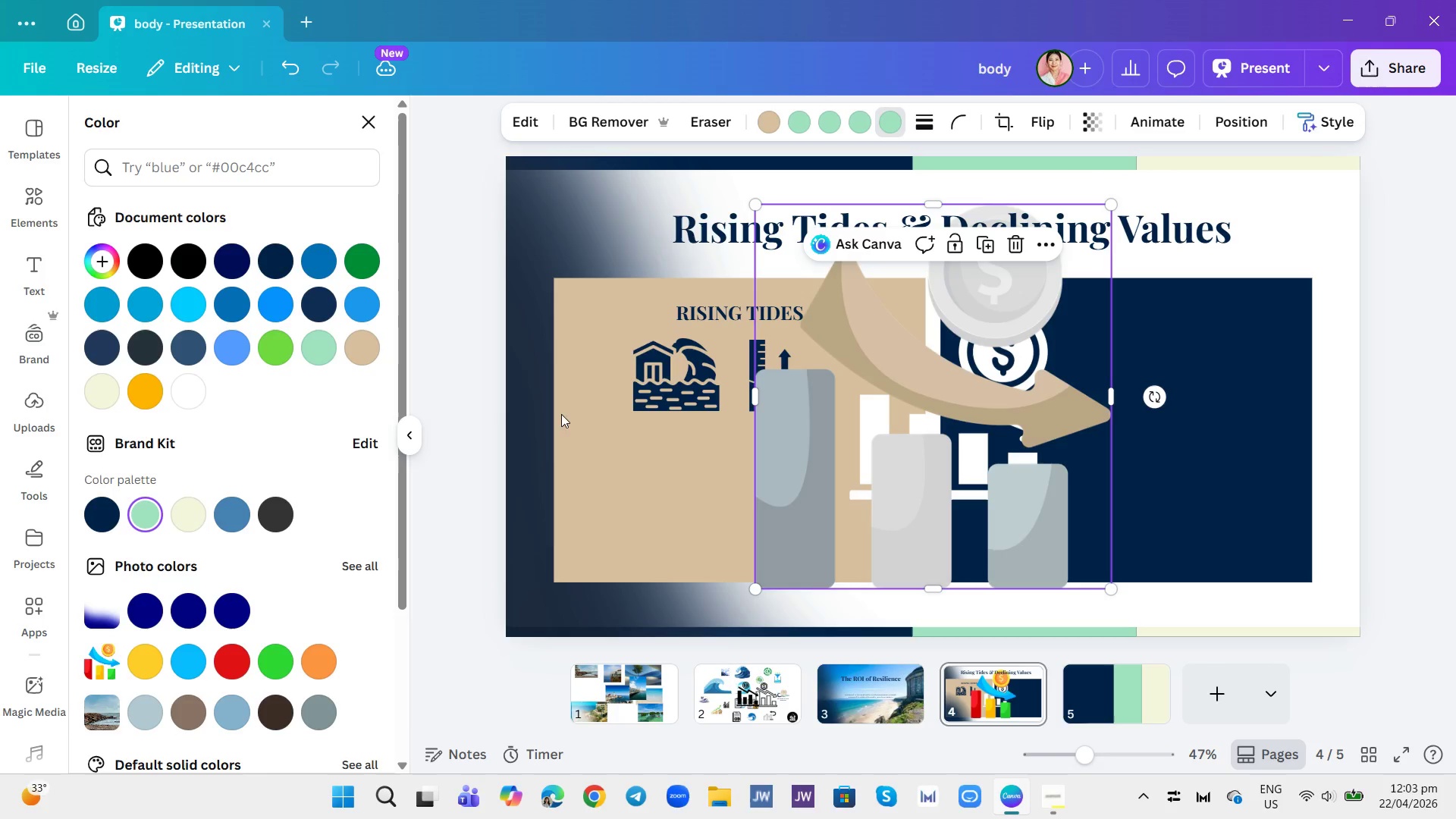 
wait(6.48)
 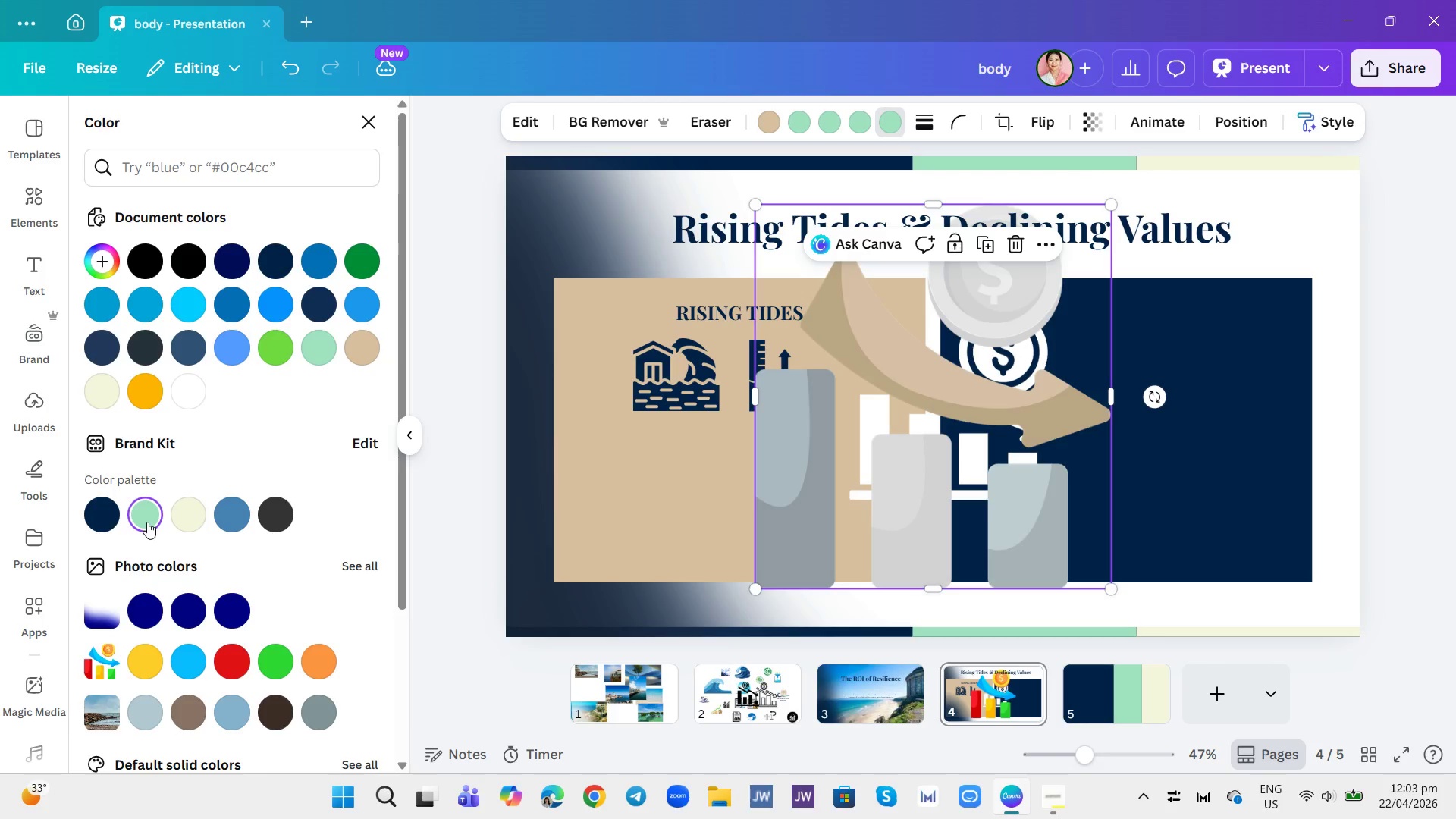 
left_click_drag(start_coordinate=[947, 438], to_coordinate=[1129, 409])
 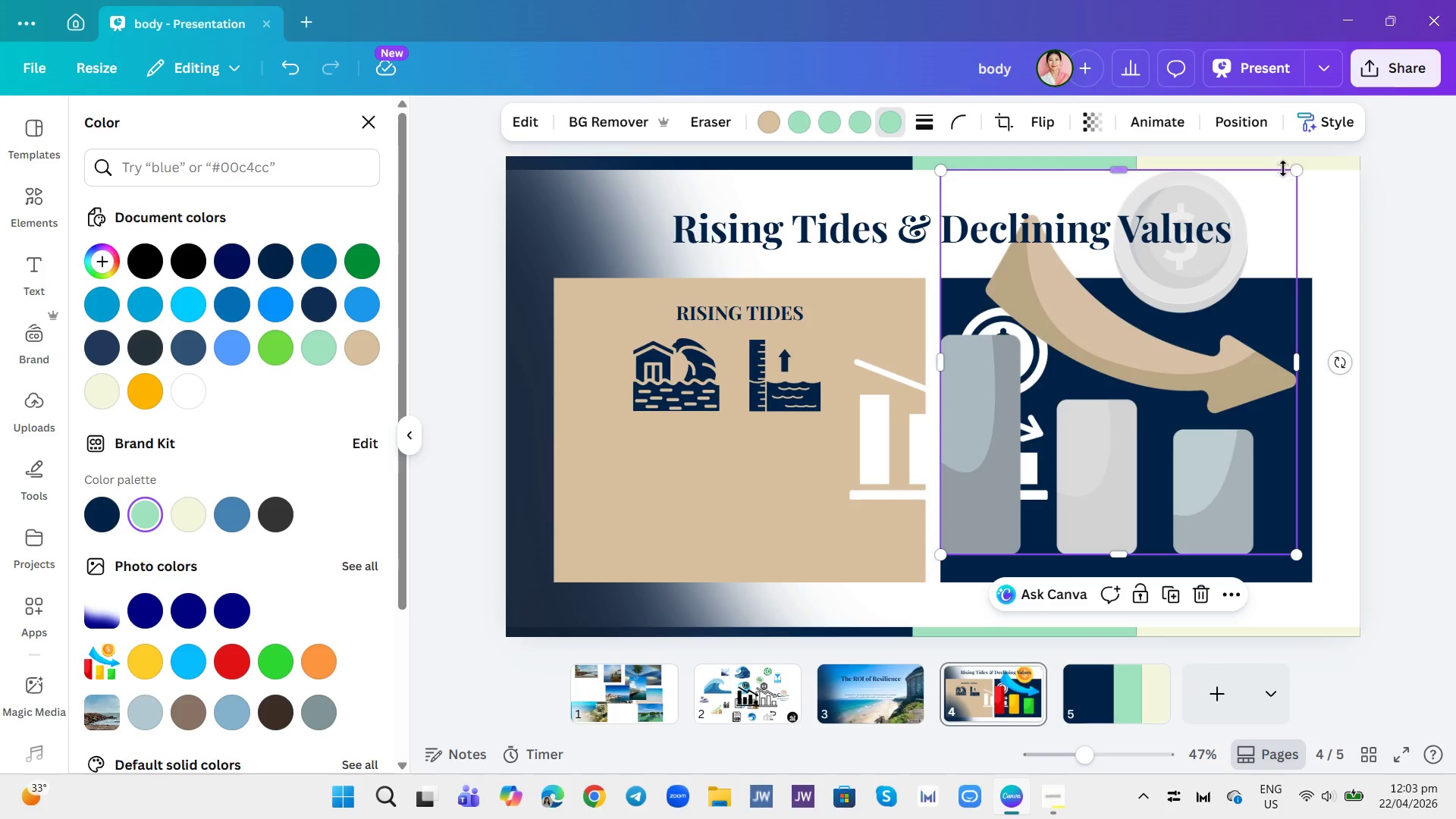 
left_click_drag(start_coordinate=[1301, 172], to_coordinate=[1138, 375])
 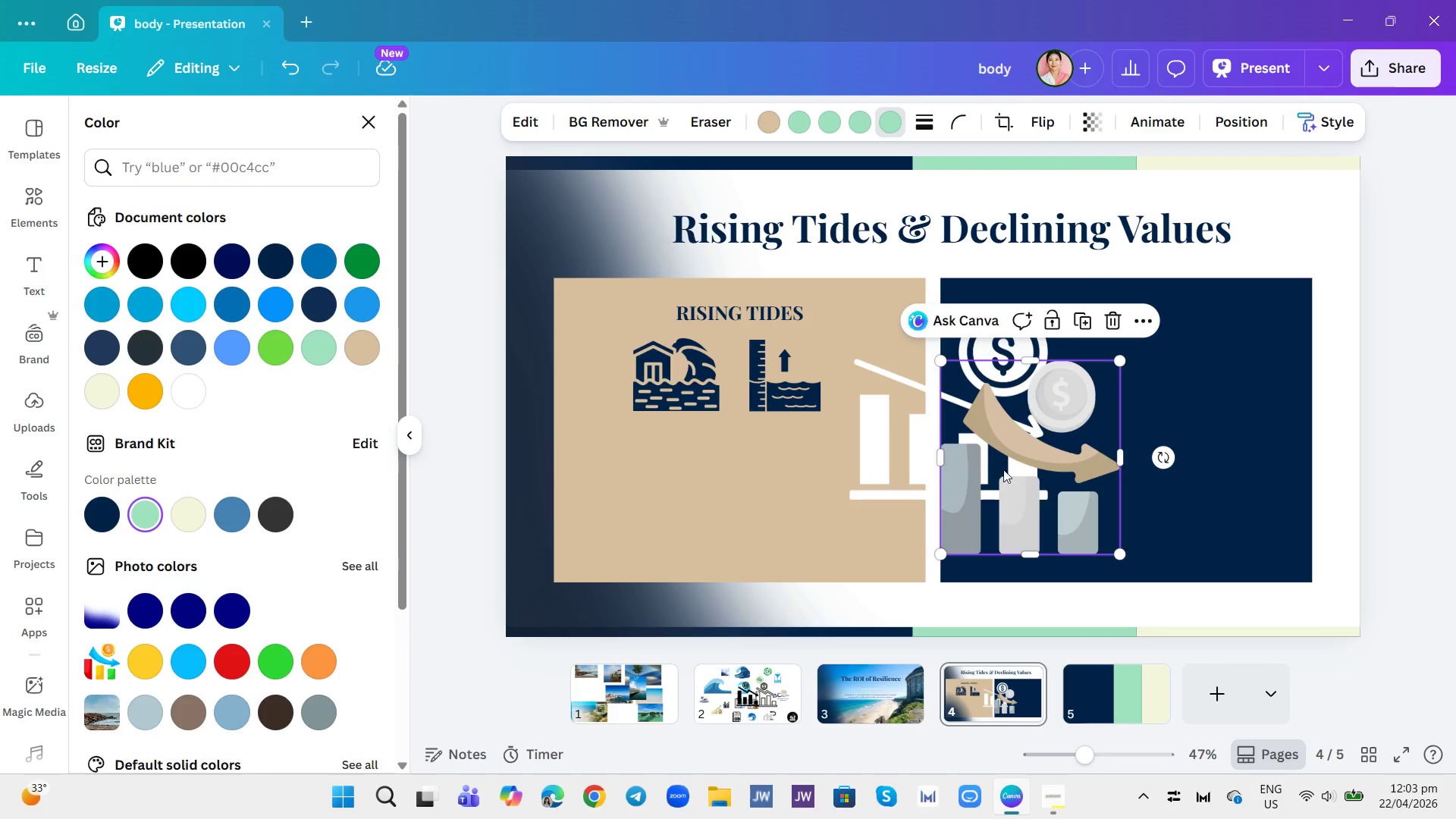 
left_click_drag(start_coordinate=[997, 477], to_coordinate=[1133, 445])
 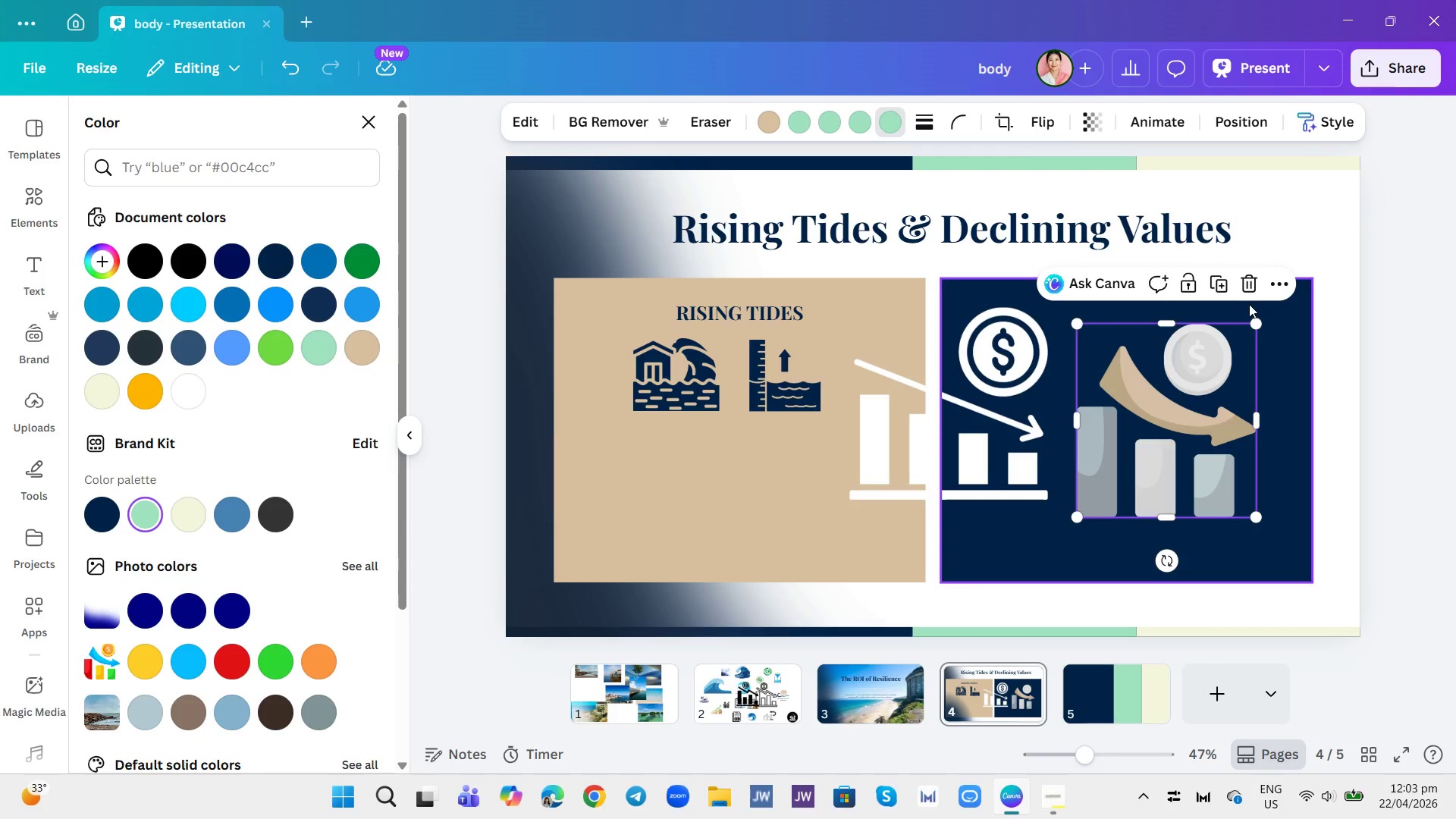 
left_click([1244, 292])
 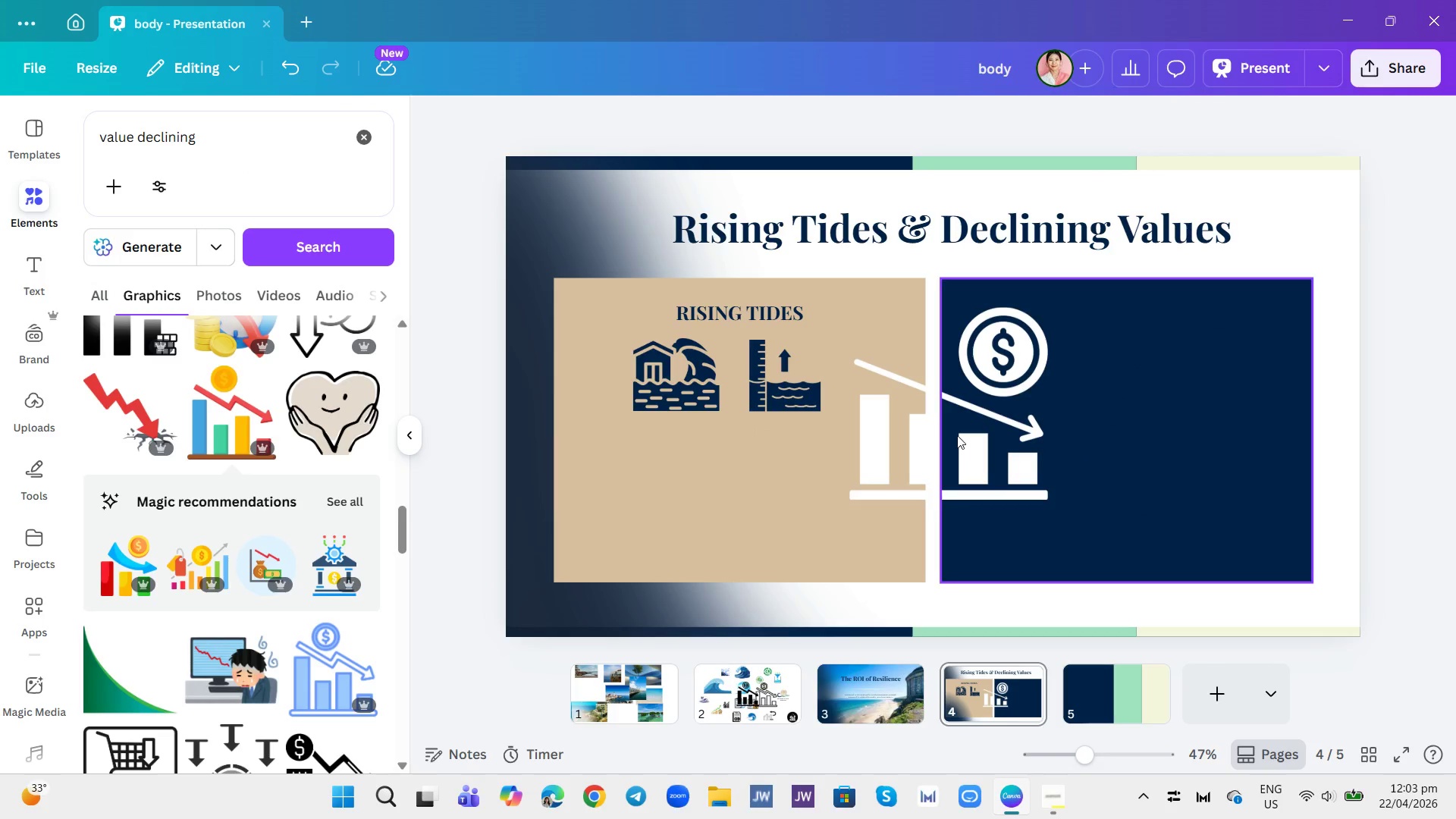 
left_click([952, 438])
 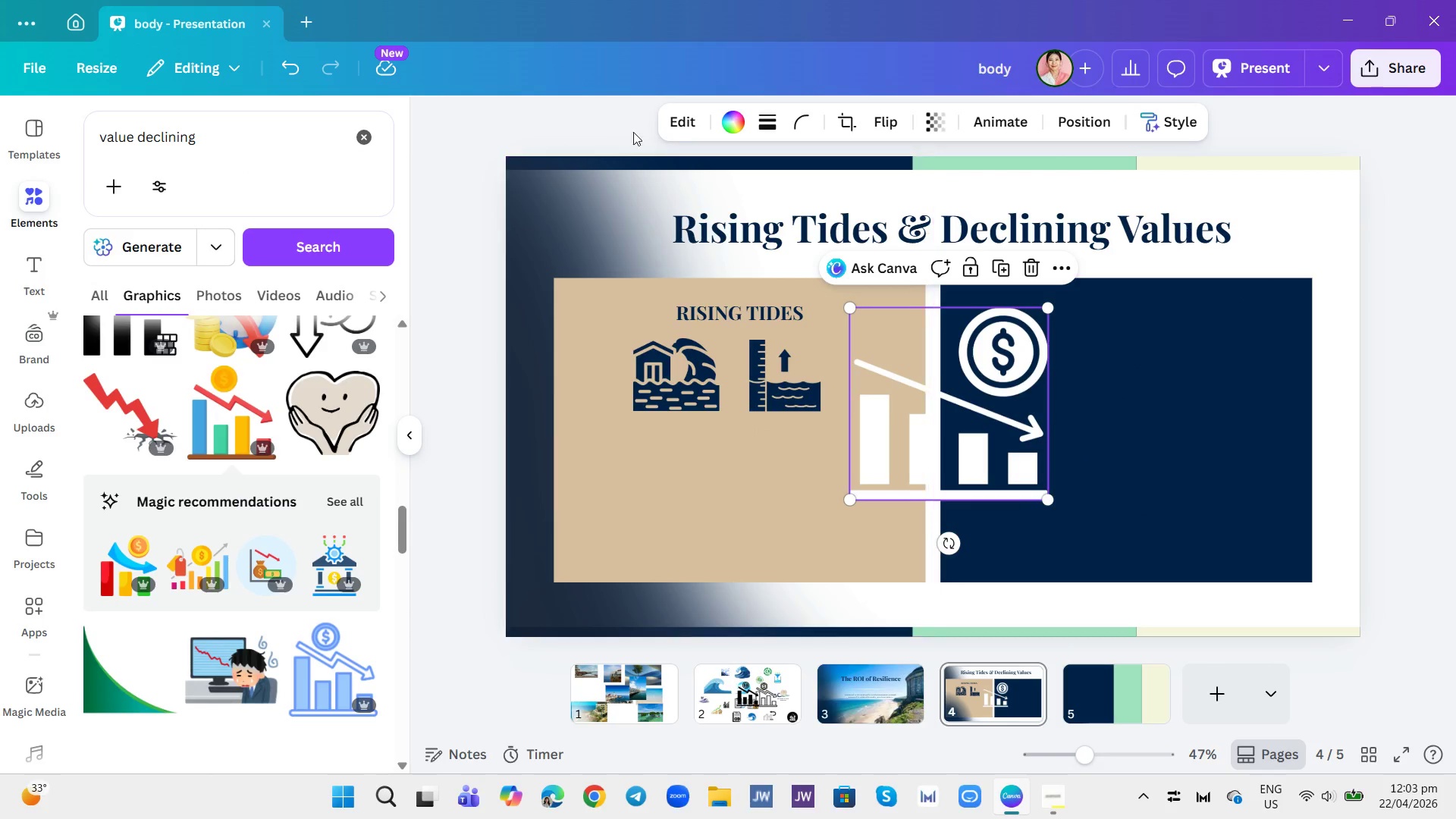 
left_click([729, 115])
 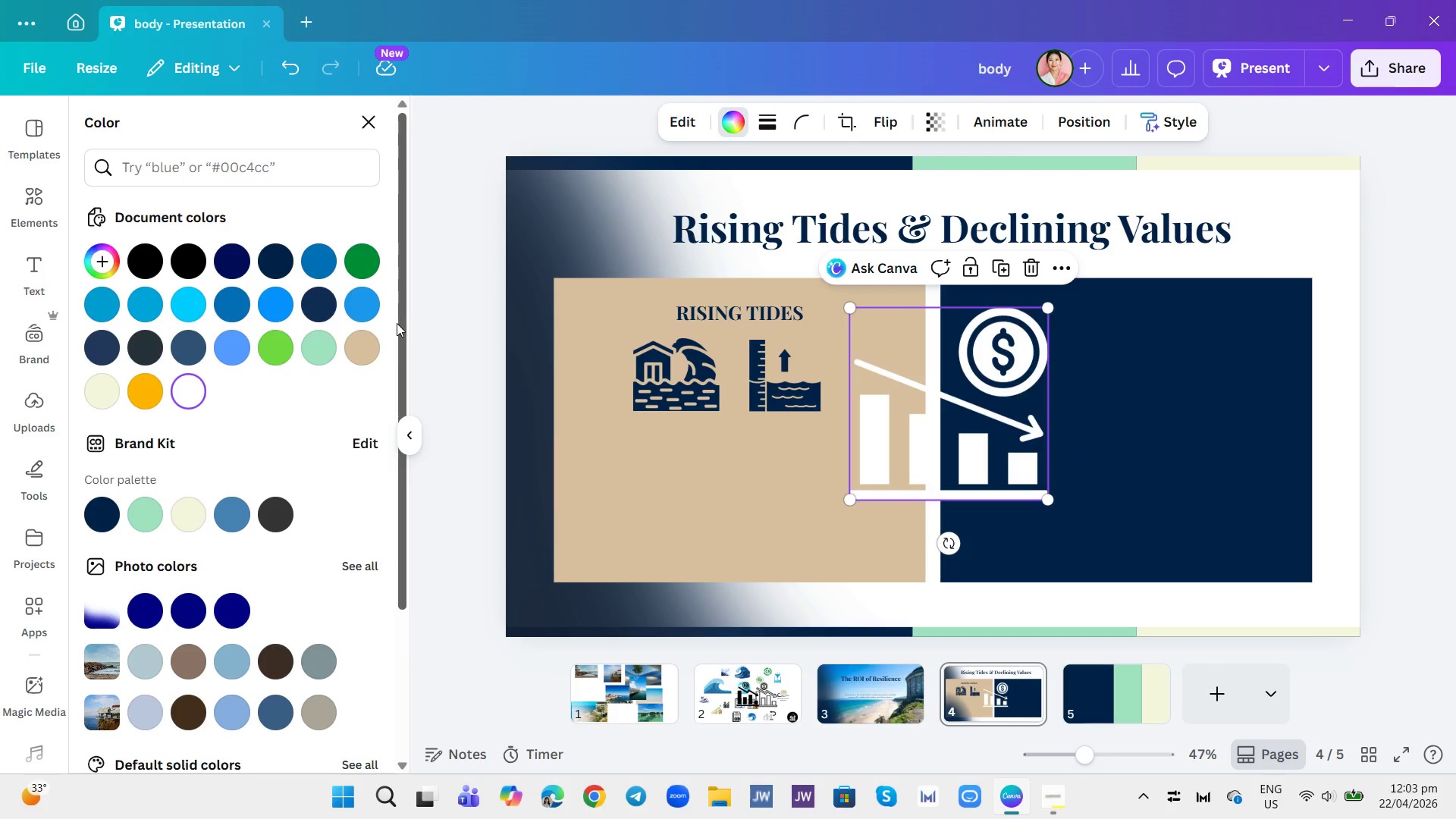 
left_click([361, 342])
 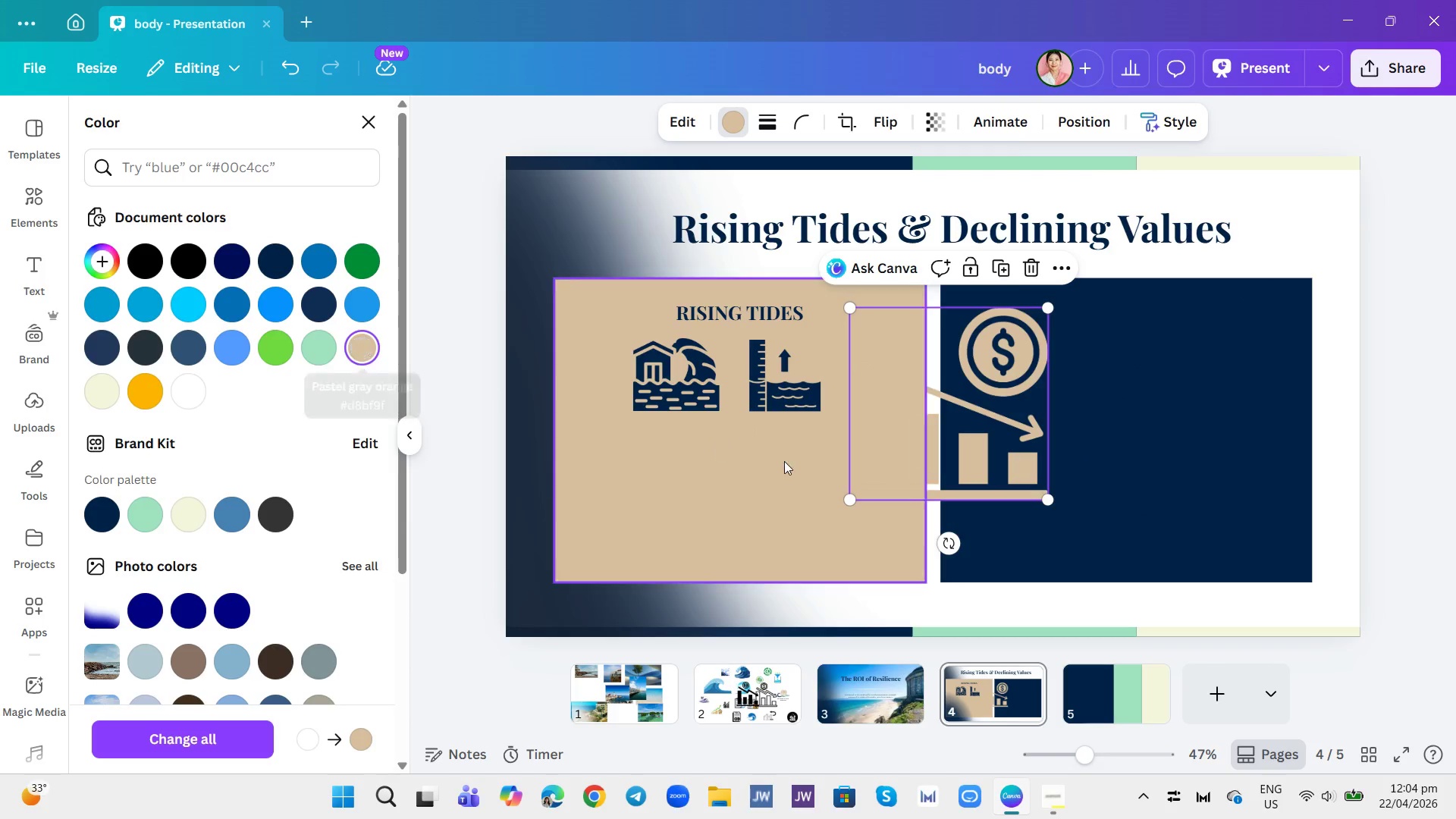 
left_click_drag(start_coordinate=[974, 416], to_coordinate=[1012, 419])
 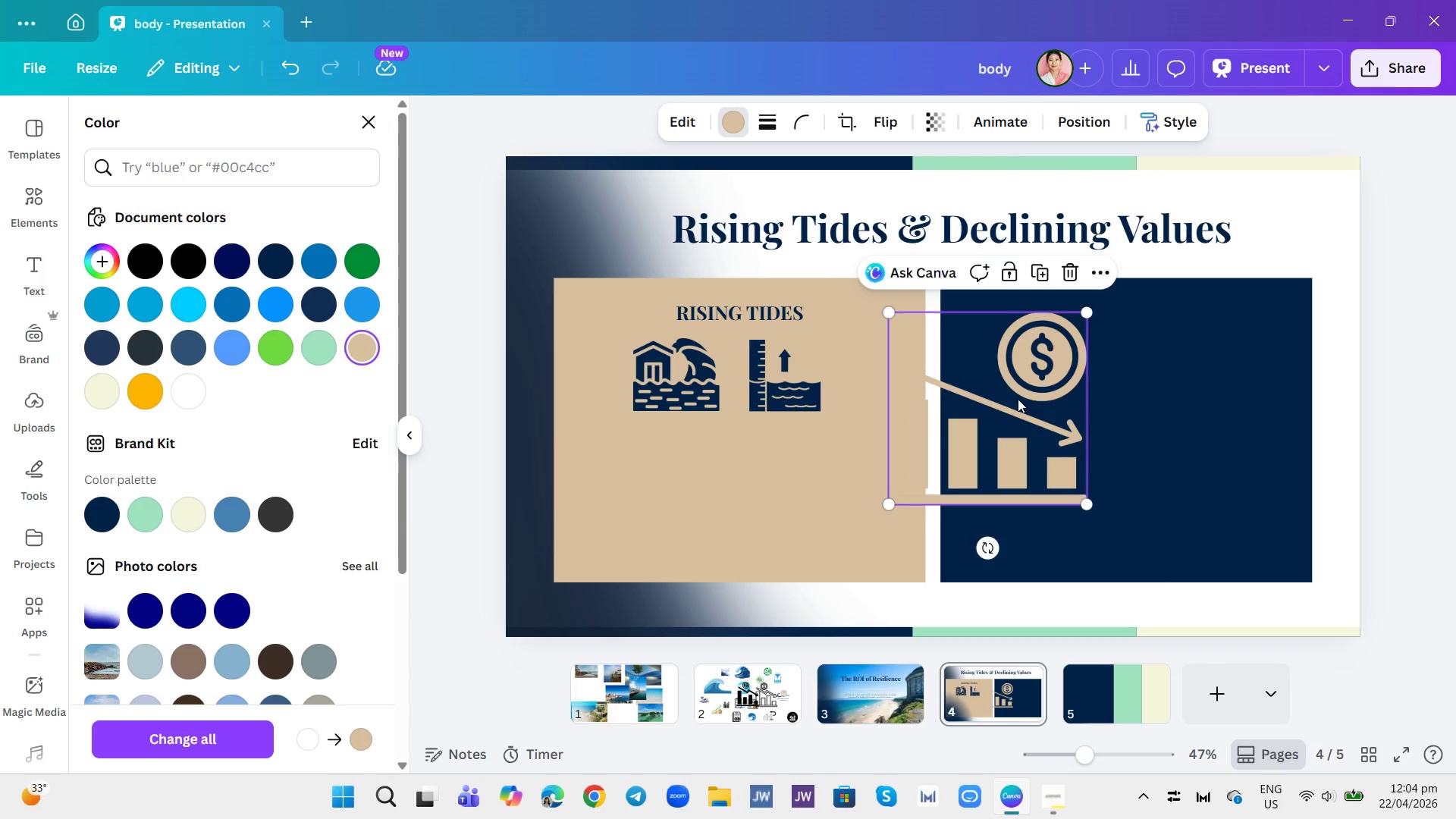 
left_click_drag(start_coordinate=[1015, 399], to_coordinate=[1149, 375])
 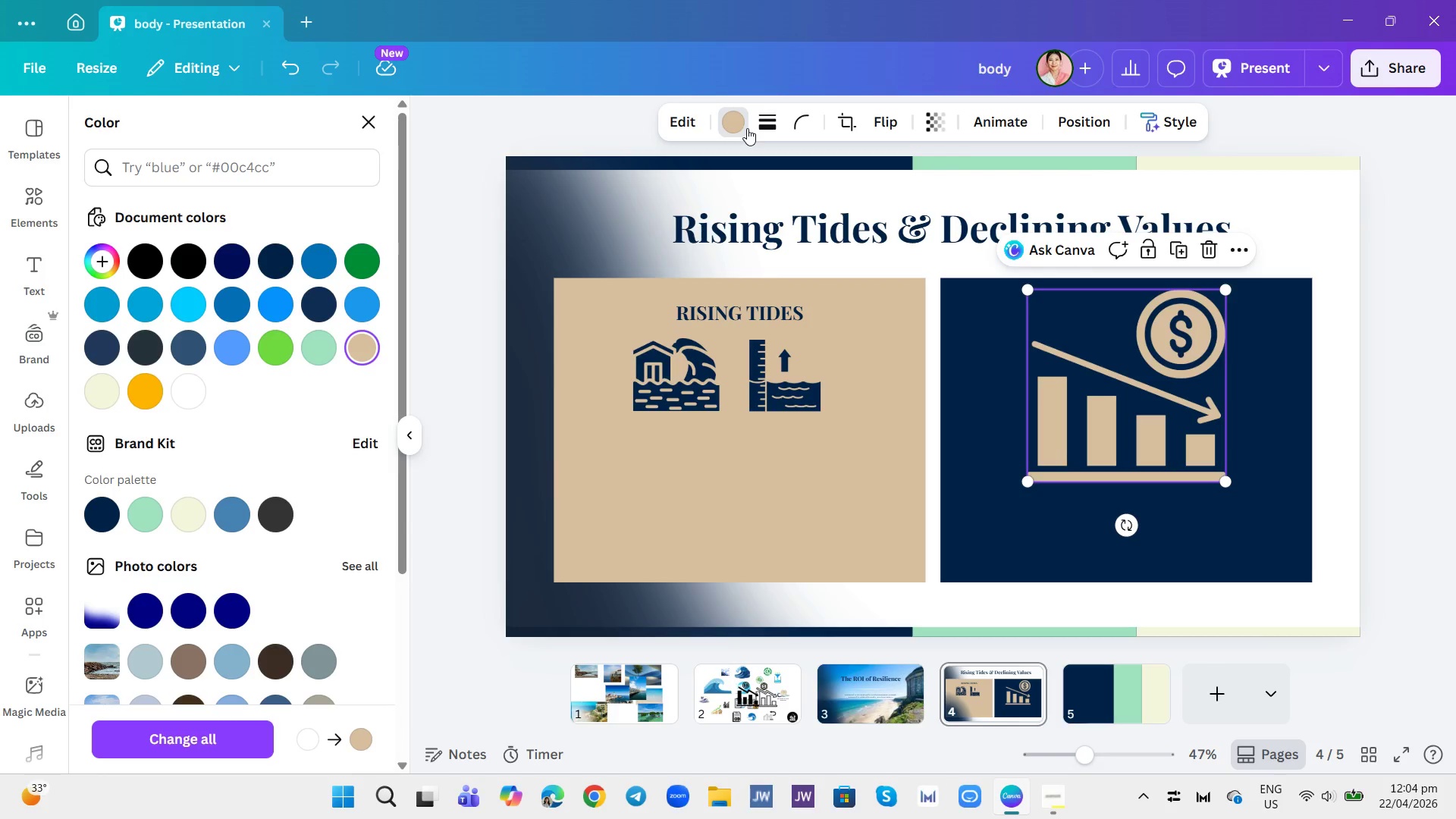 
wait(11.7)
 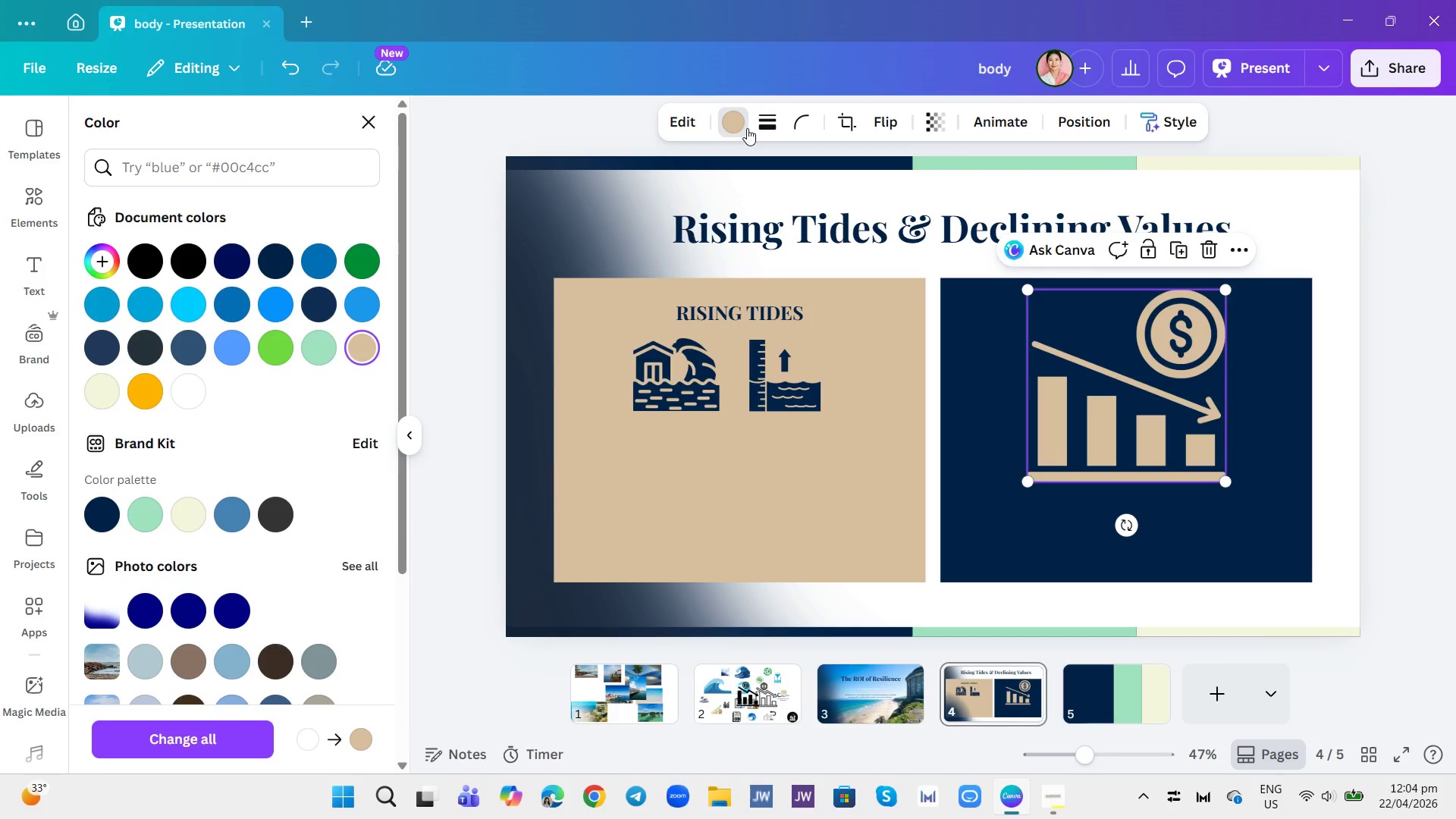 
left_click([1157, 433])
 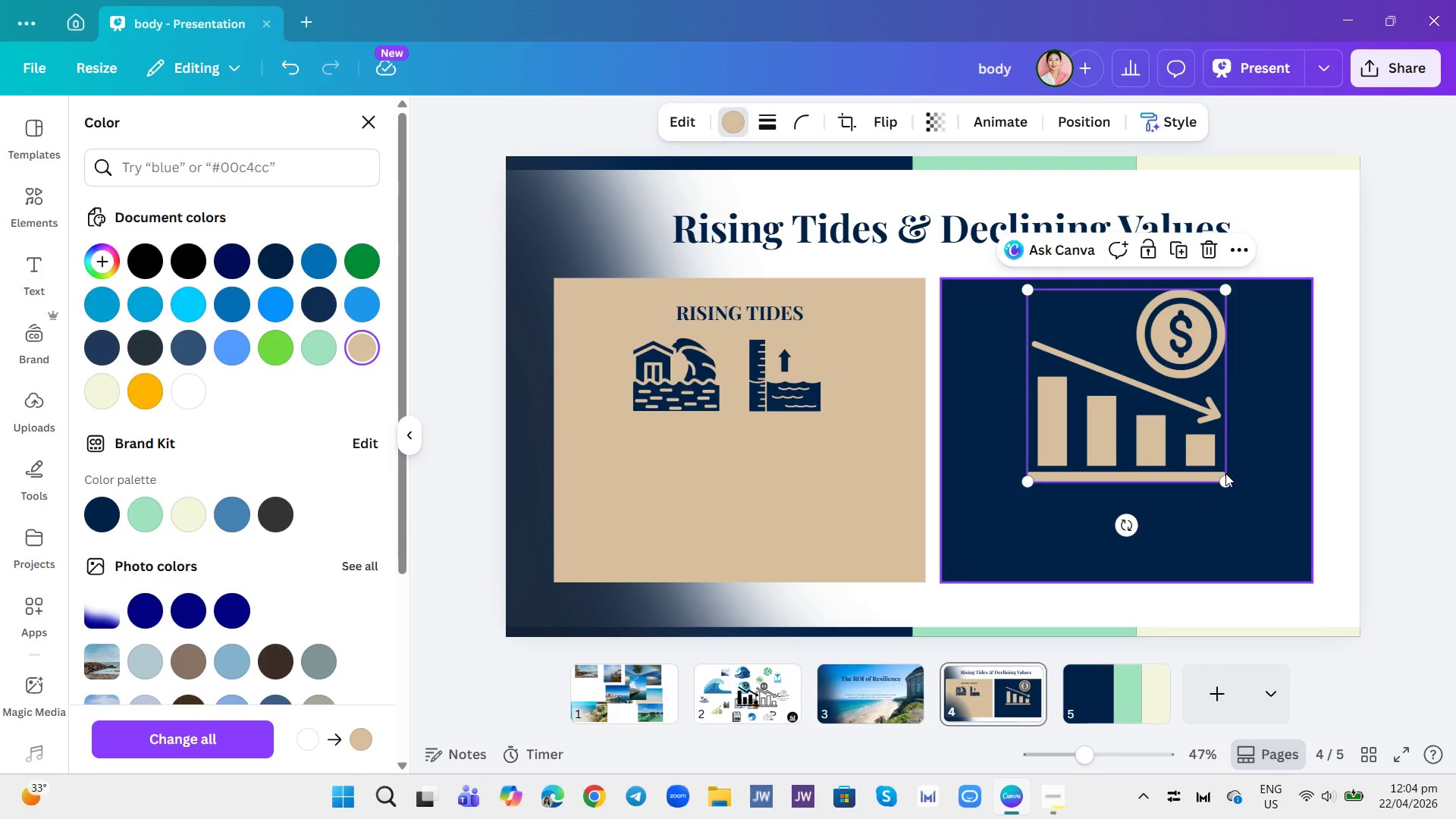 
left_click_drag(start_coordinate=[1219, 480], to_coordinate=[1174, 408])
 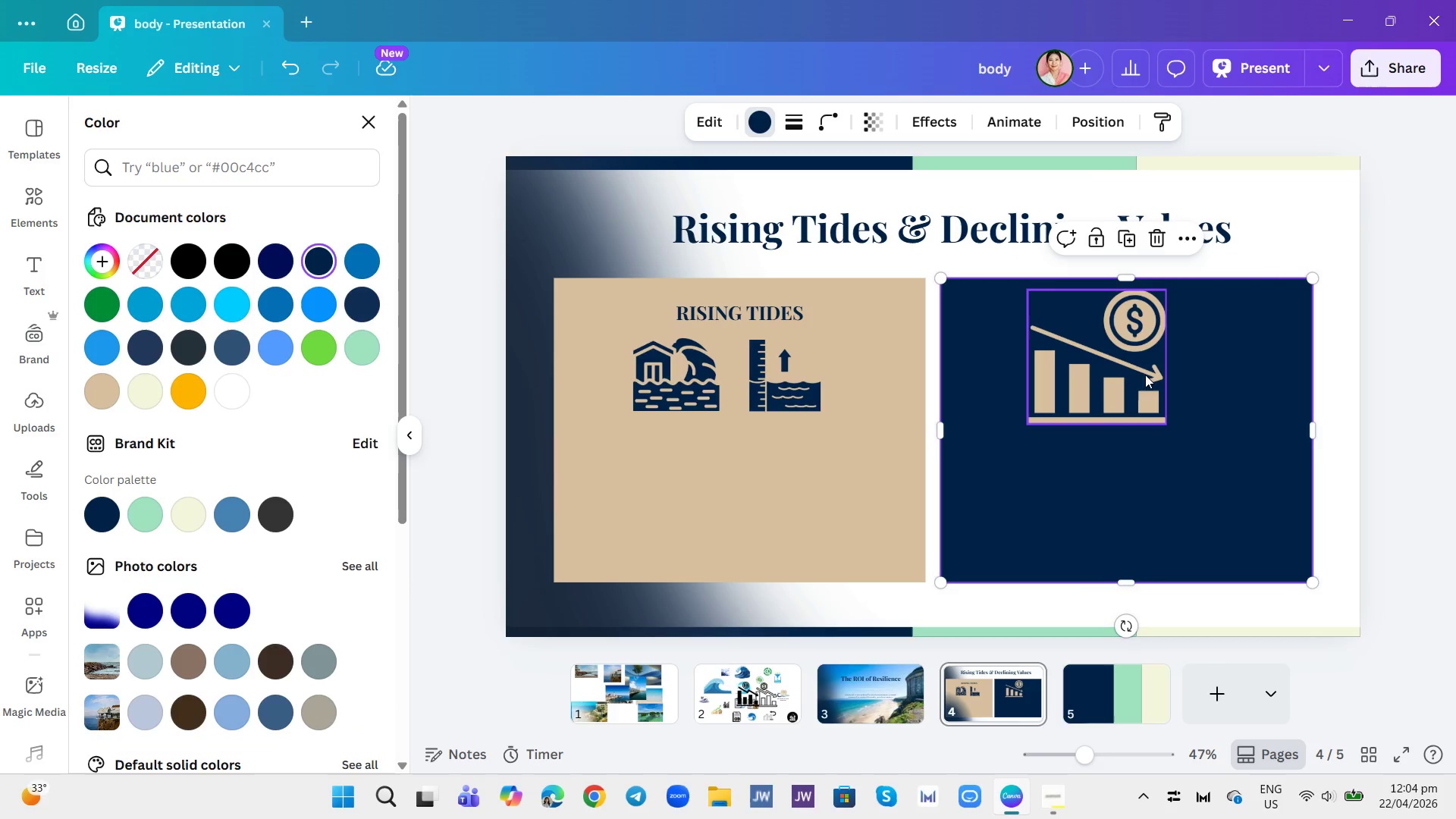 
left_click_drag(start_coordinate=[1131, 368], to_coordinate=[1155, 395])
 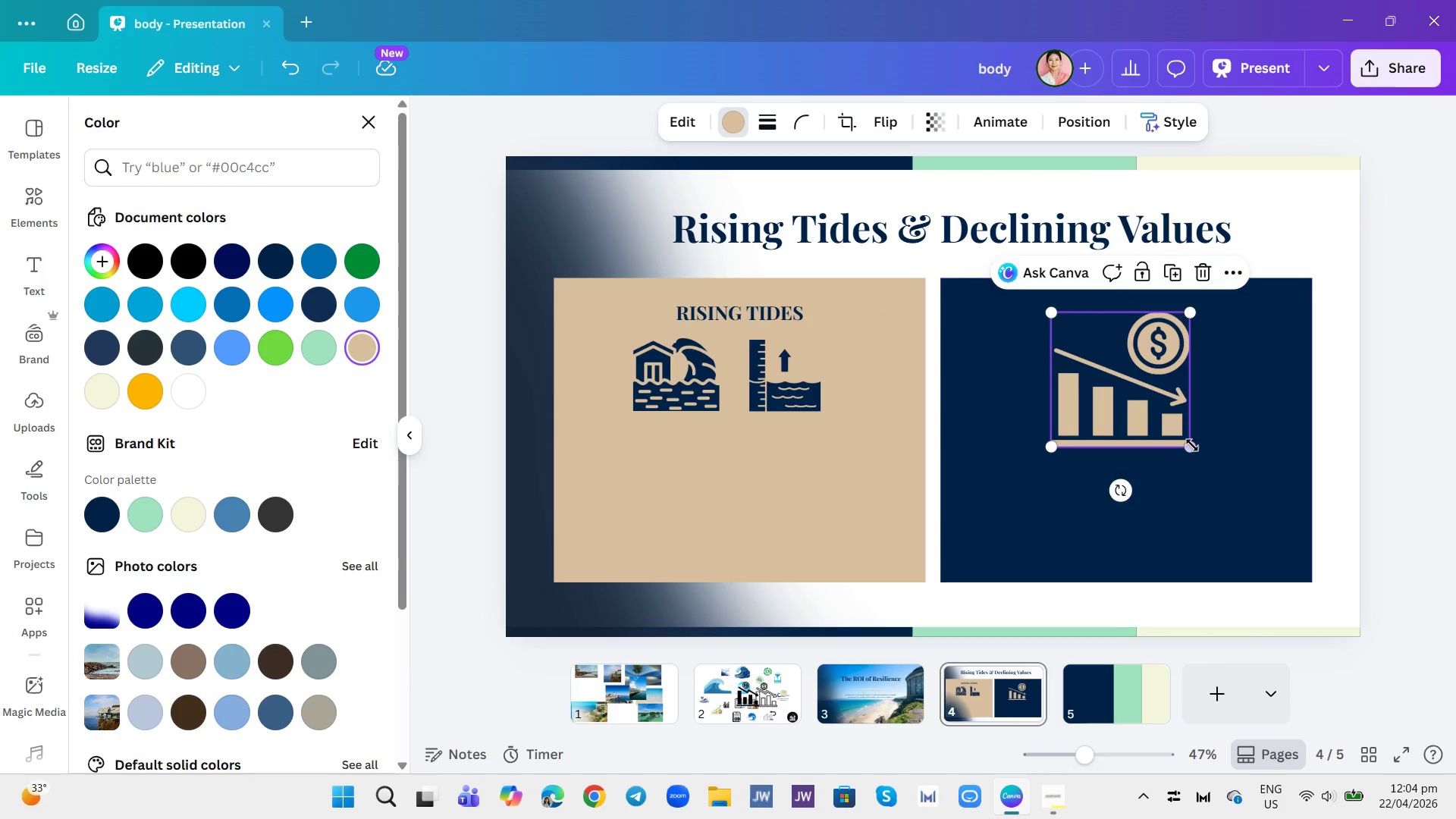 
left_click_drag(start_coordinate=[1192, 445], to_coordinate=[1120, 382])
 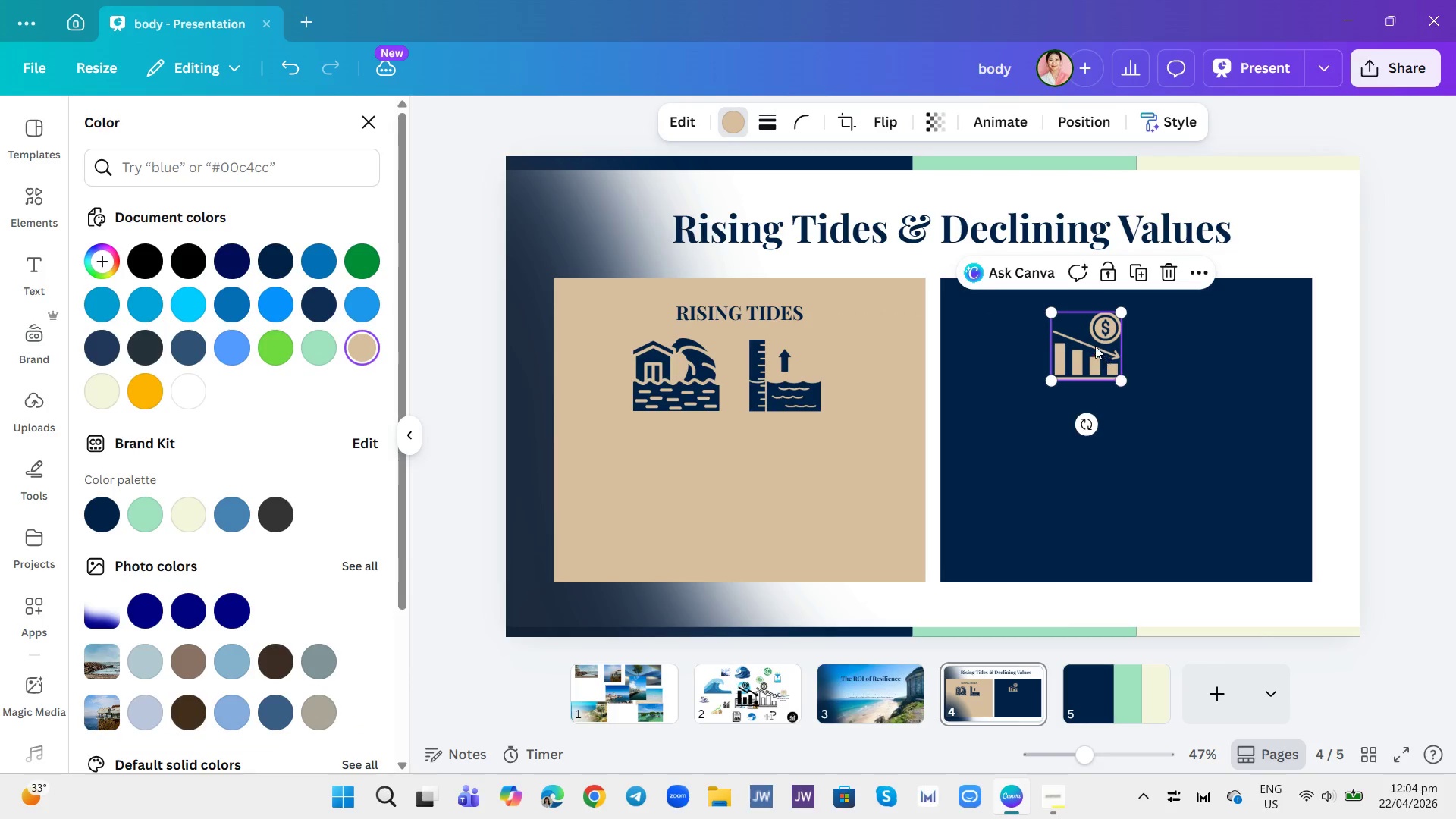 
left_click_drag(start_coordinate=[1095, 346], to_coordinate=[1122, 372])
 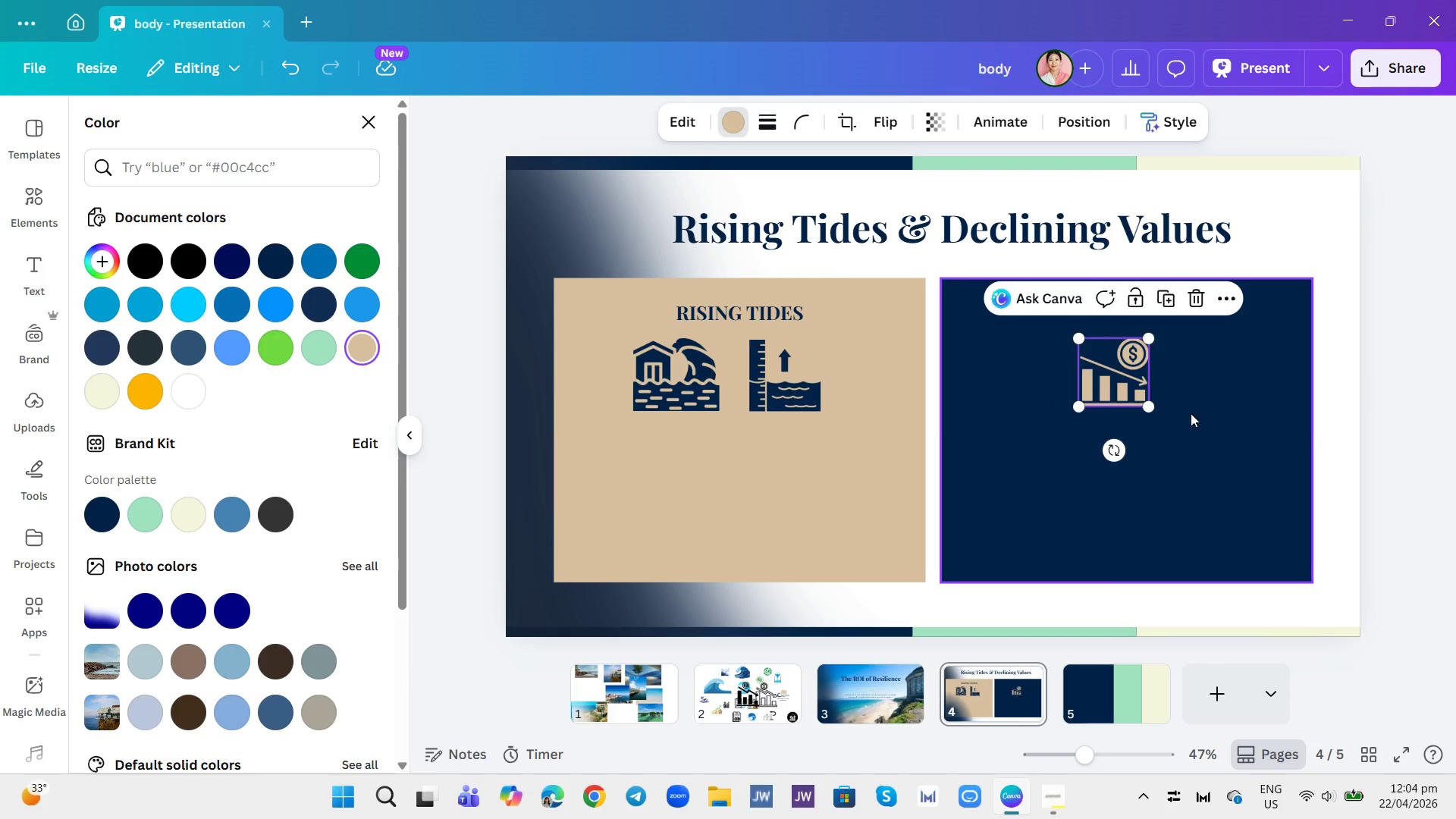 
left_click([1192, 415])
 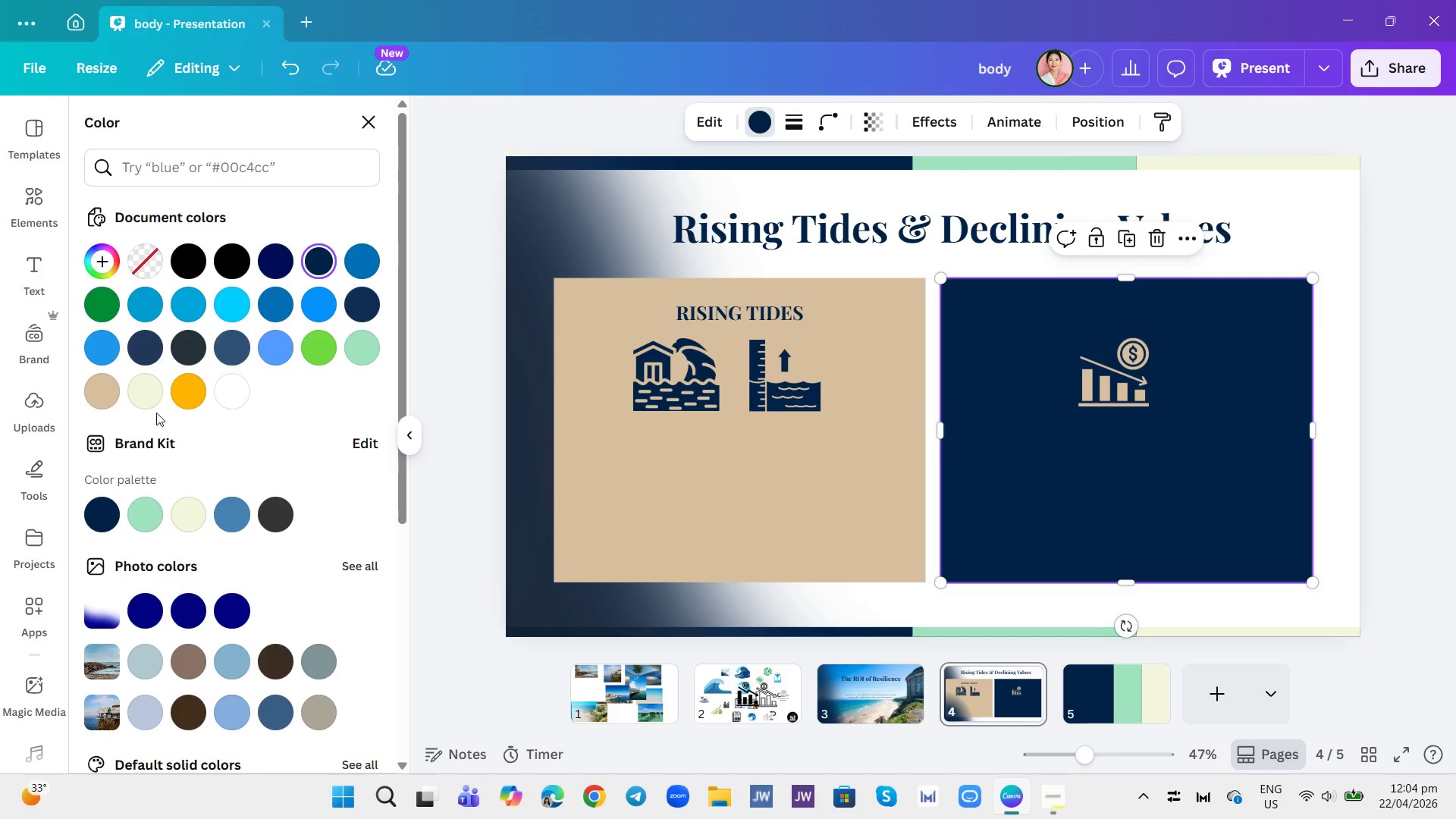 
left_click([30, 265])
 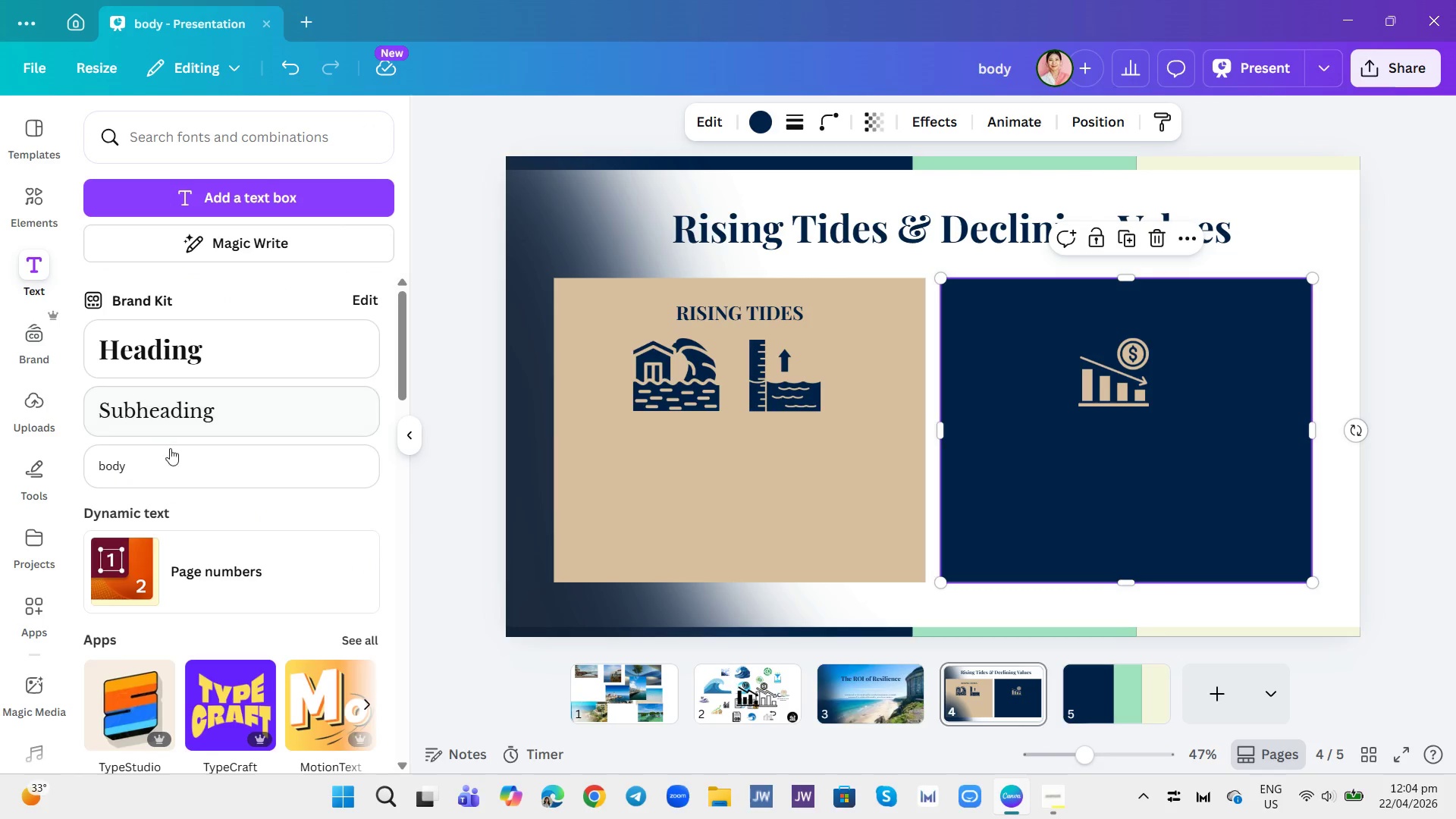 
left_click_drag(start_coordinate=[177, 472], to_coordinate=[173, 472])
 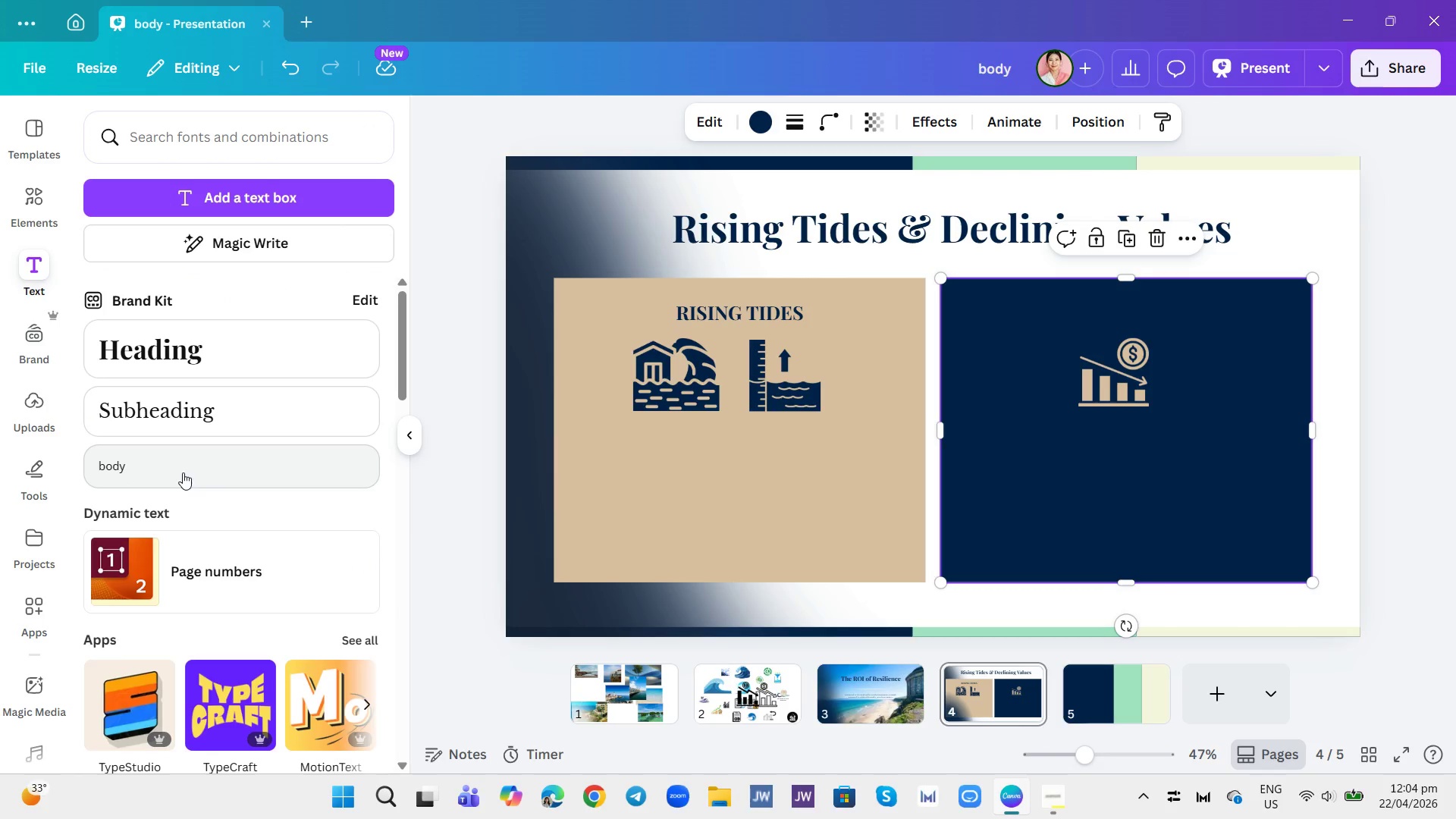 
left_click([183, 472])
 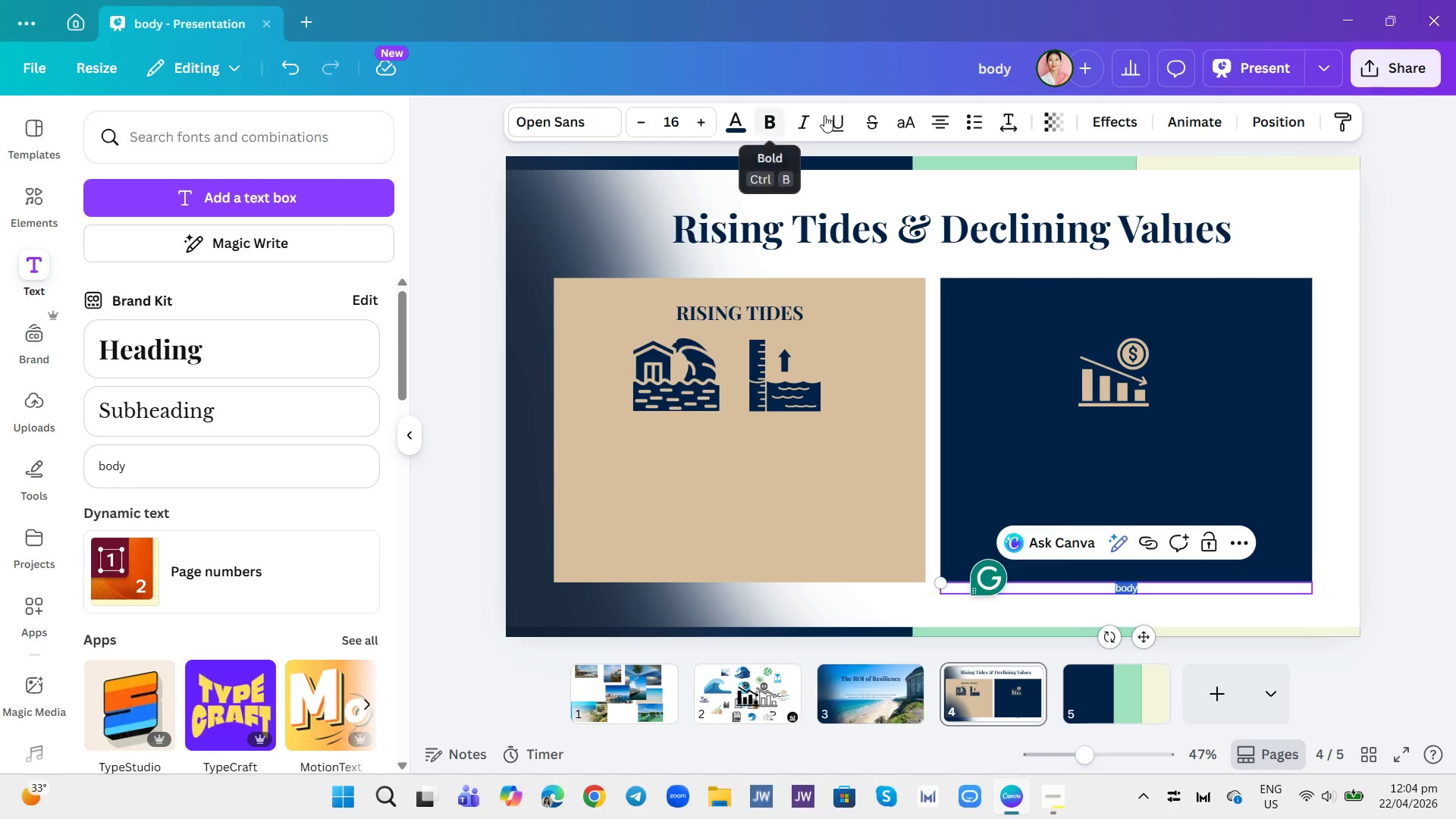 
left_click([971, 123])
 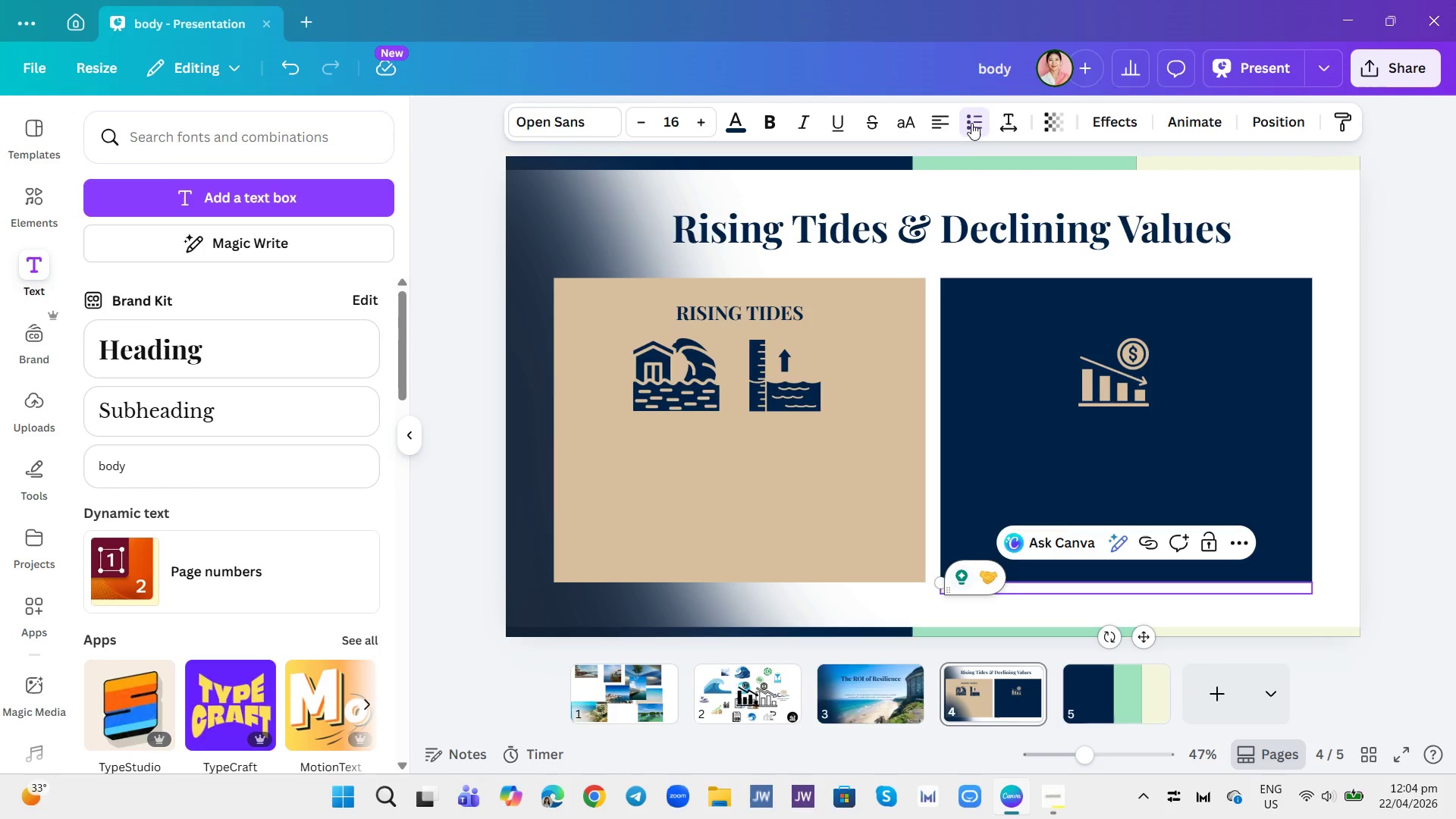 
type(Coastal )
 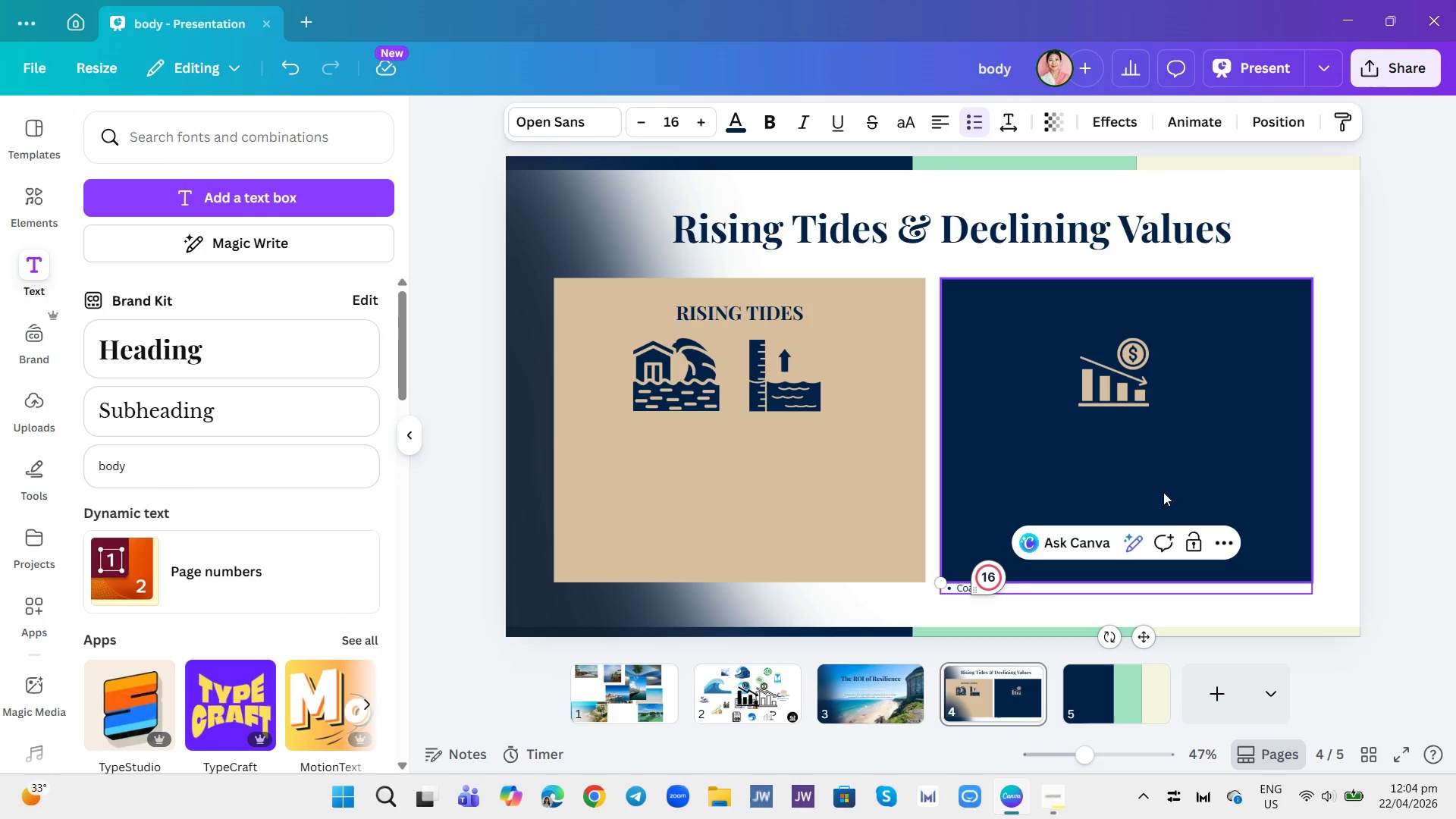 
left_click_drag(start_coordinate=[1148, 644], to_coordinate=[890, 519])
 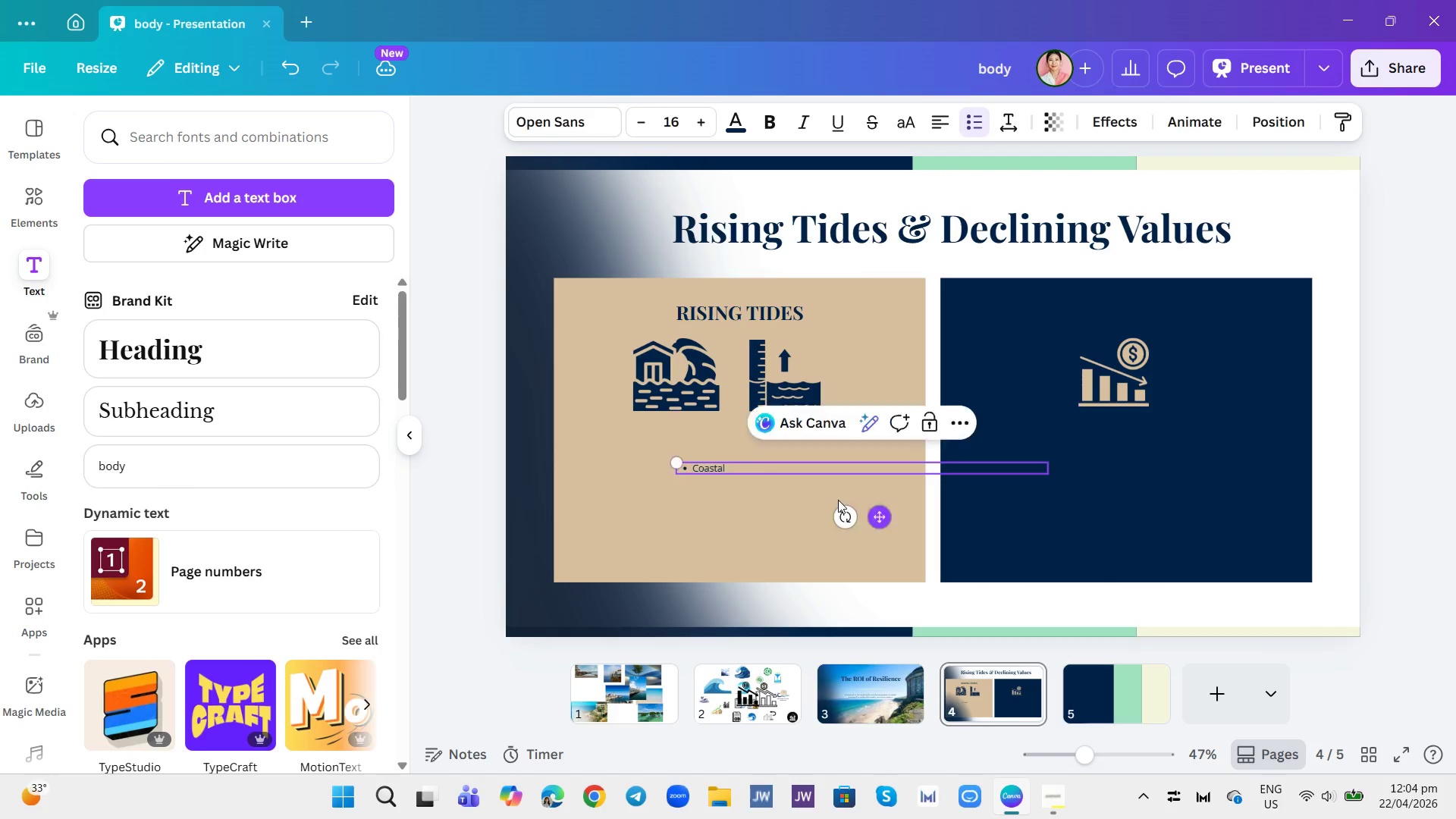 
left_click_drag(start_coordinate=[862, 510], to_coordinate=[838, 500])
 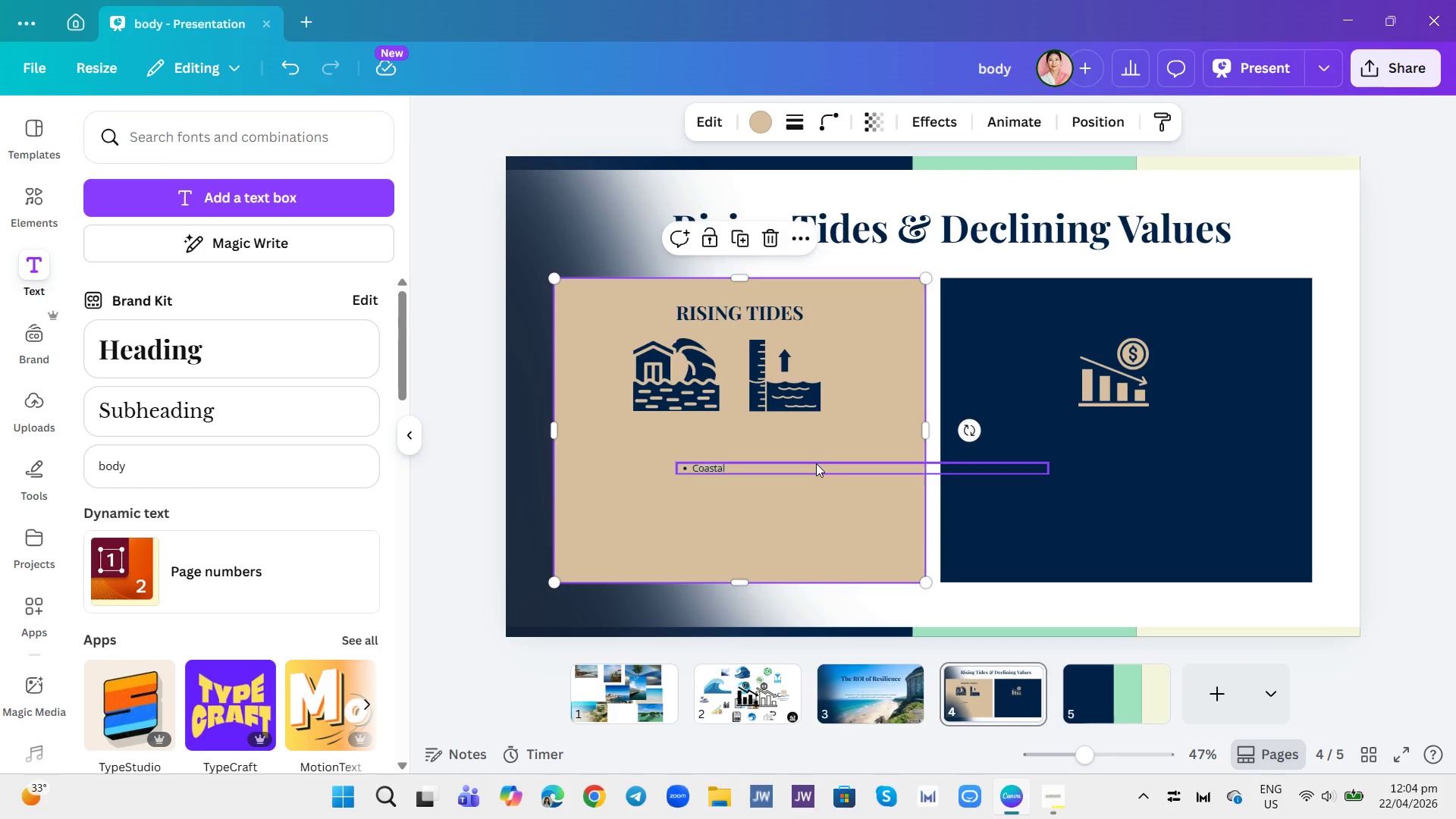 
double_click([816, 463])
 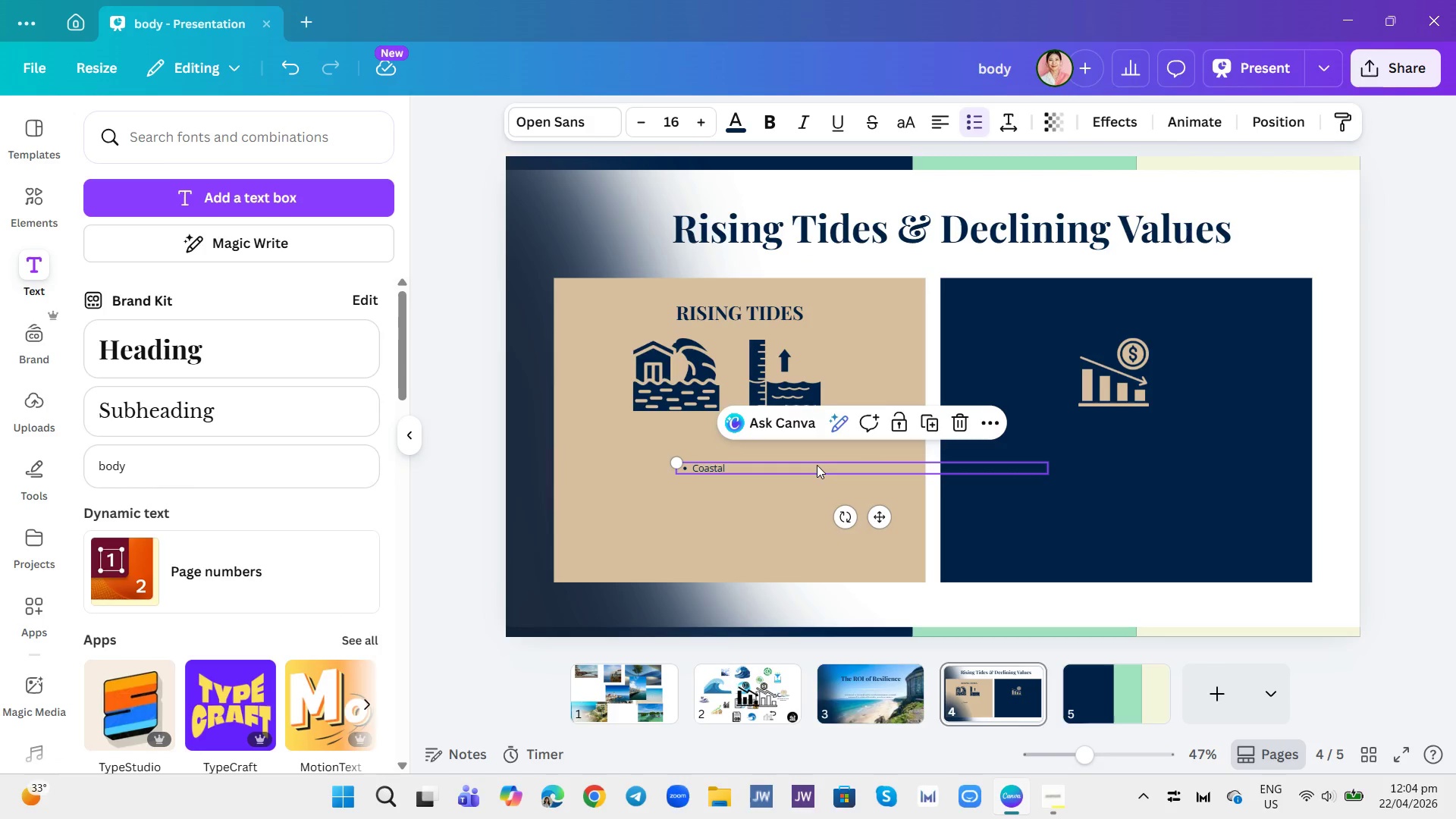 
left_click([817, 465])
 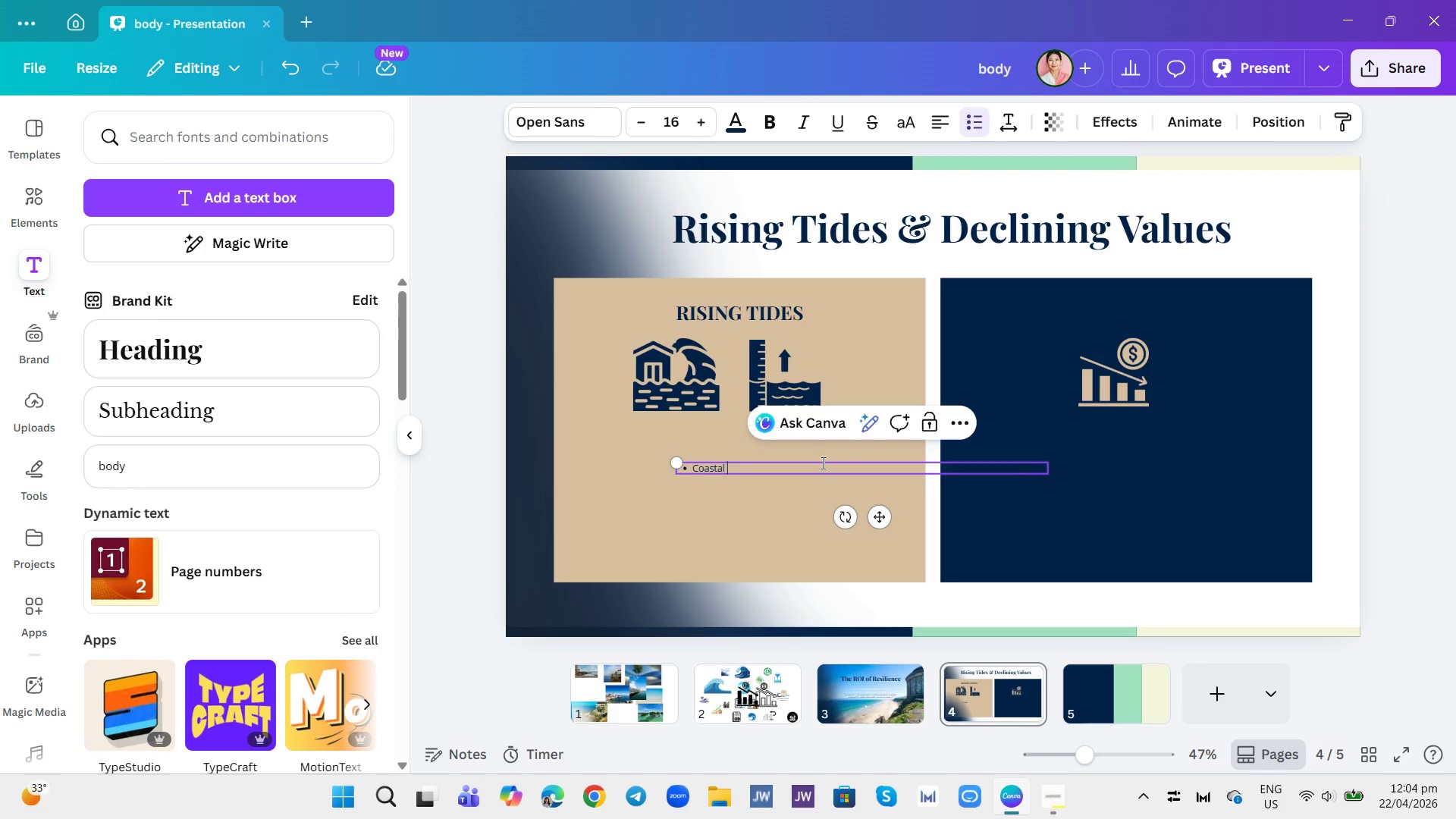 
type( )
key(Backspace)
key(Backspace)
type( Erosion Accelerated by Storm Surges)
 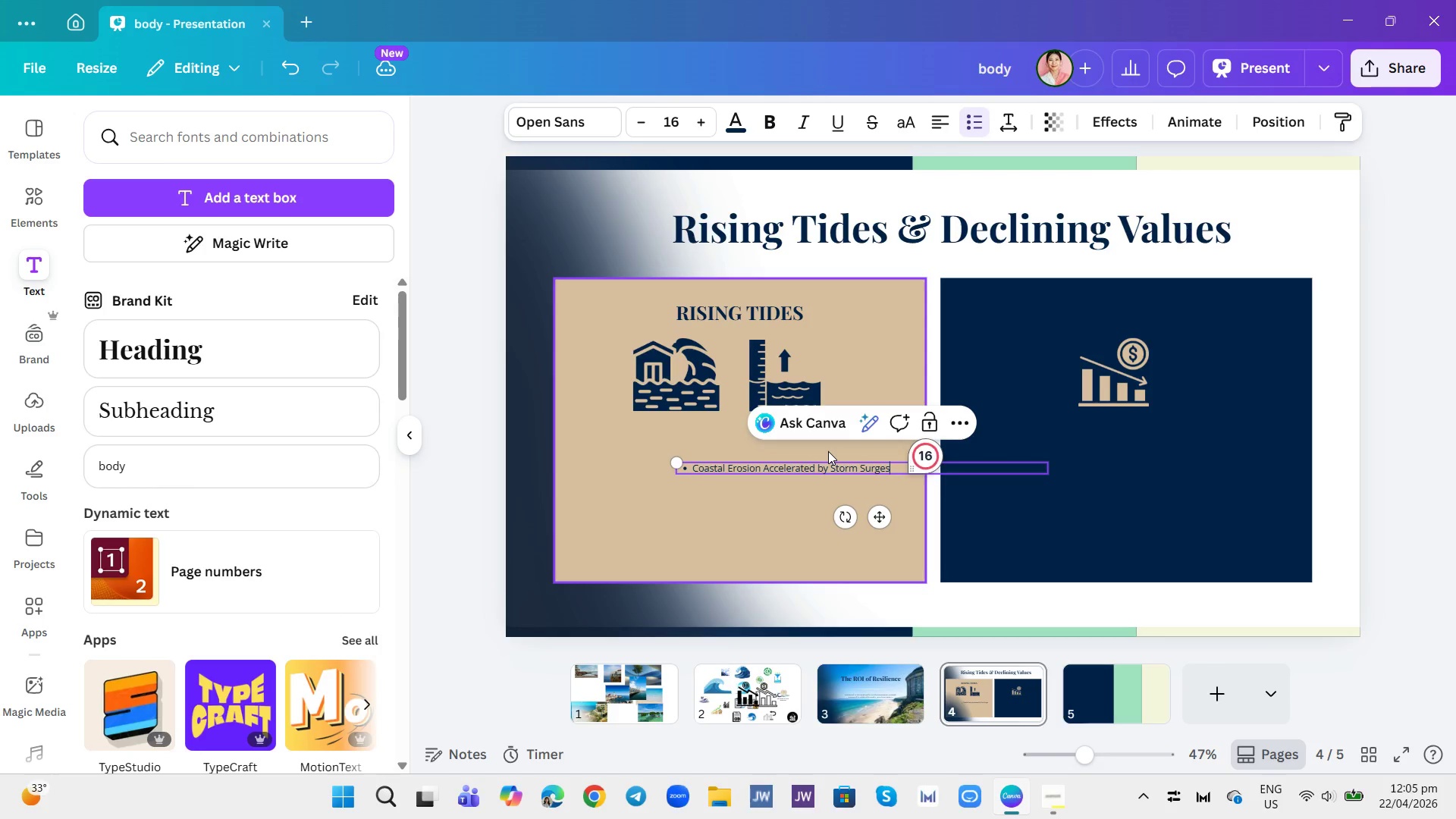 
key(Enter)
 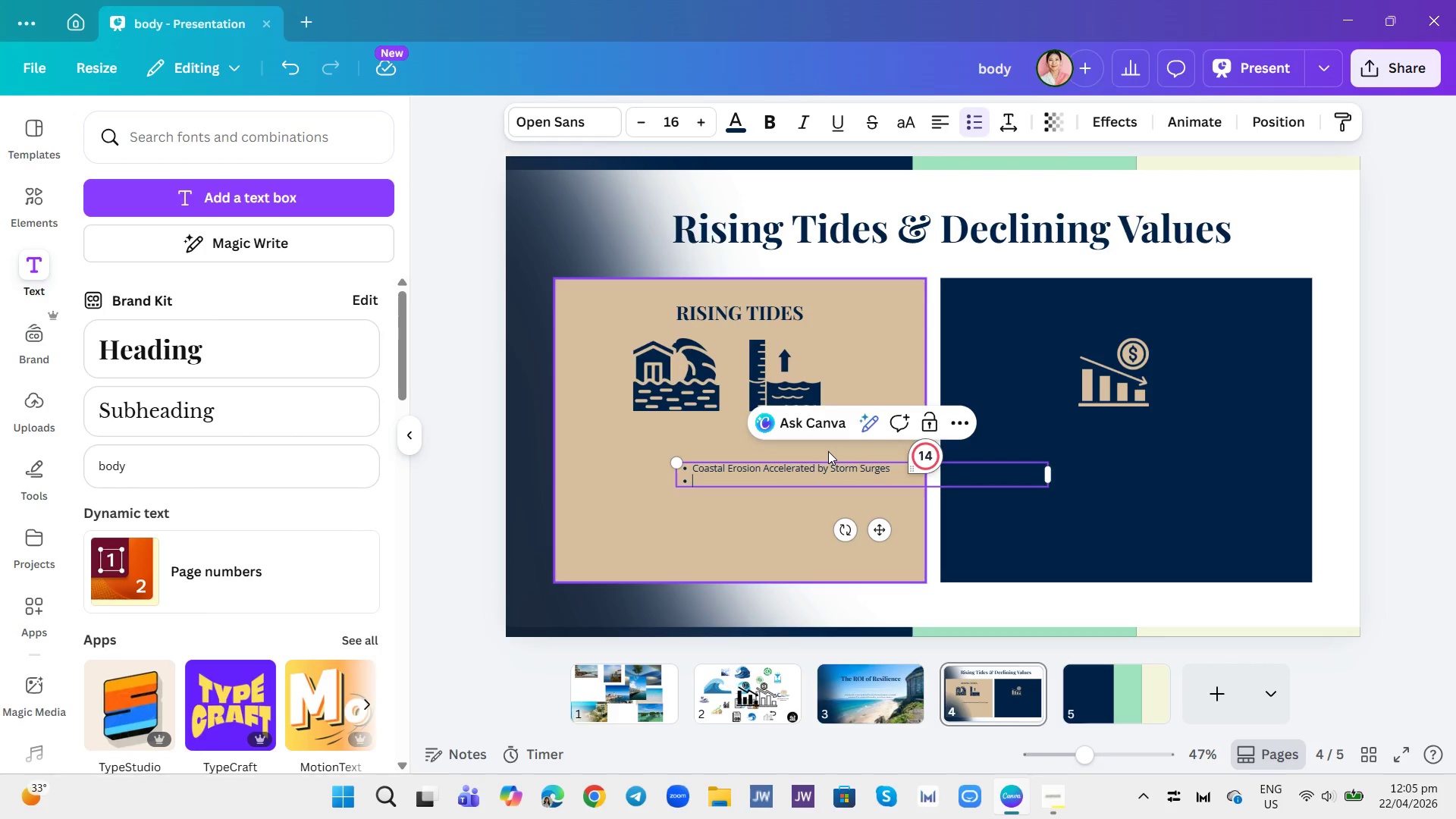 
type(Incfeased )
key(Backspace)
key(Backspace)
key(Backspace)
key(Backspace)
key(Backspace)
key(Backspace)
type(e)
key(Backspace)
type(reased Frequency of Nui)
 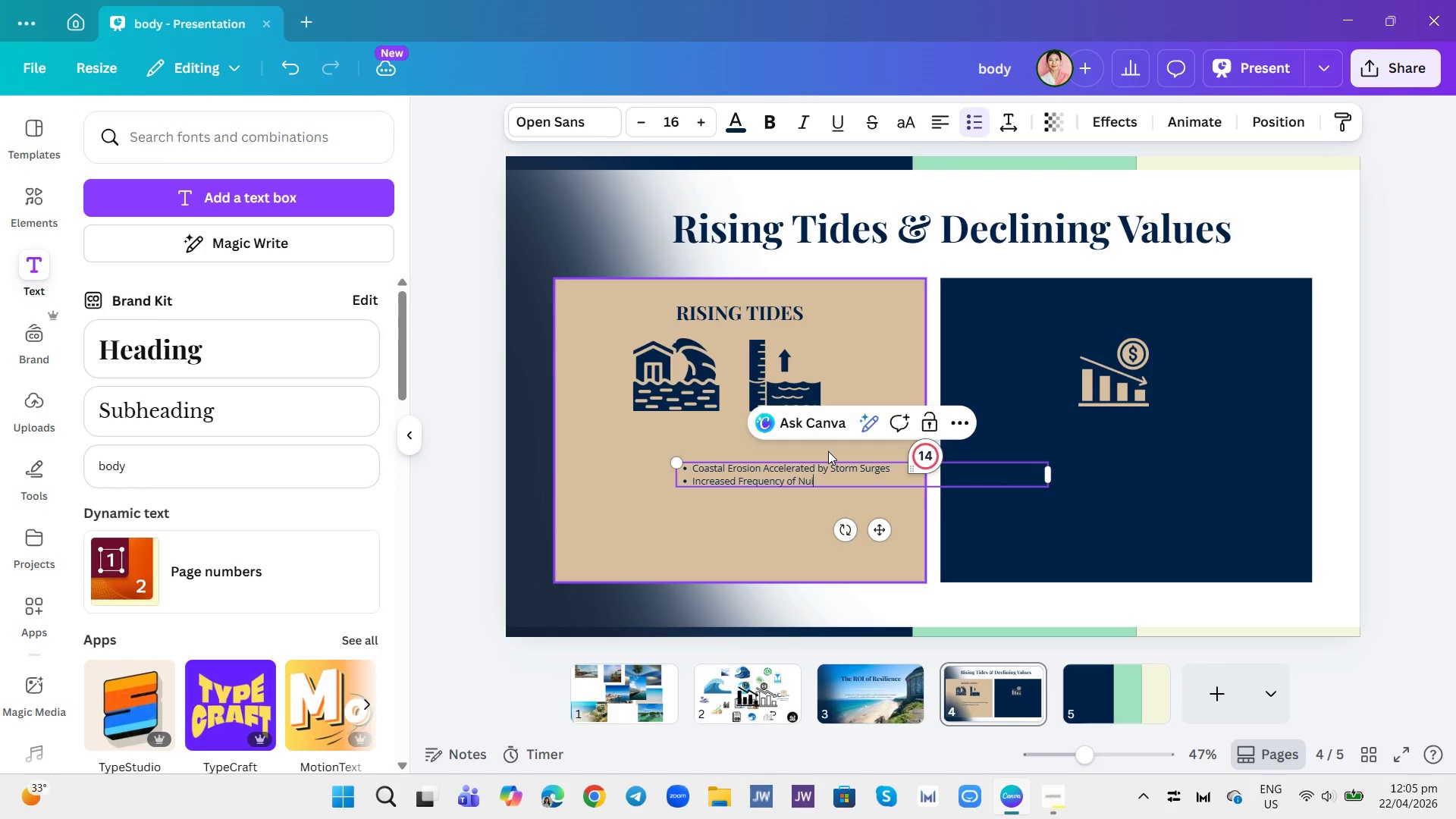 
type(sance Flooding)
 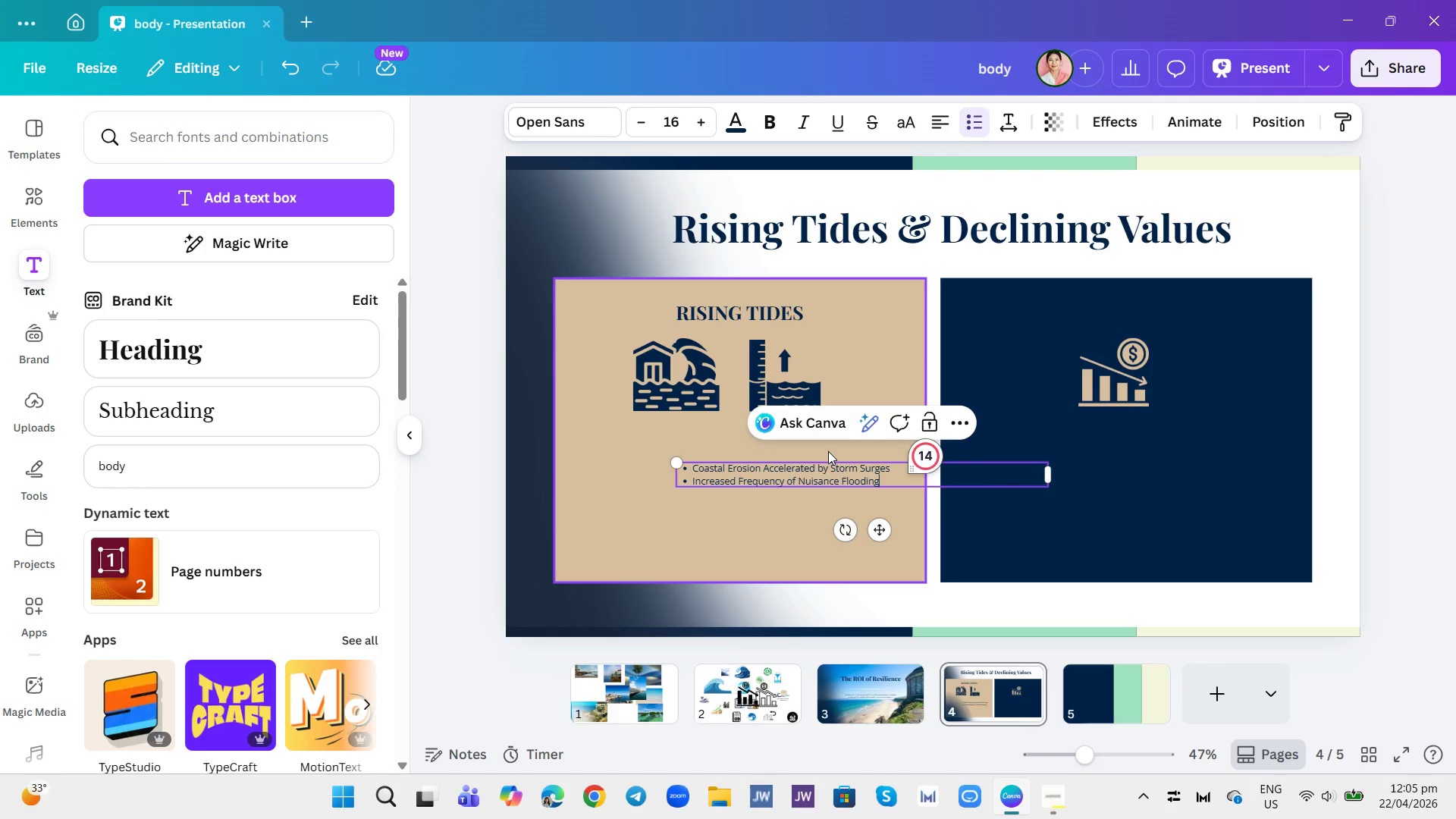 
key(Enter)
 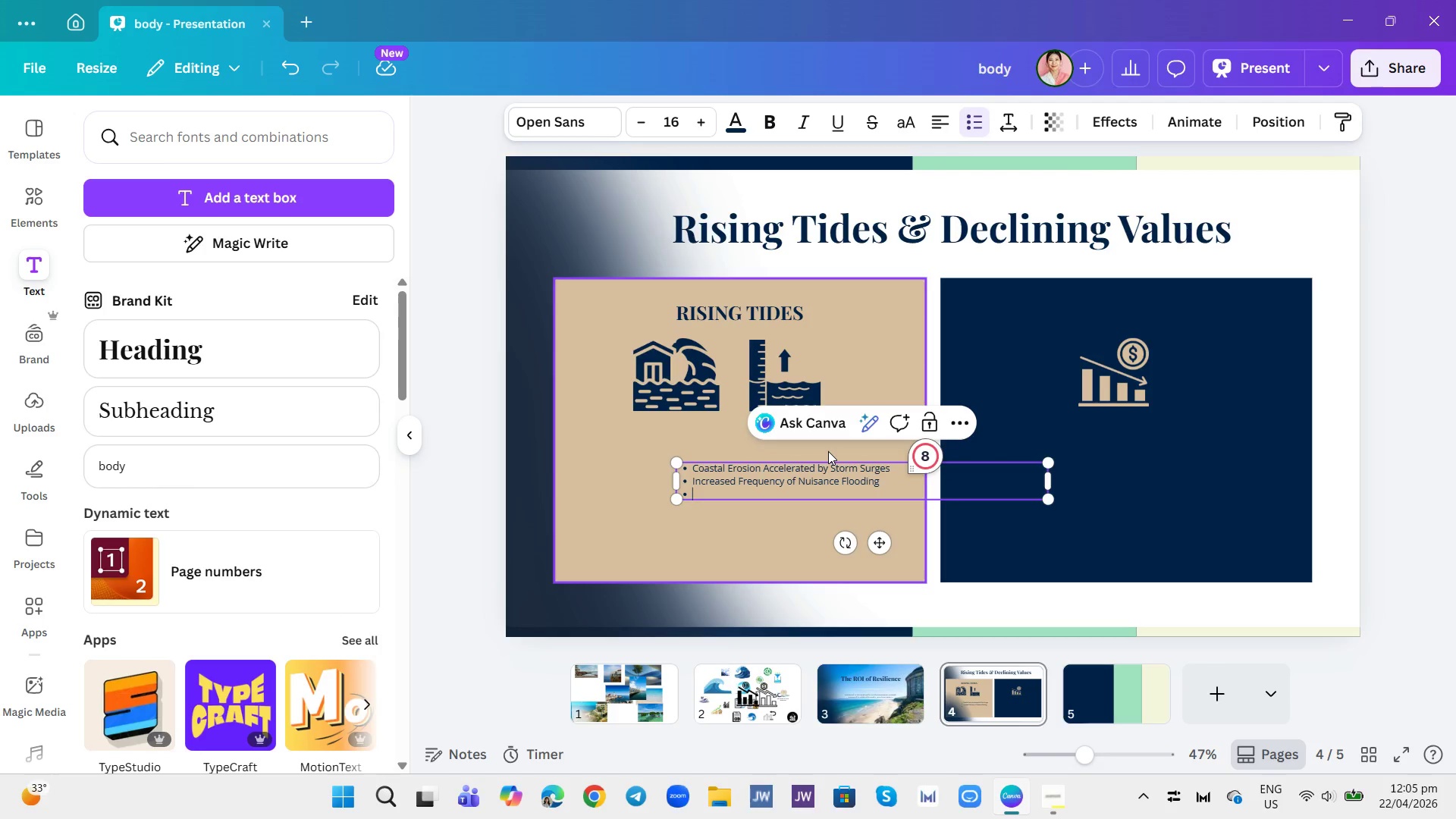 
type(Risk to Shoeline Infrasttu)
key(Backspace)
key(Backspace)
type(ructure)
 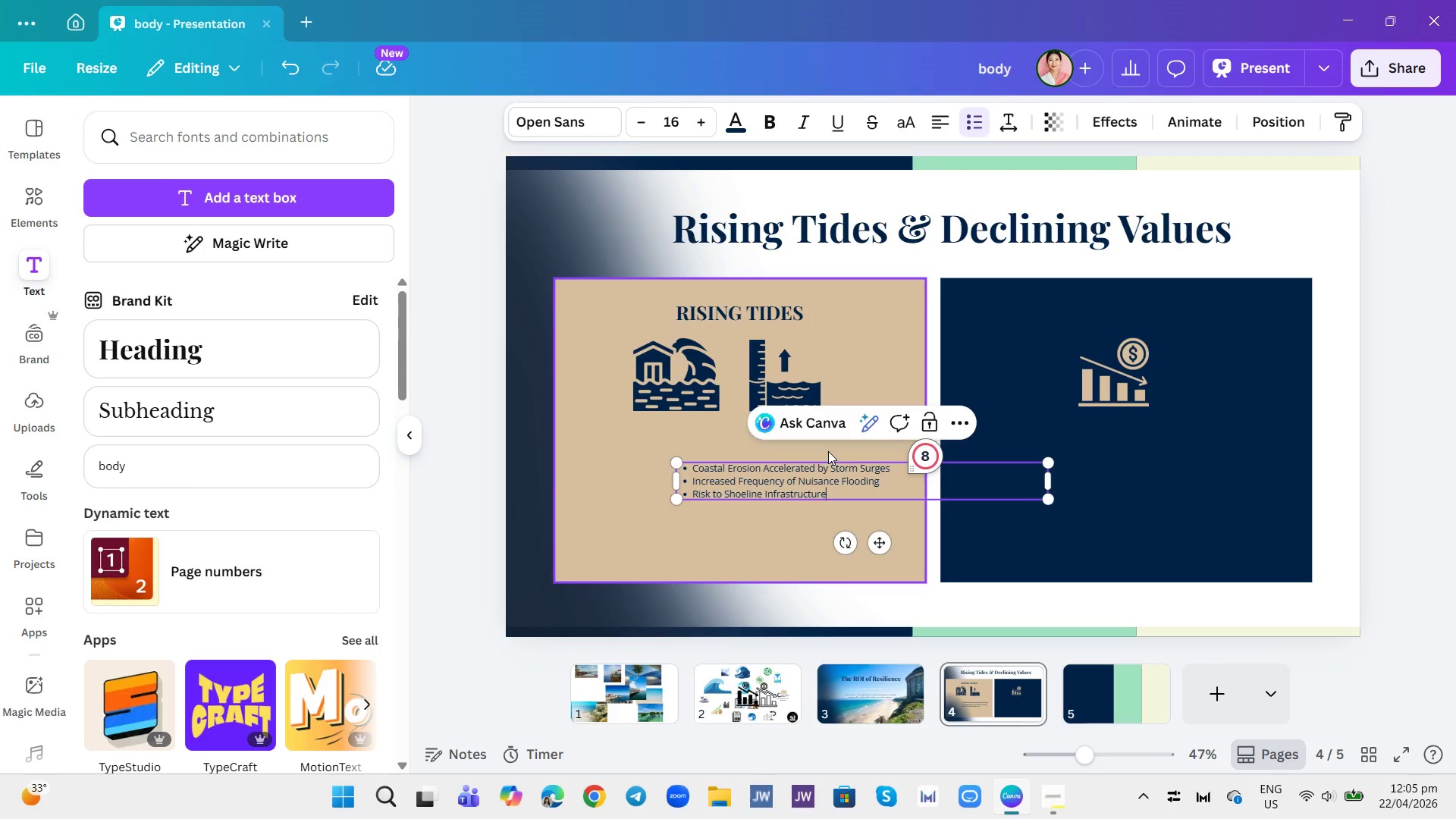 
key(Enter)
 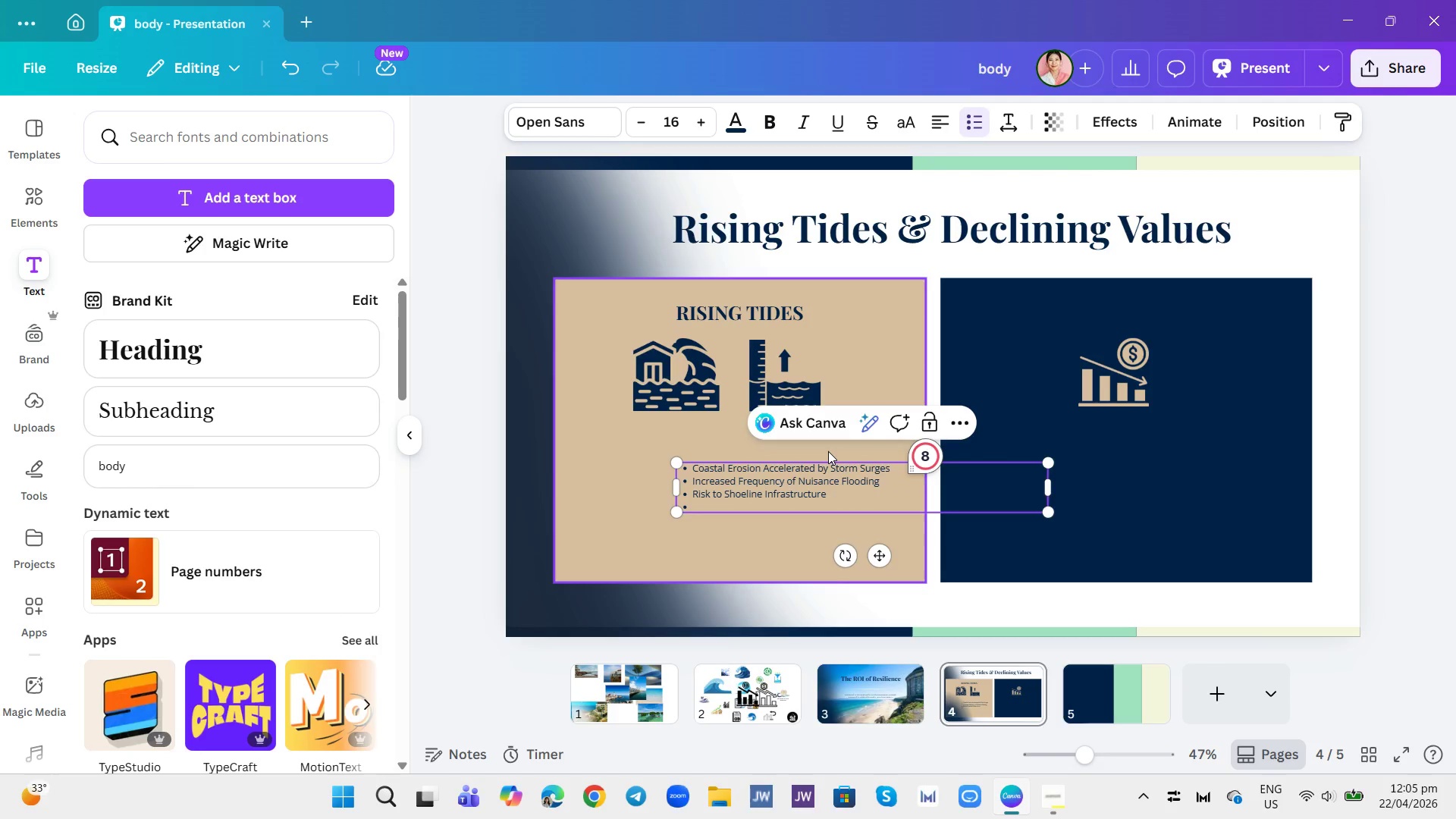 
type(()
key(Backspace)
key(Backspace)
key(Backspace)
type( ( )
key(Backspace)
type(TraditionL )
key(Backspace)
key(Backspace)
type(al Bulkheds))
 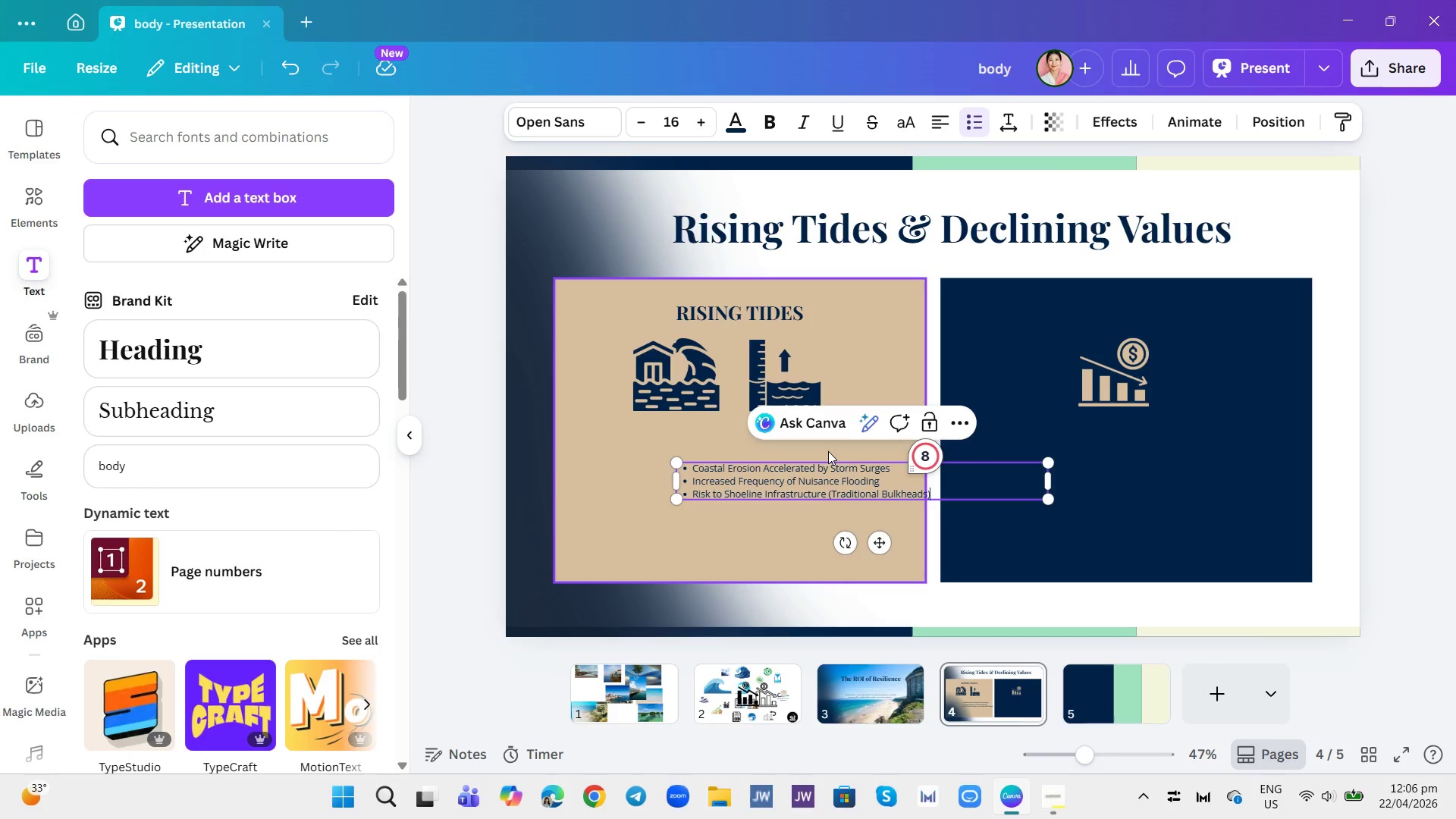 
left_click([669, 120])
 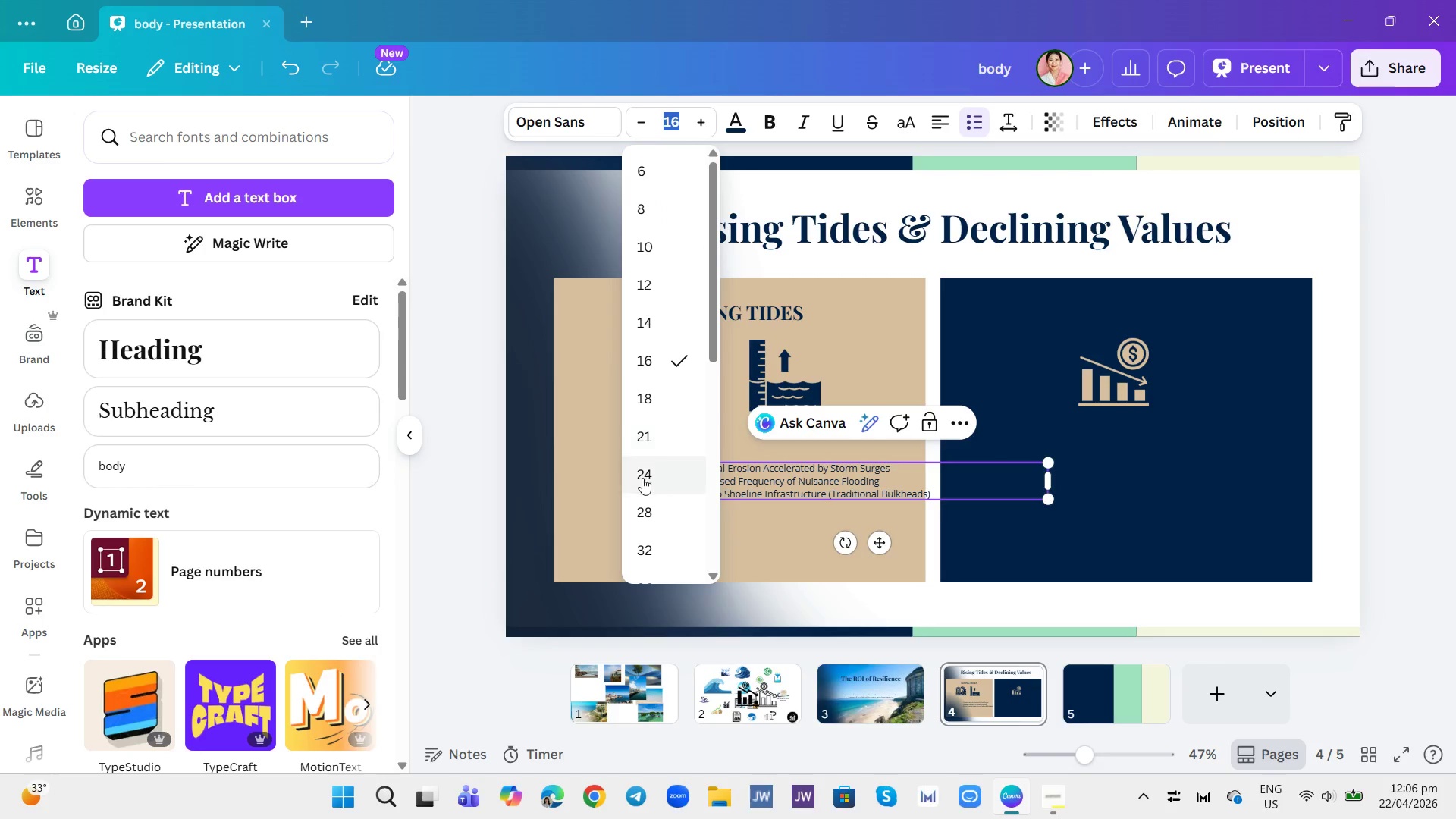 
left_click([641, 478])
 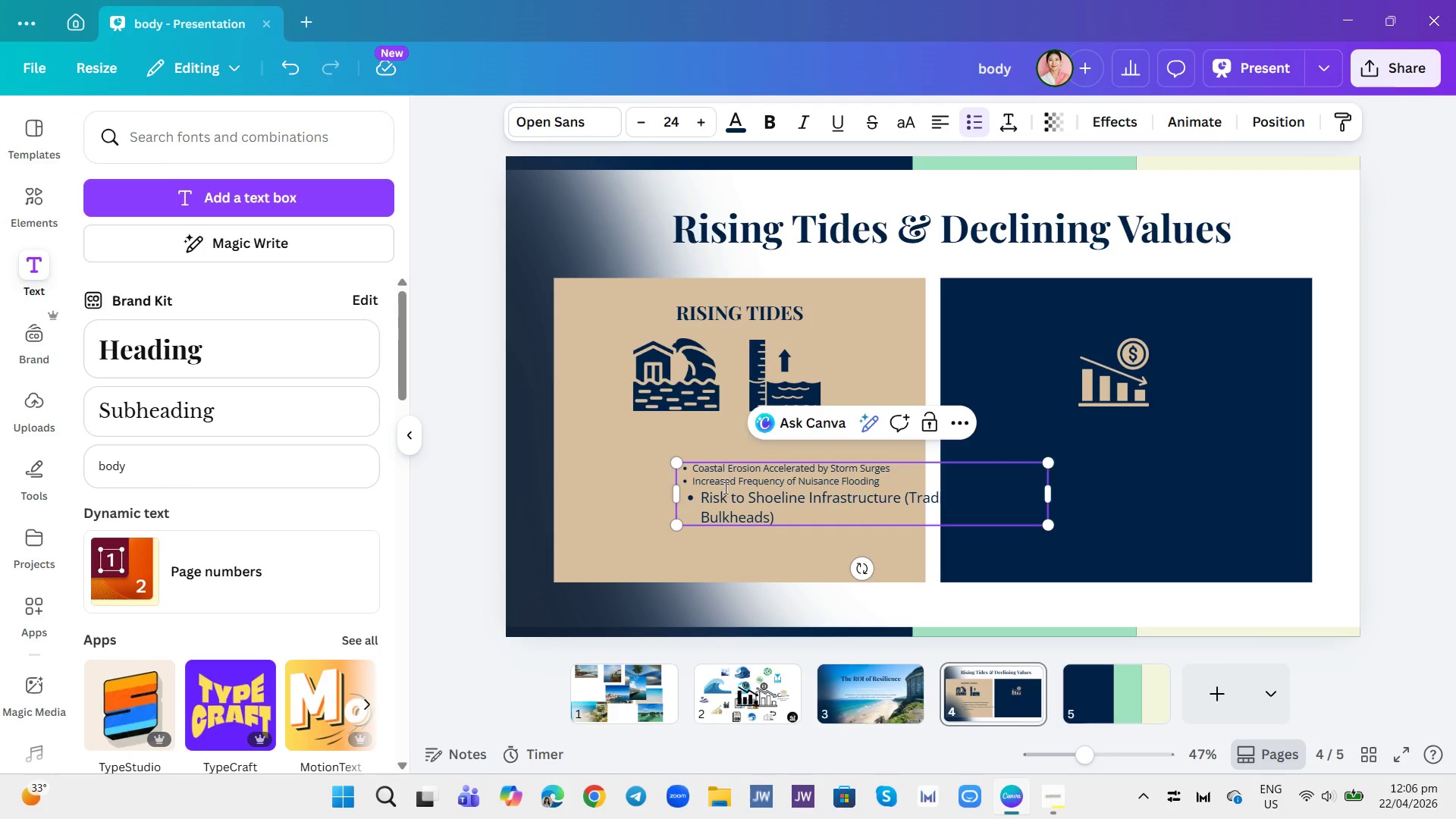 
key(Control+A)
 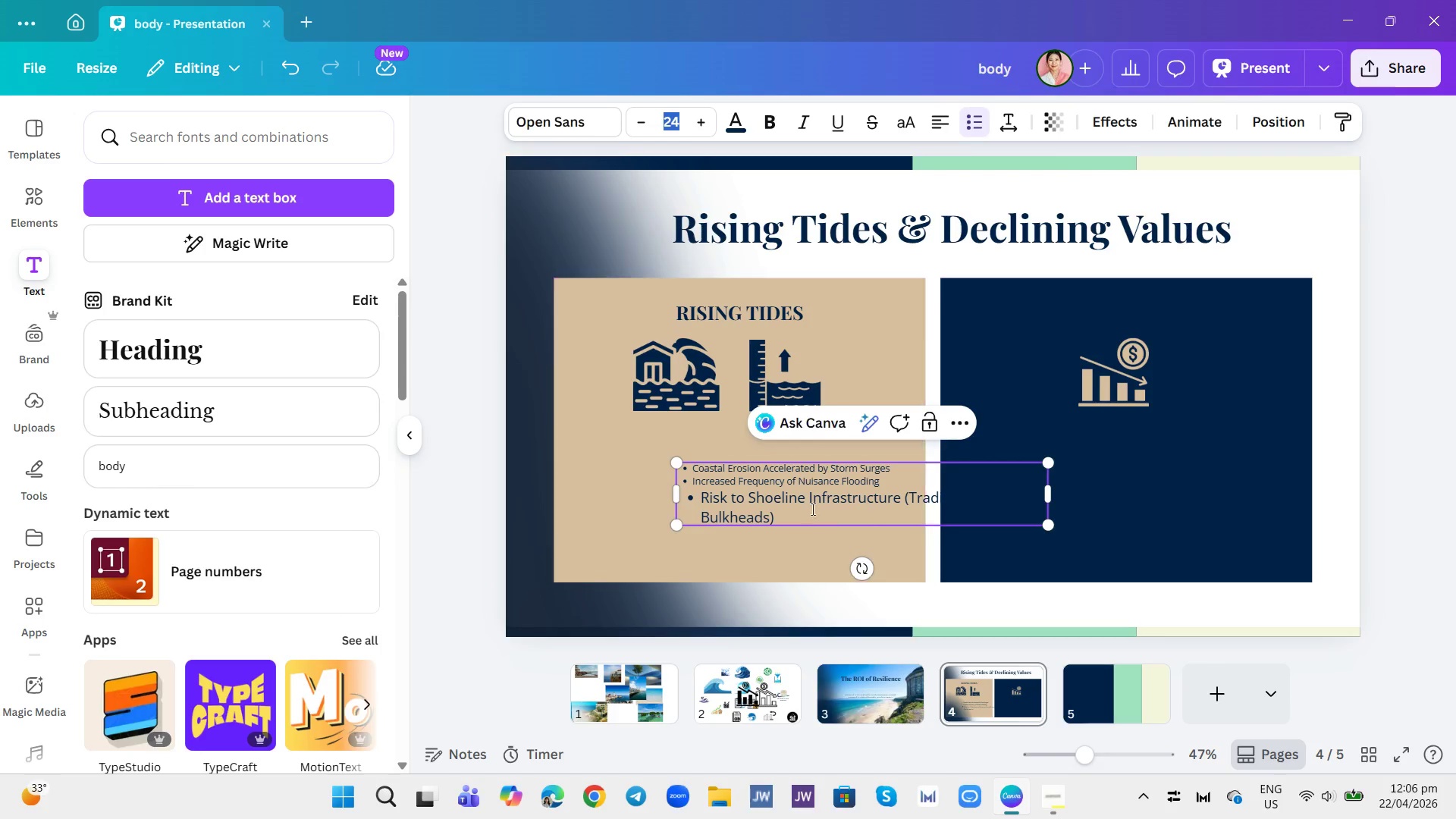 
double_click([817, 494])
 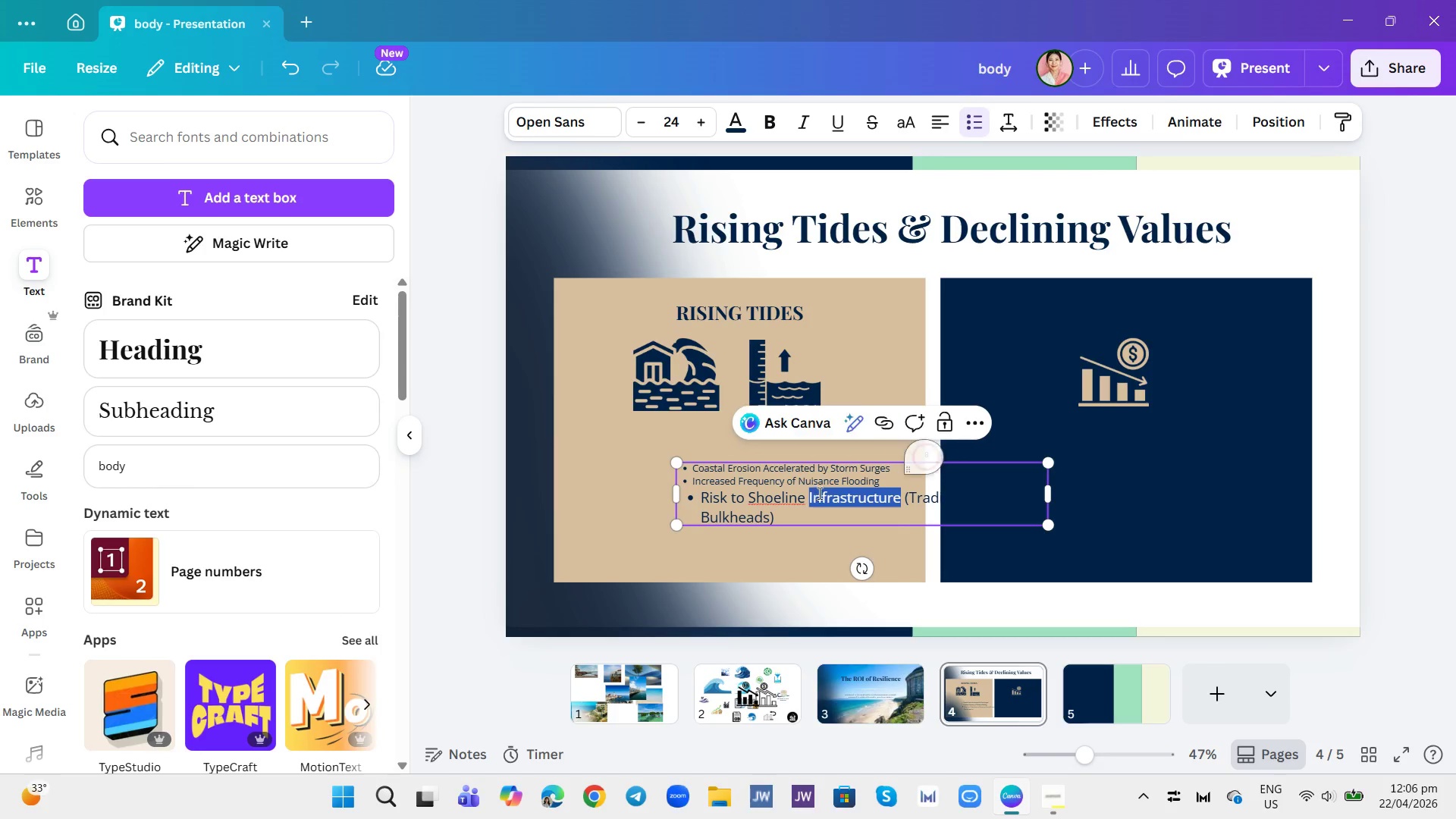 
key(Control+A)
 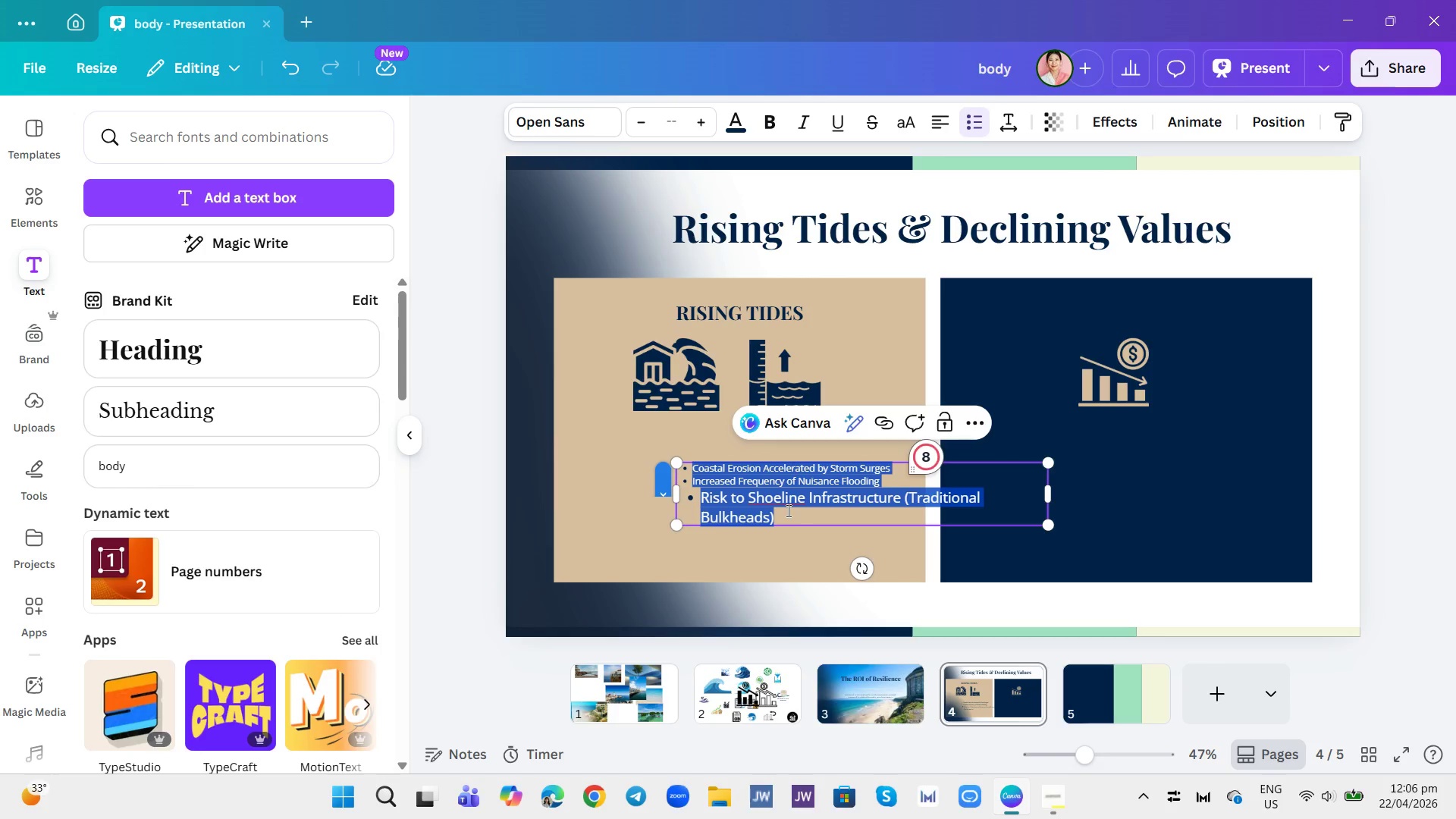 
left_click([772, 491])
 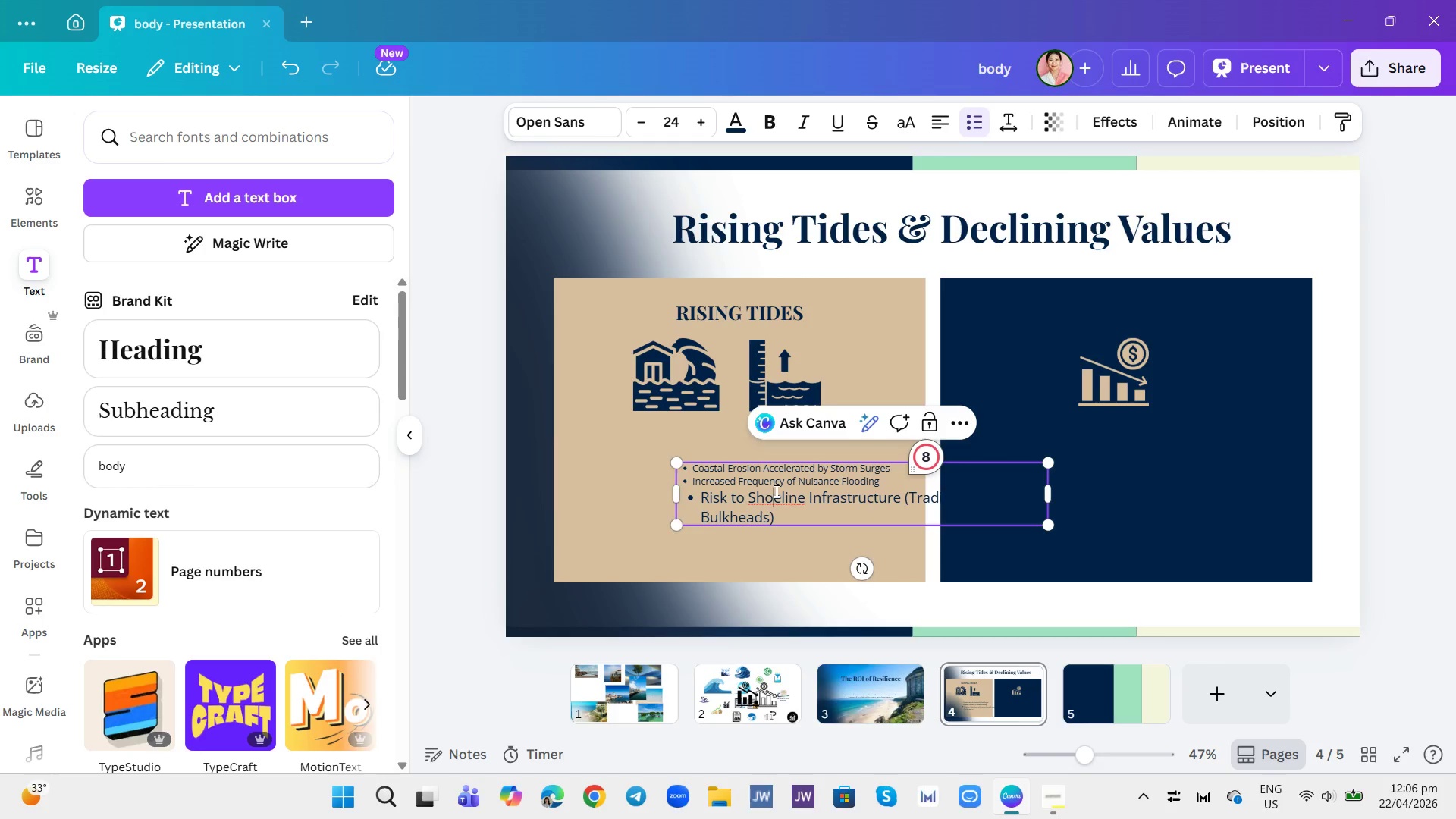 
key(R)
 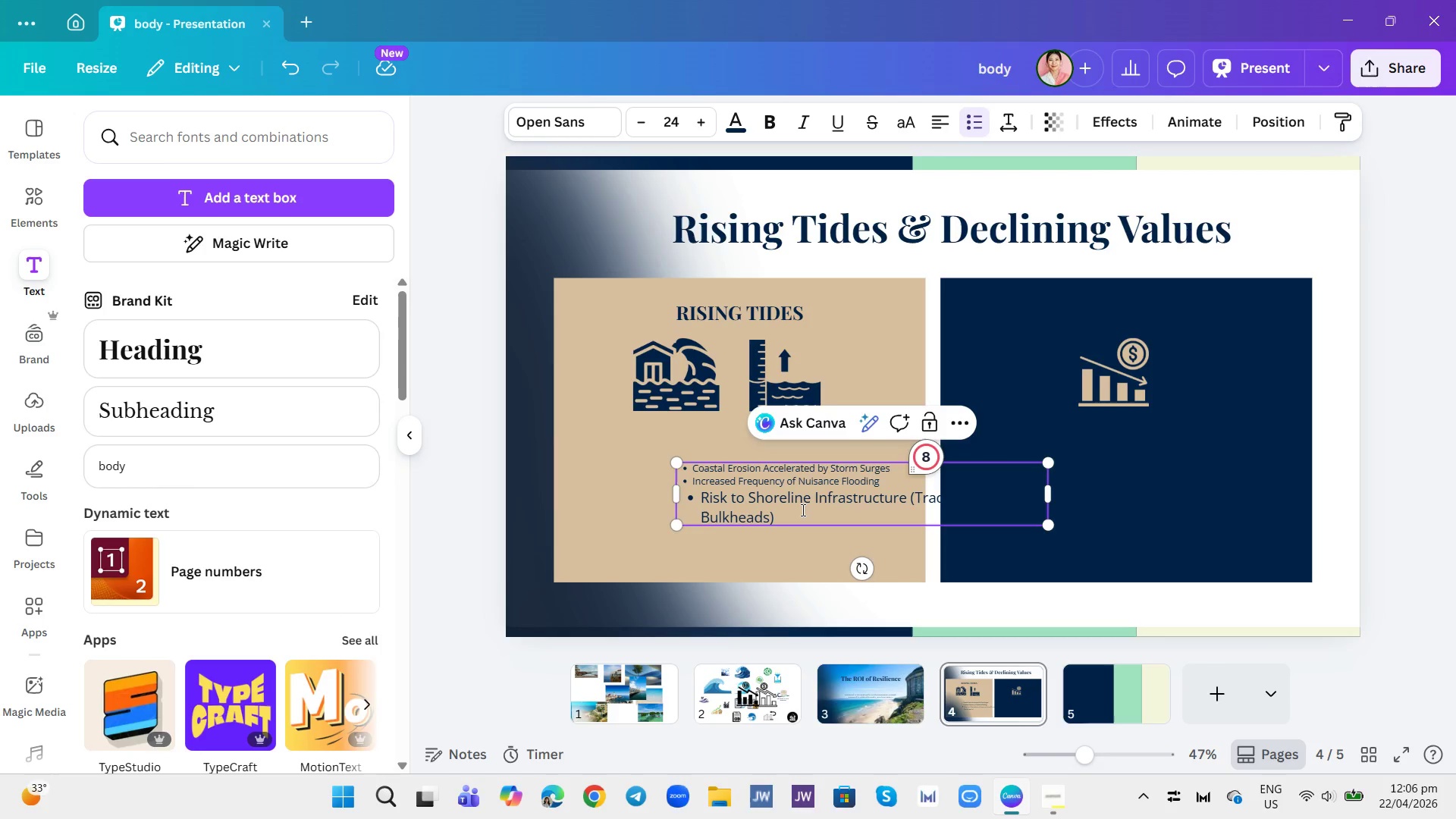 
left_click([802, 510])
 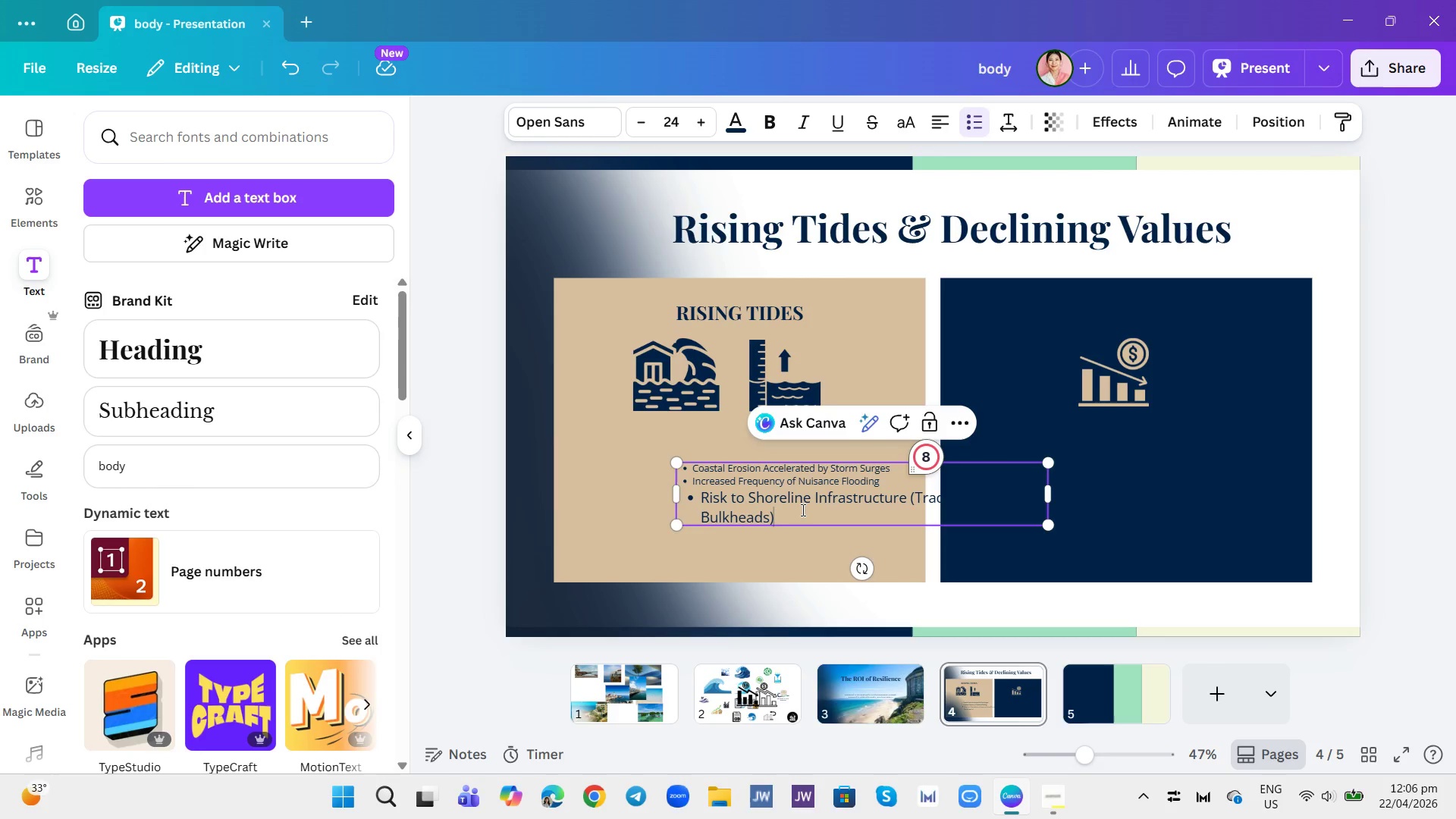 
key(Control+A)
 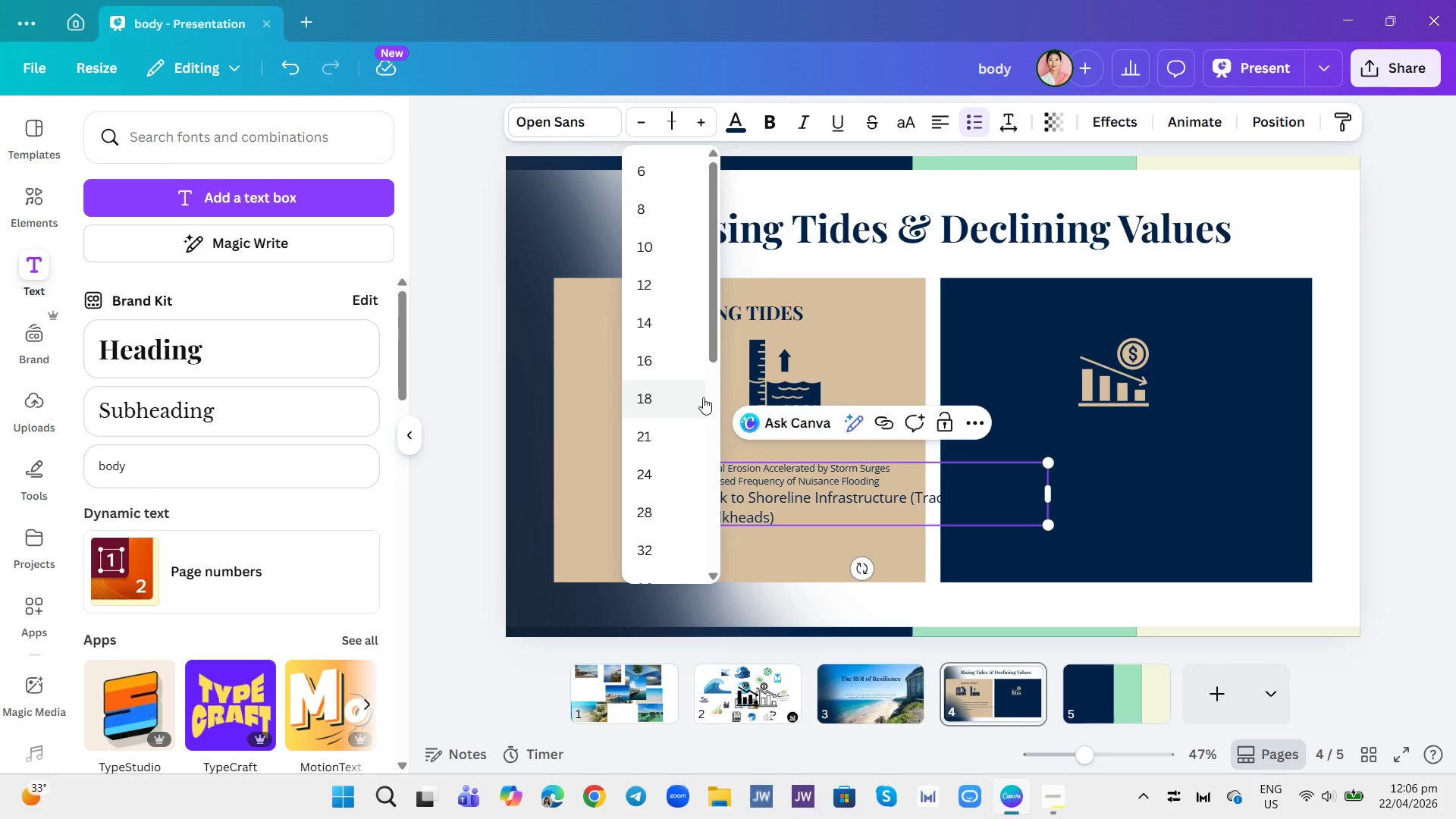 
left_click([662, 429])
 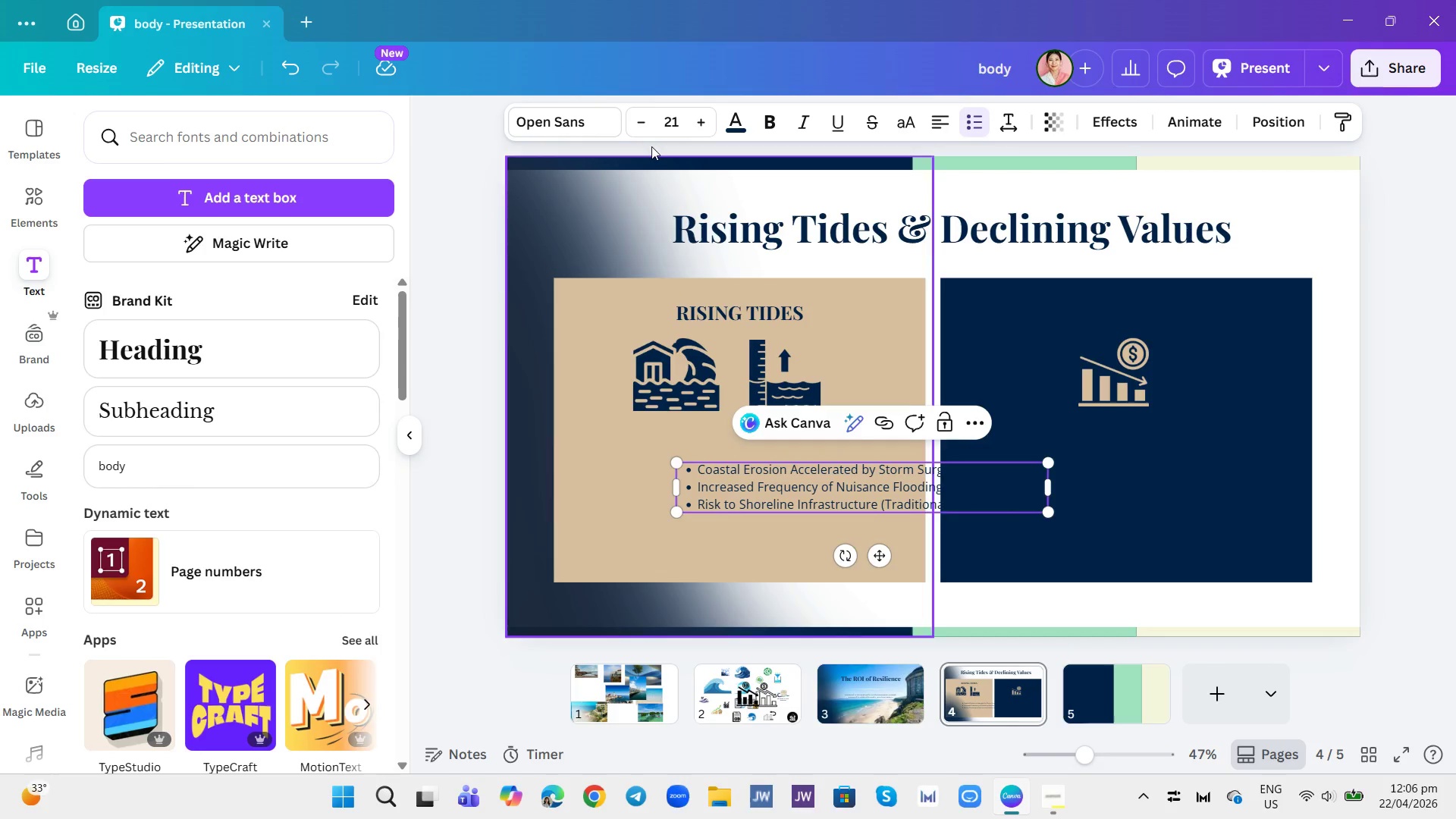 
left_click([658, 124])
 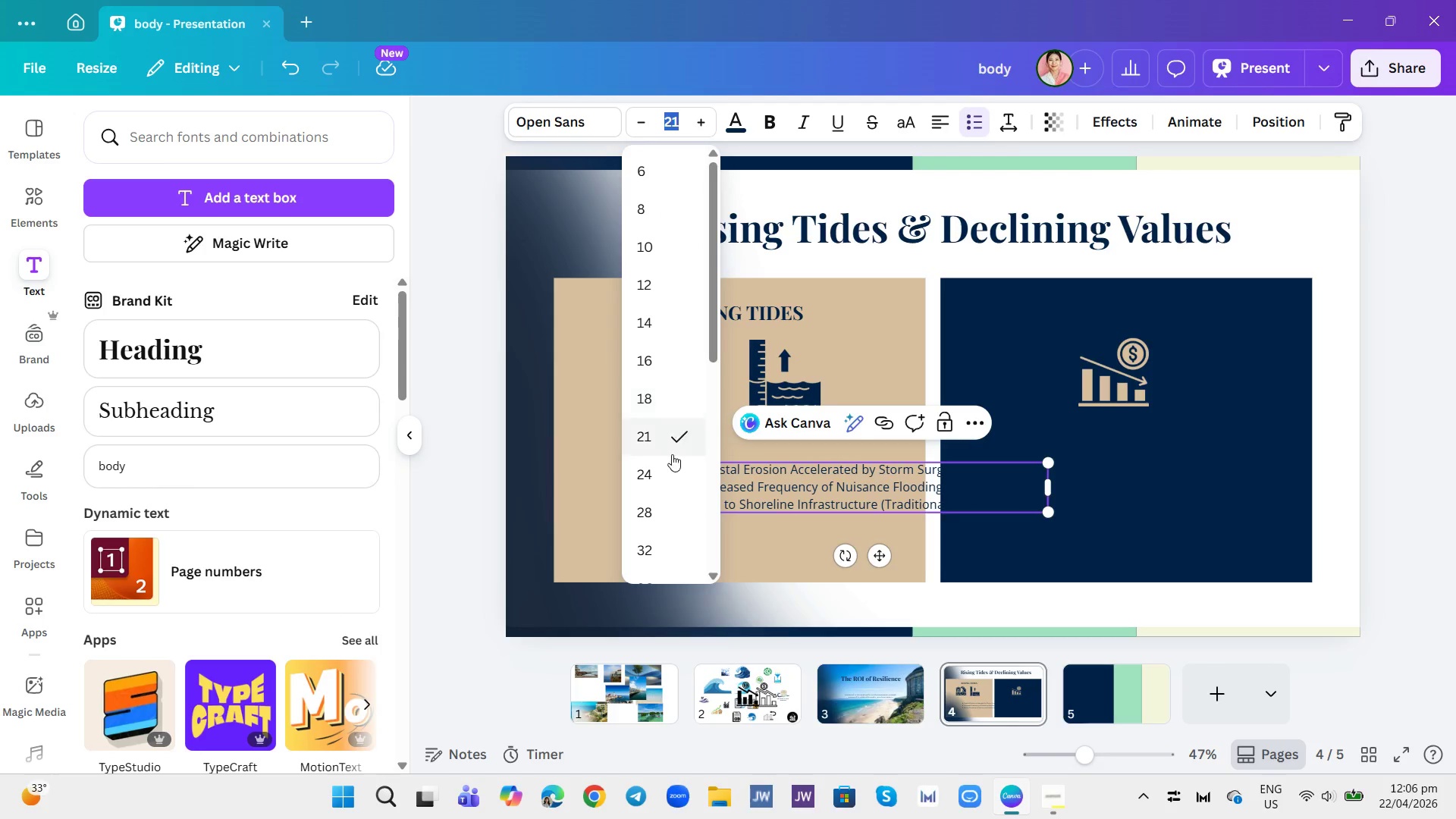 
left_click([663, 467])
 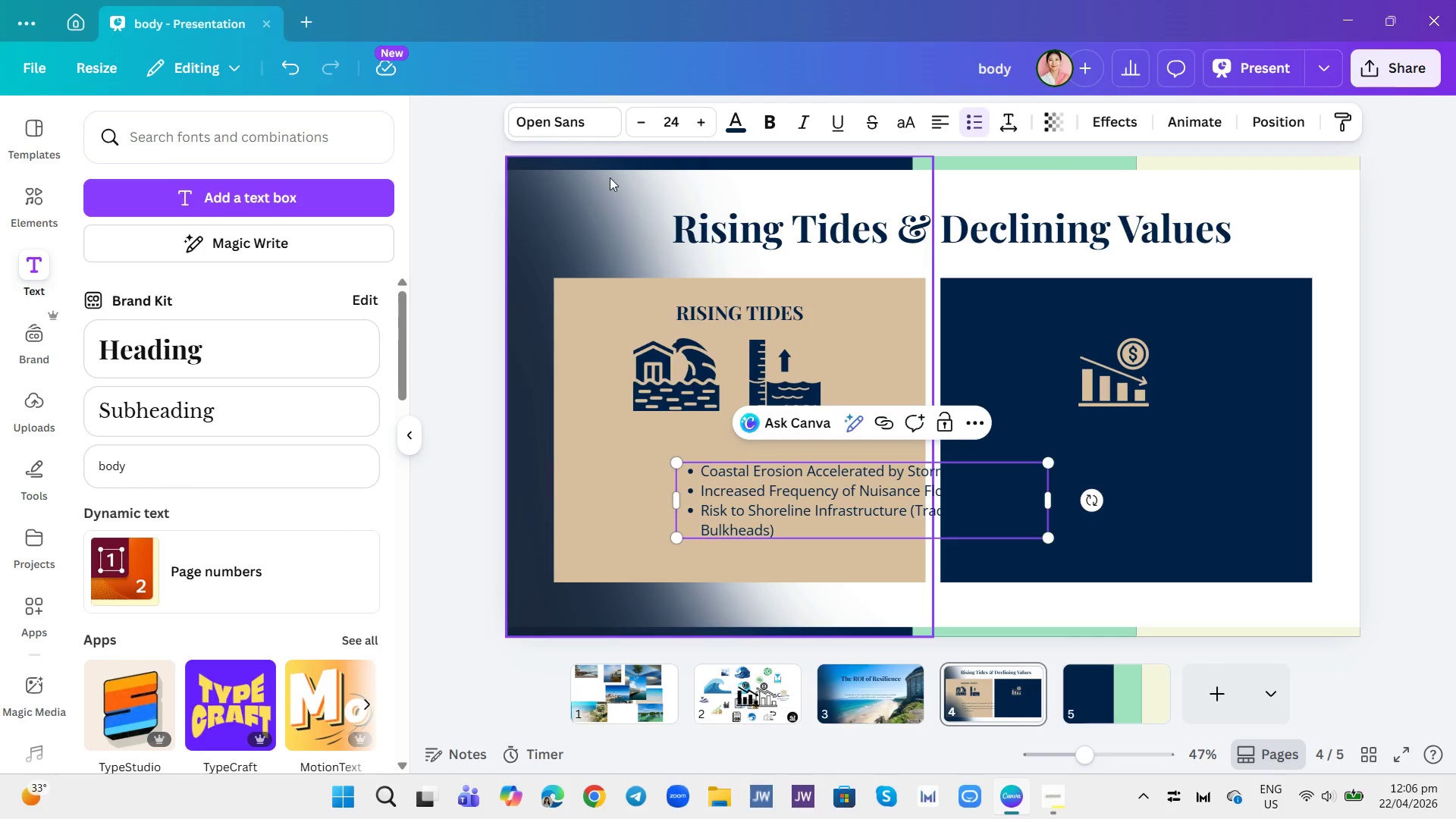 
left_click([671, 127])
 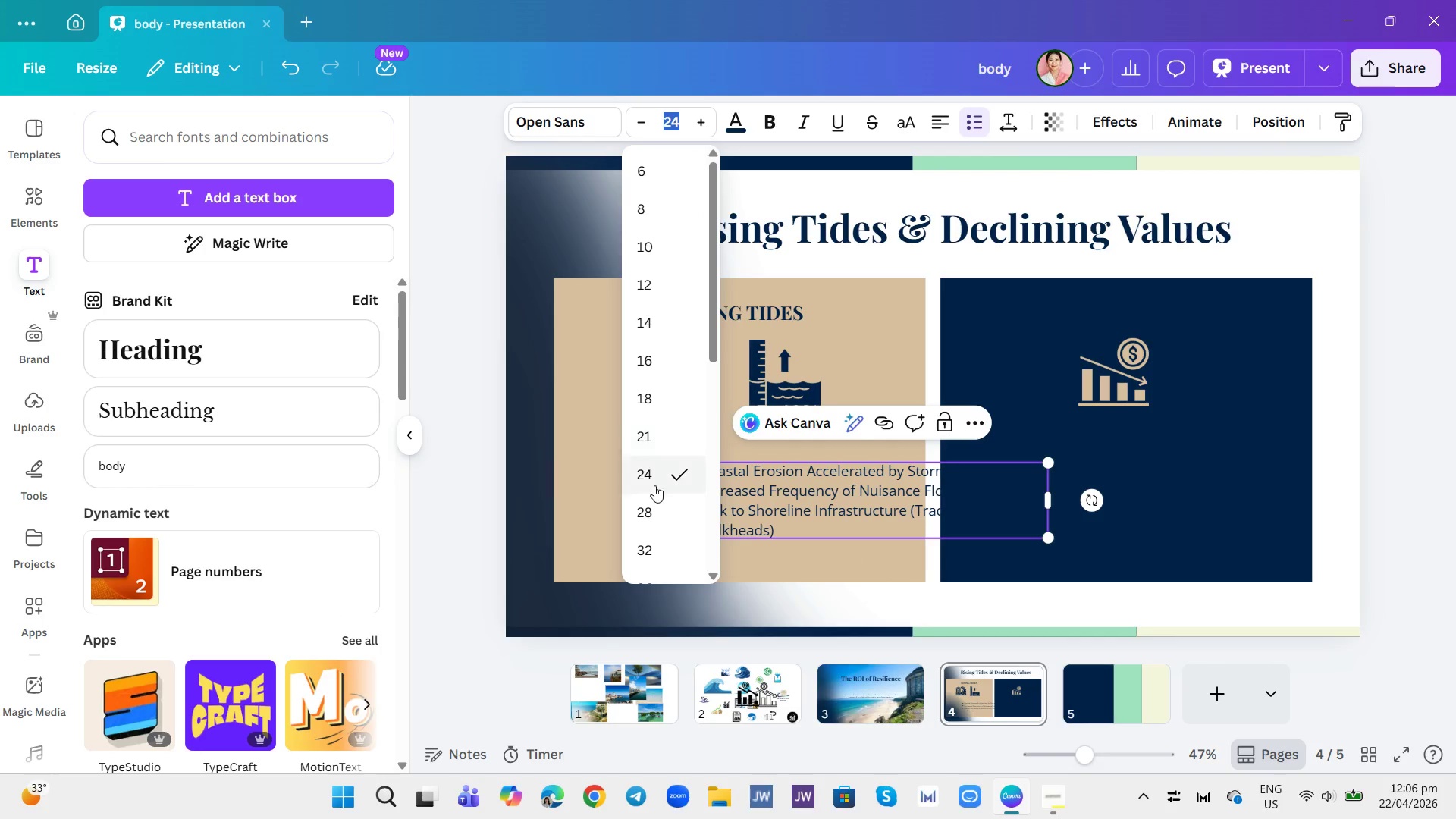 
left_click([655, 512])
 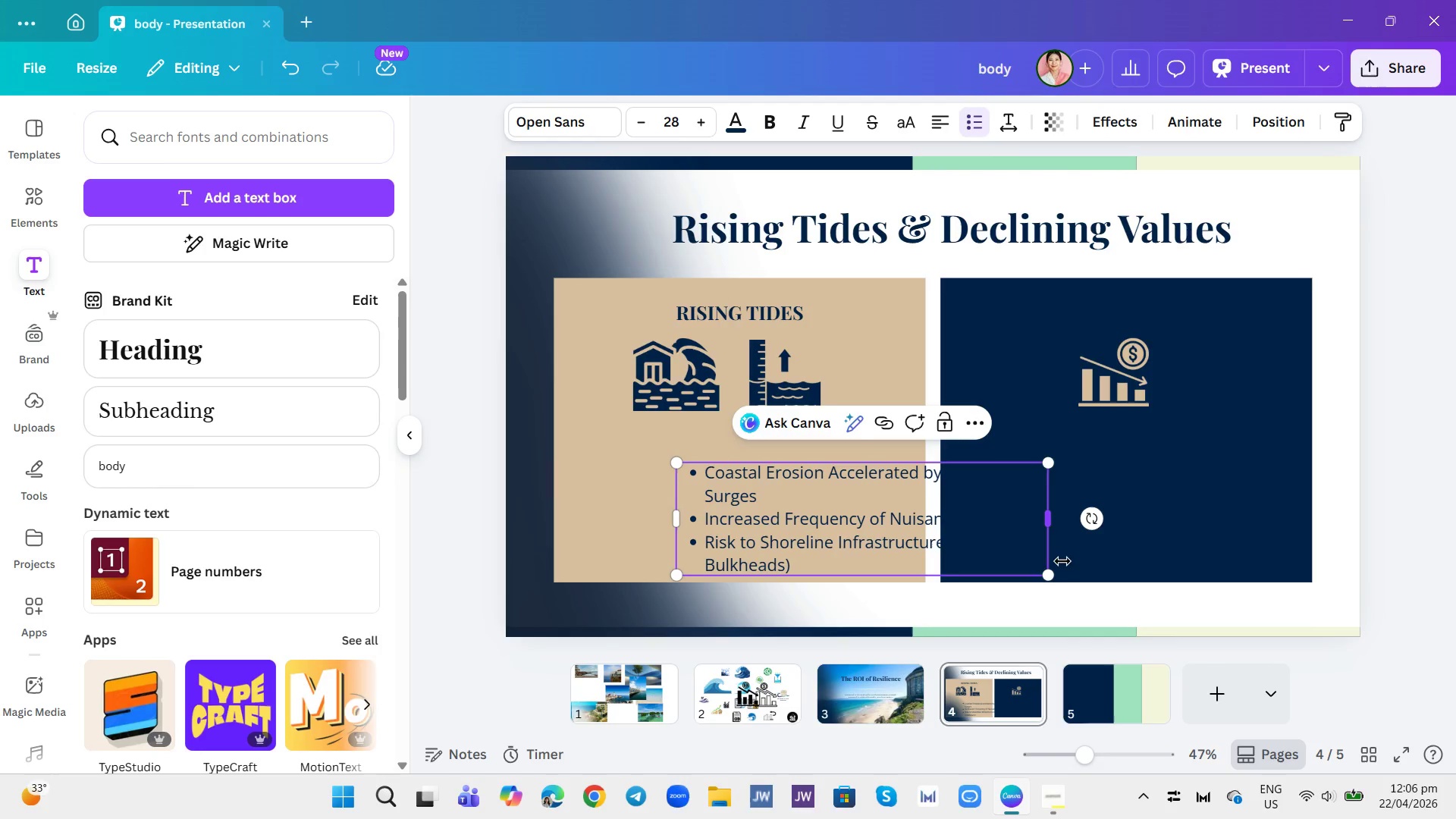 
left_click_drag(start_coordinate=[1018, 540], to_coordinate=[890, 512])
 